 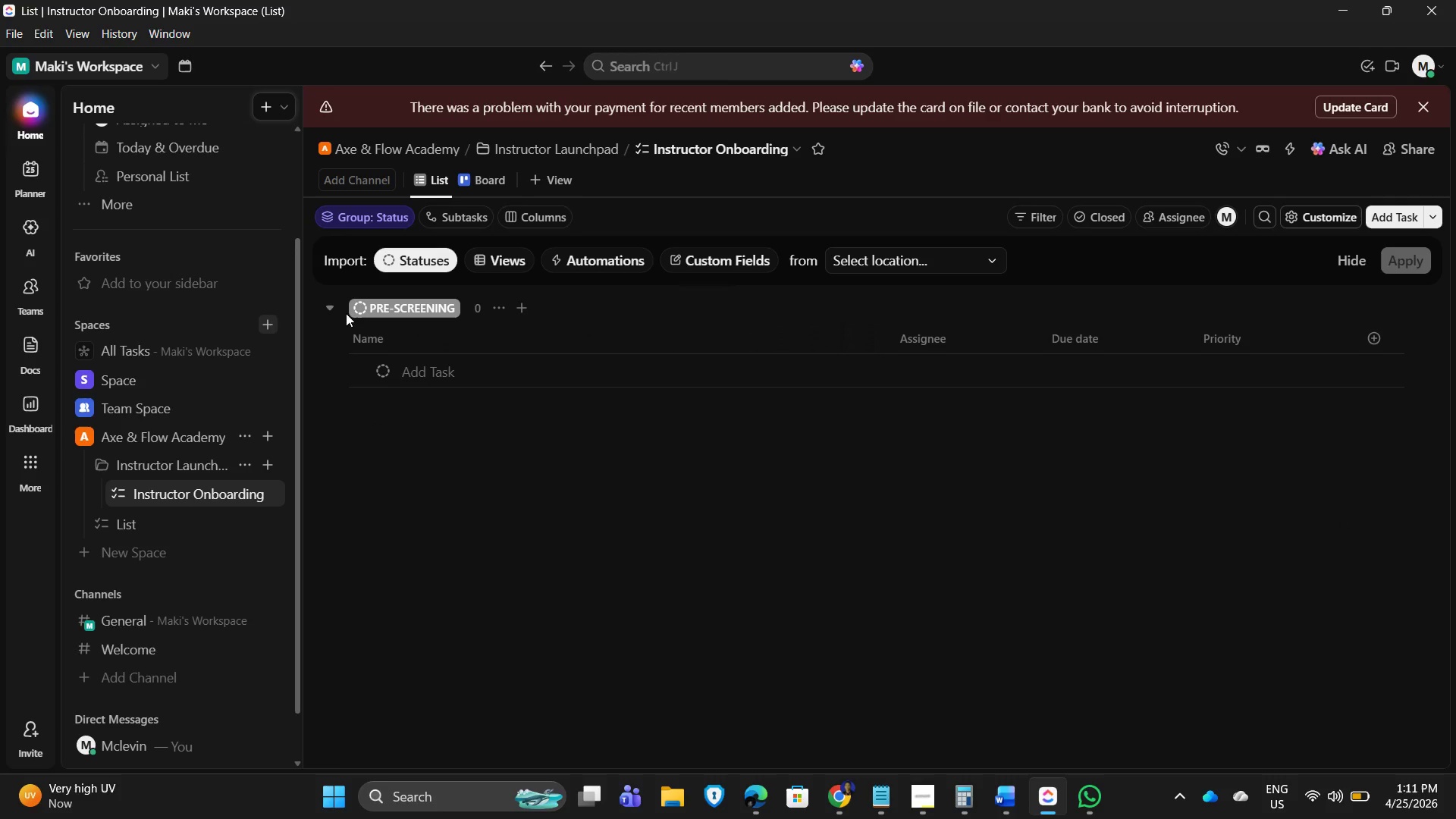 
left_click([601, 298])
 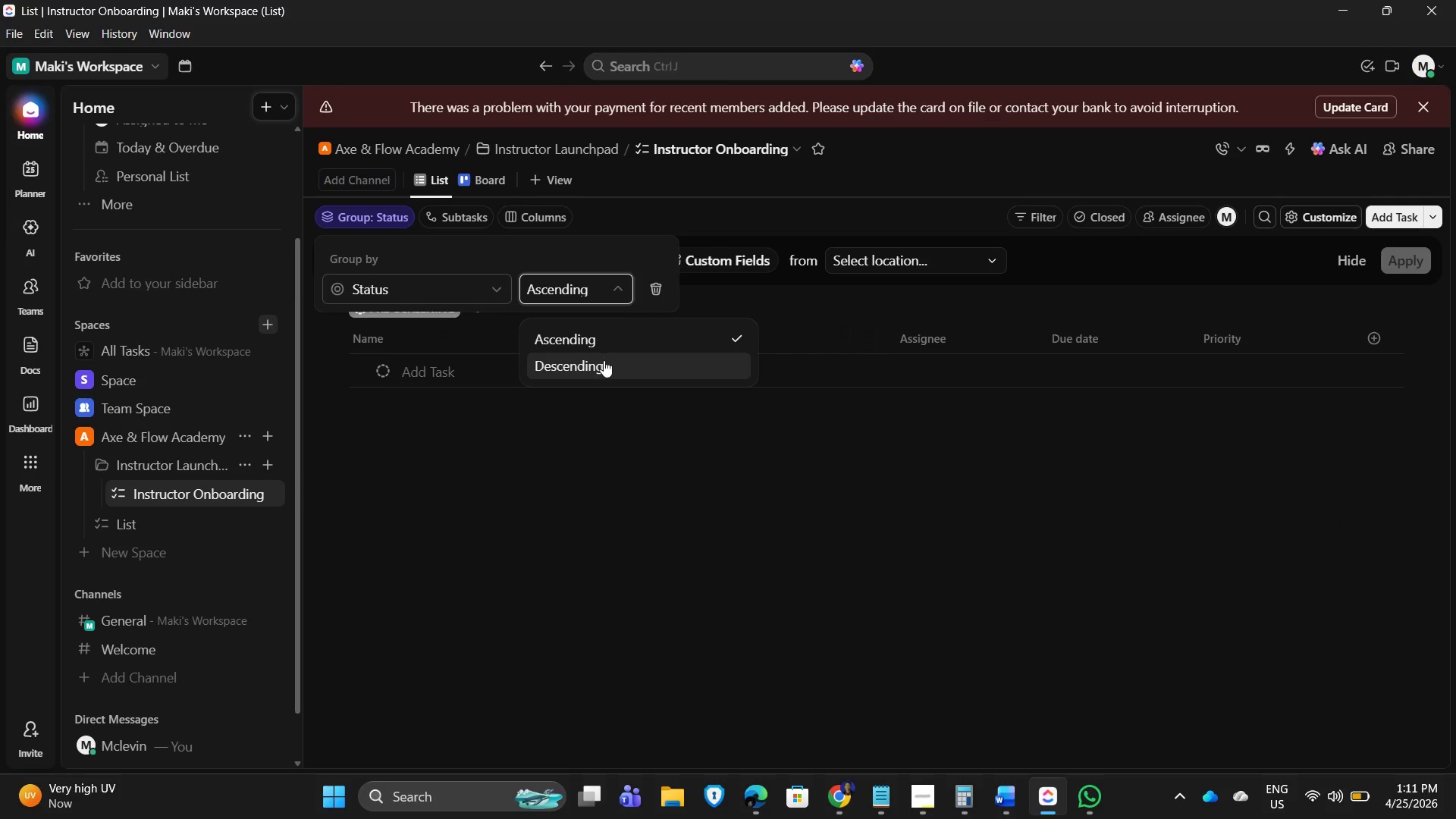 
left_click([604, 360])
 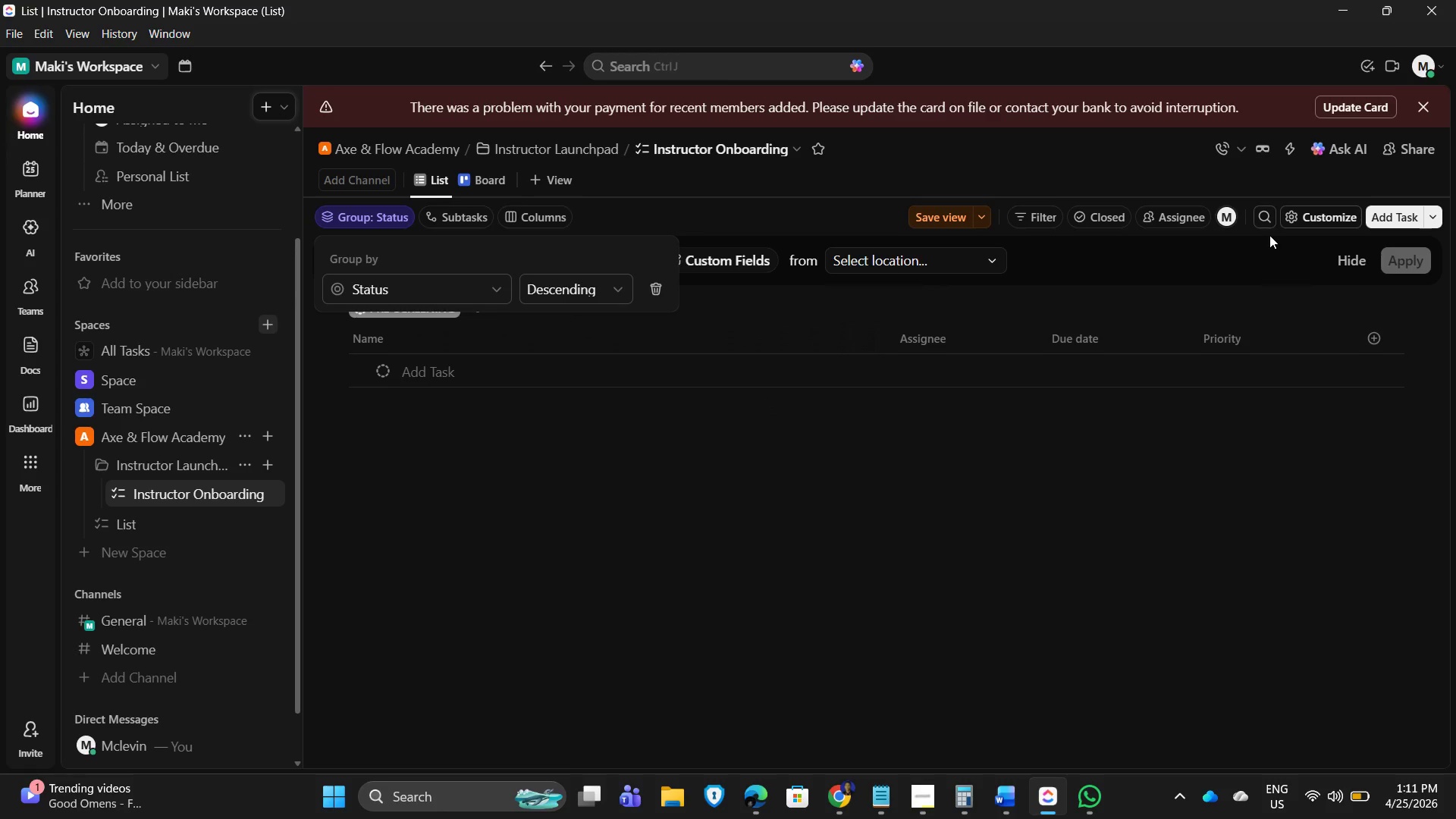 
left_click([1306, 215])
 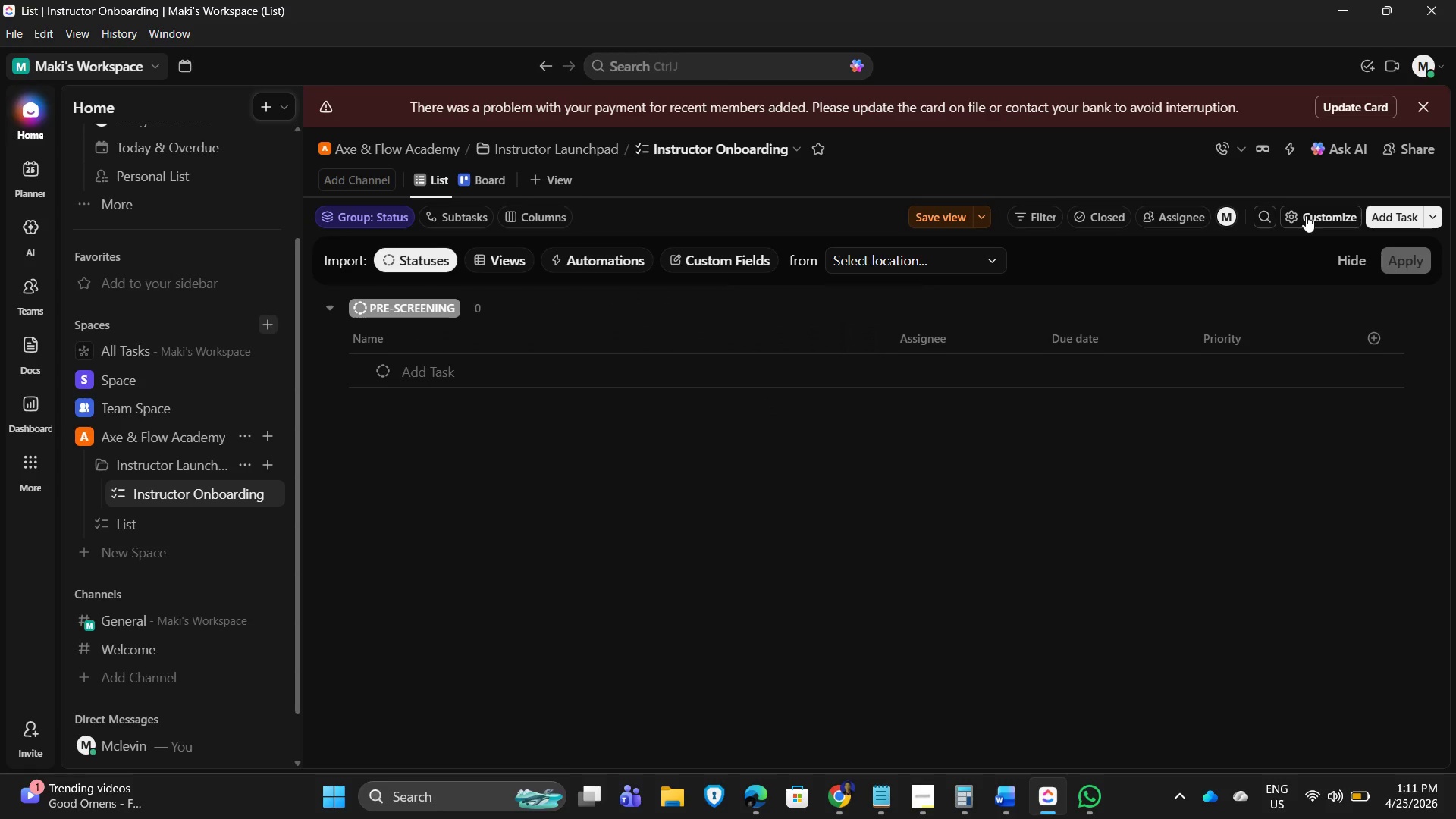 
left_click([1306, 215])
 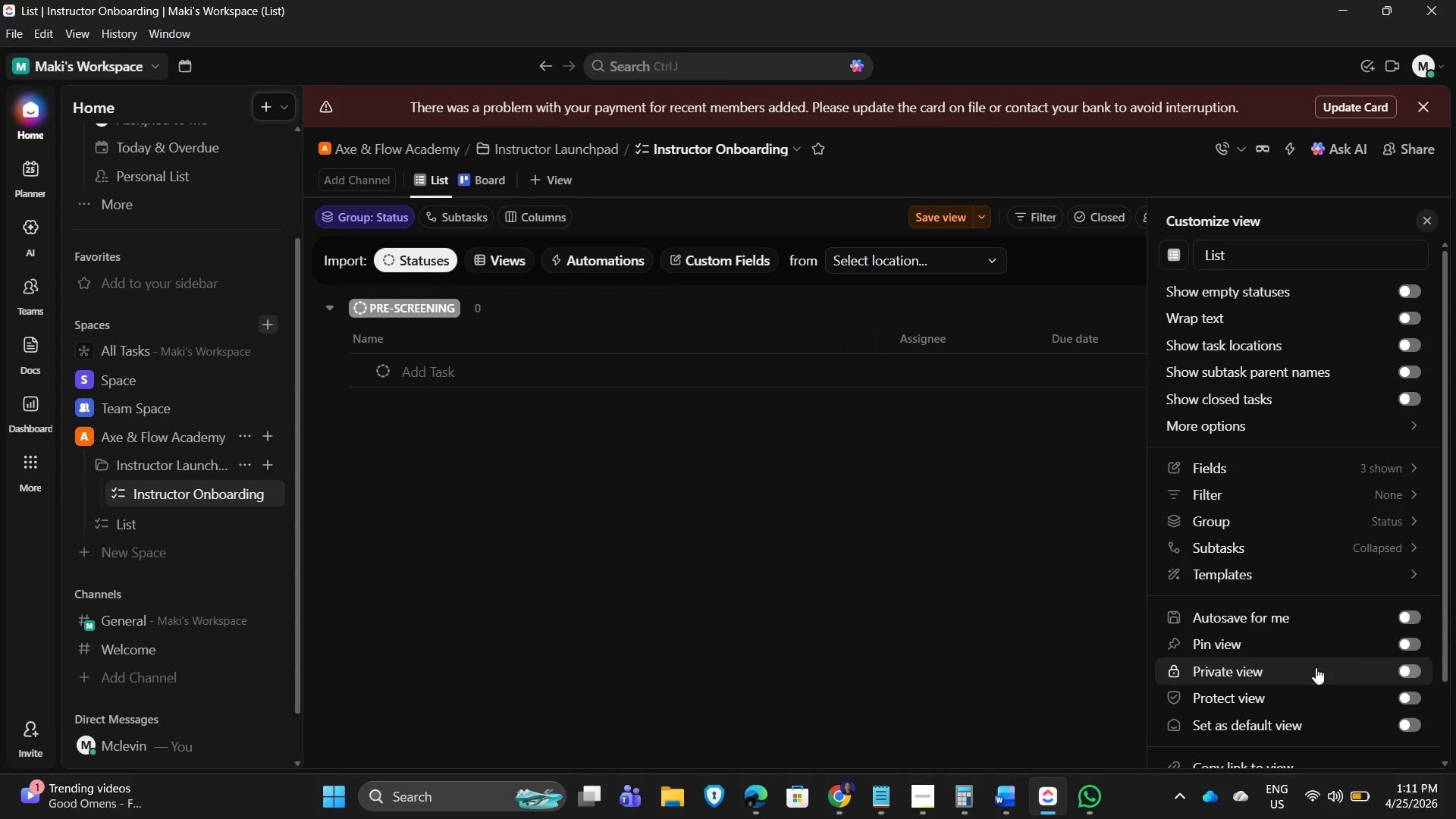 
wait(7.39)
 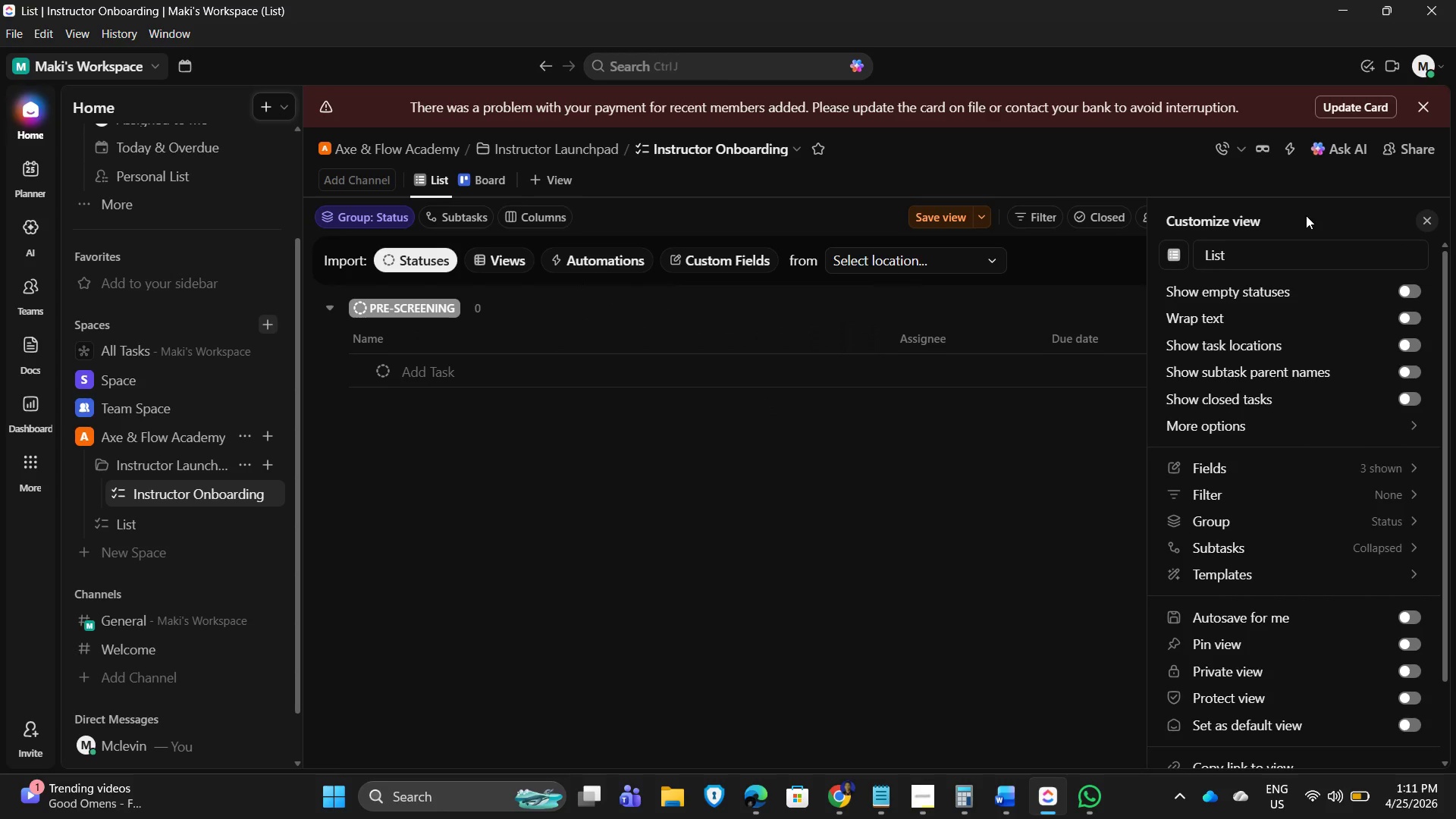 
left_click([1272, 613])
 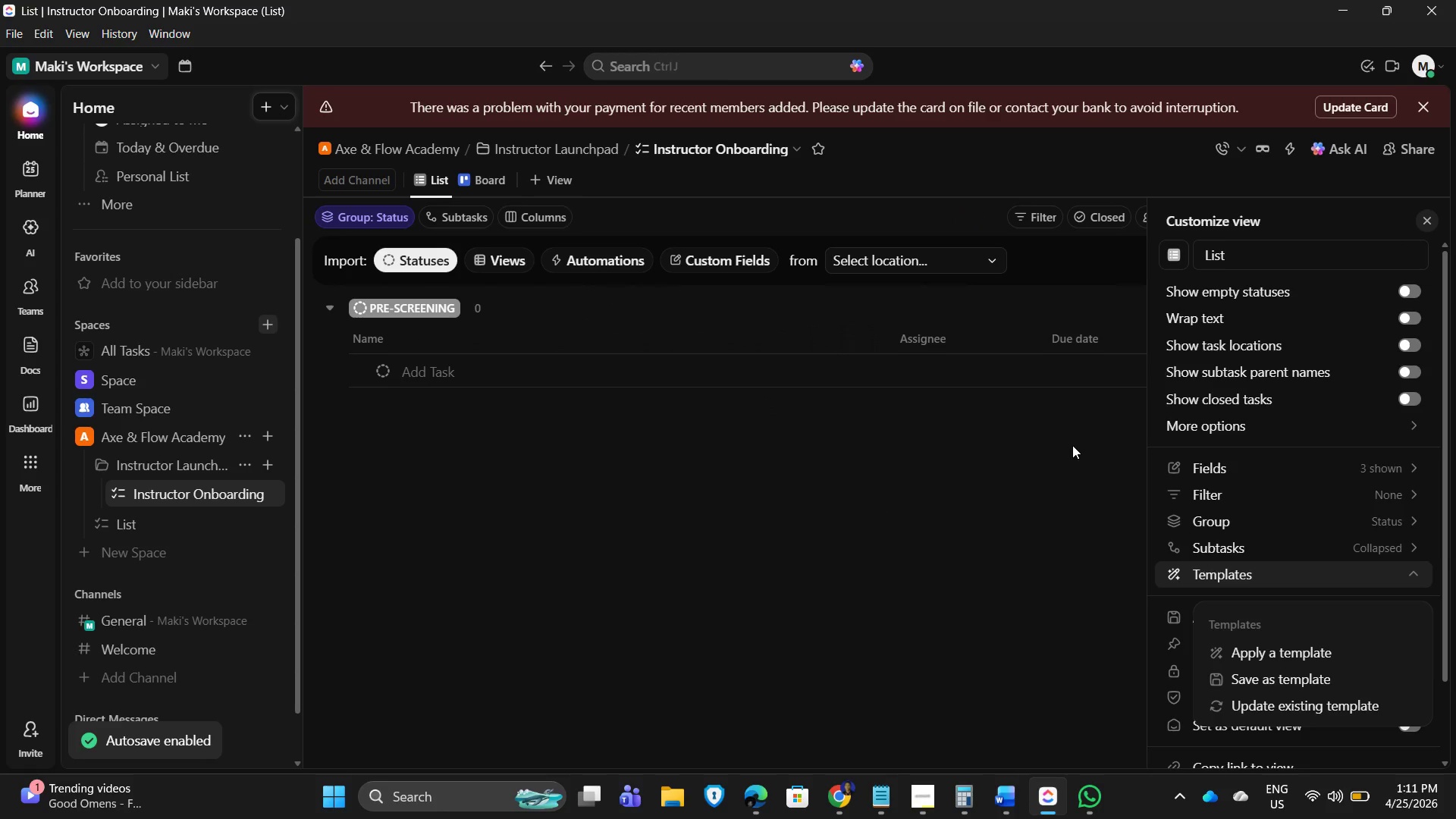 
left_click([634, 559])
 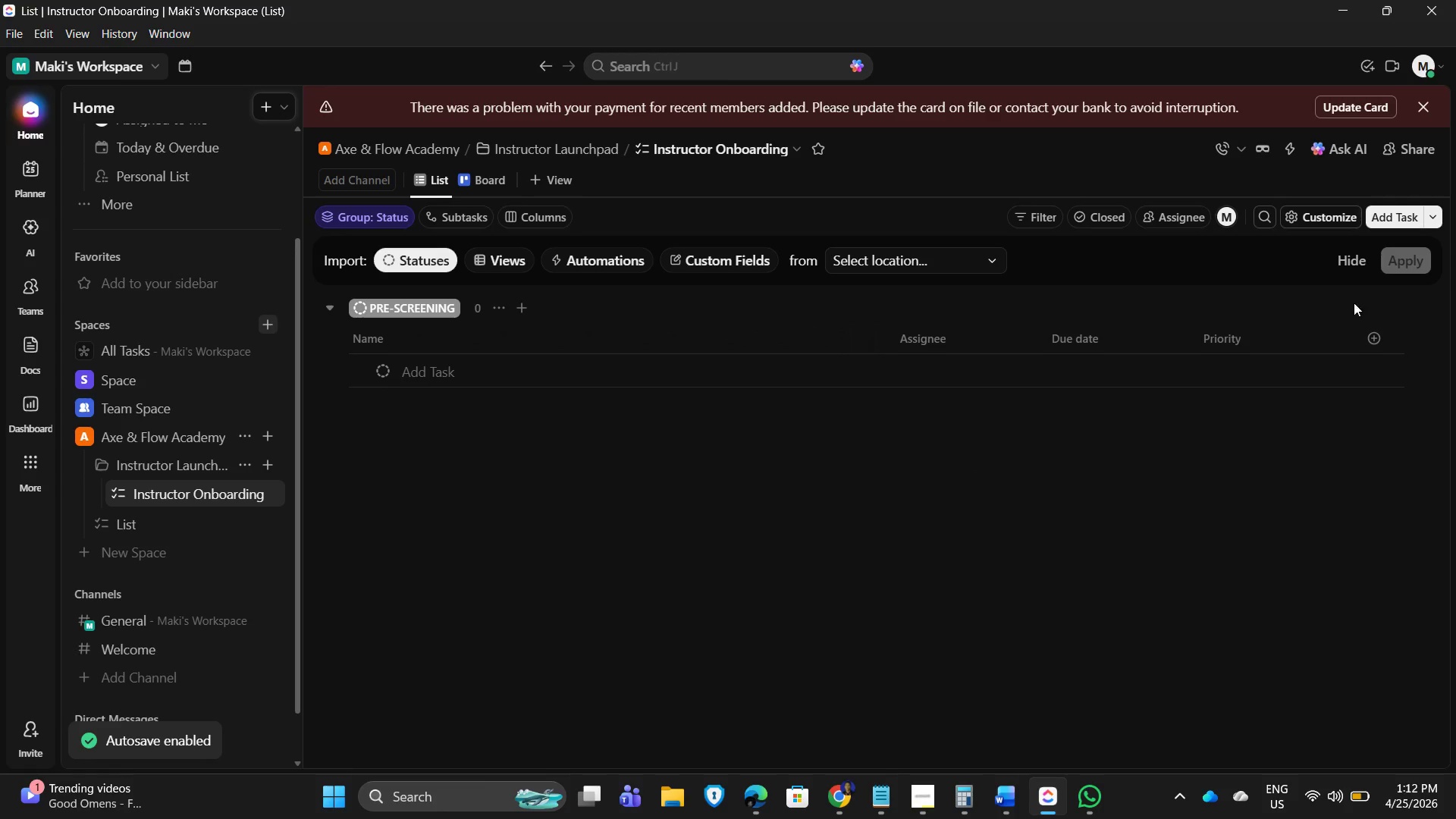 
left_click([1316, 211])
 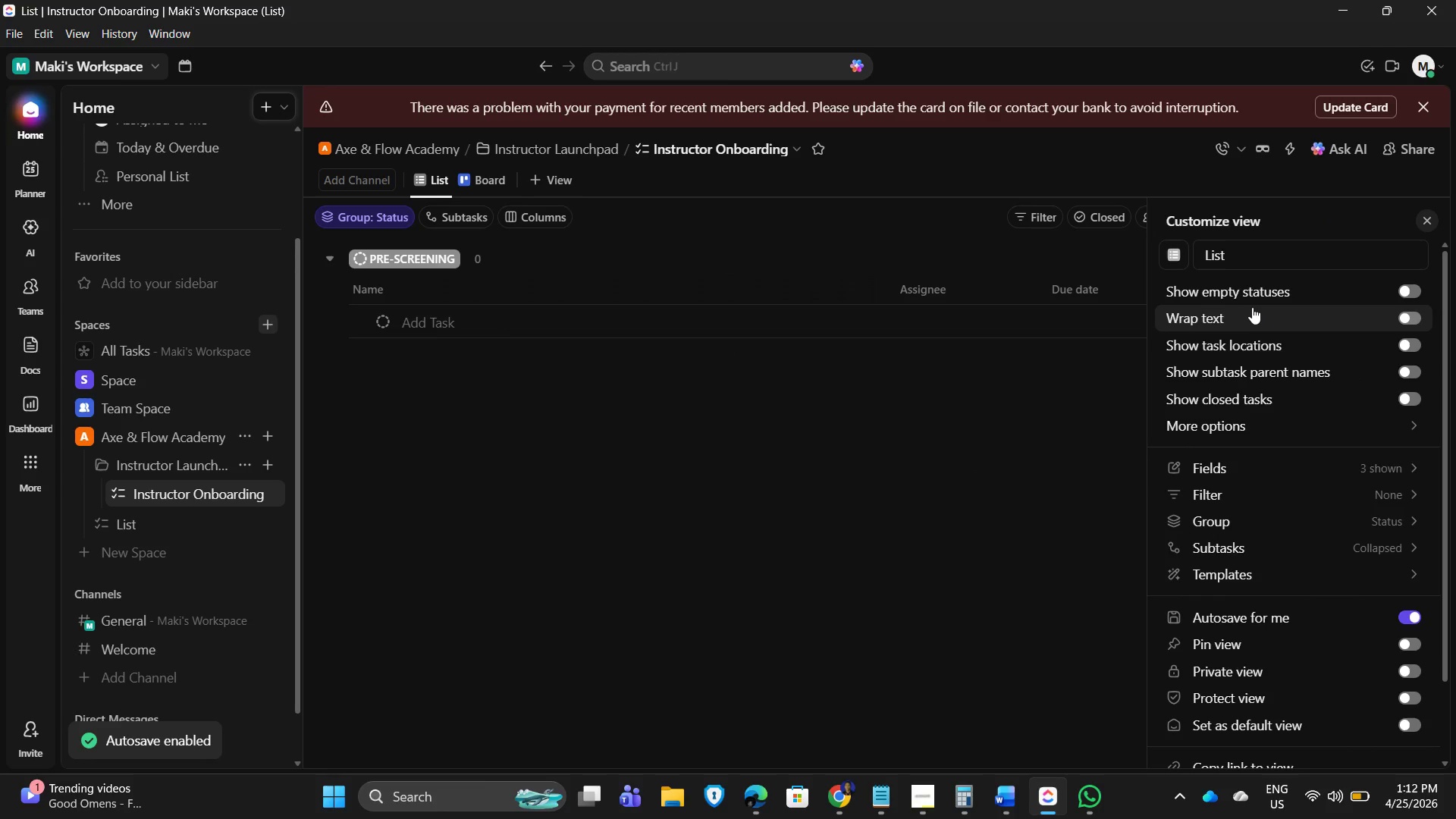 
left_click([1263, 294])
 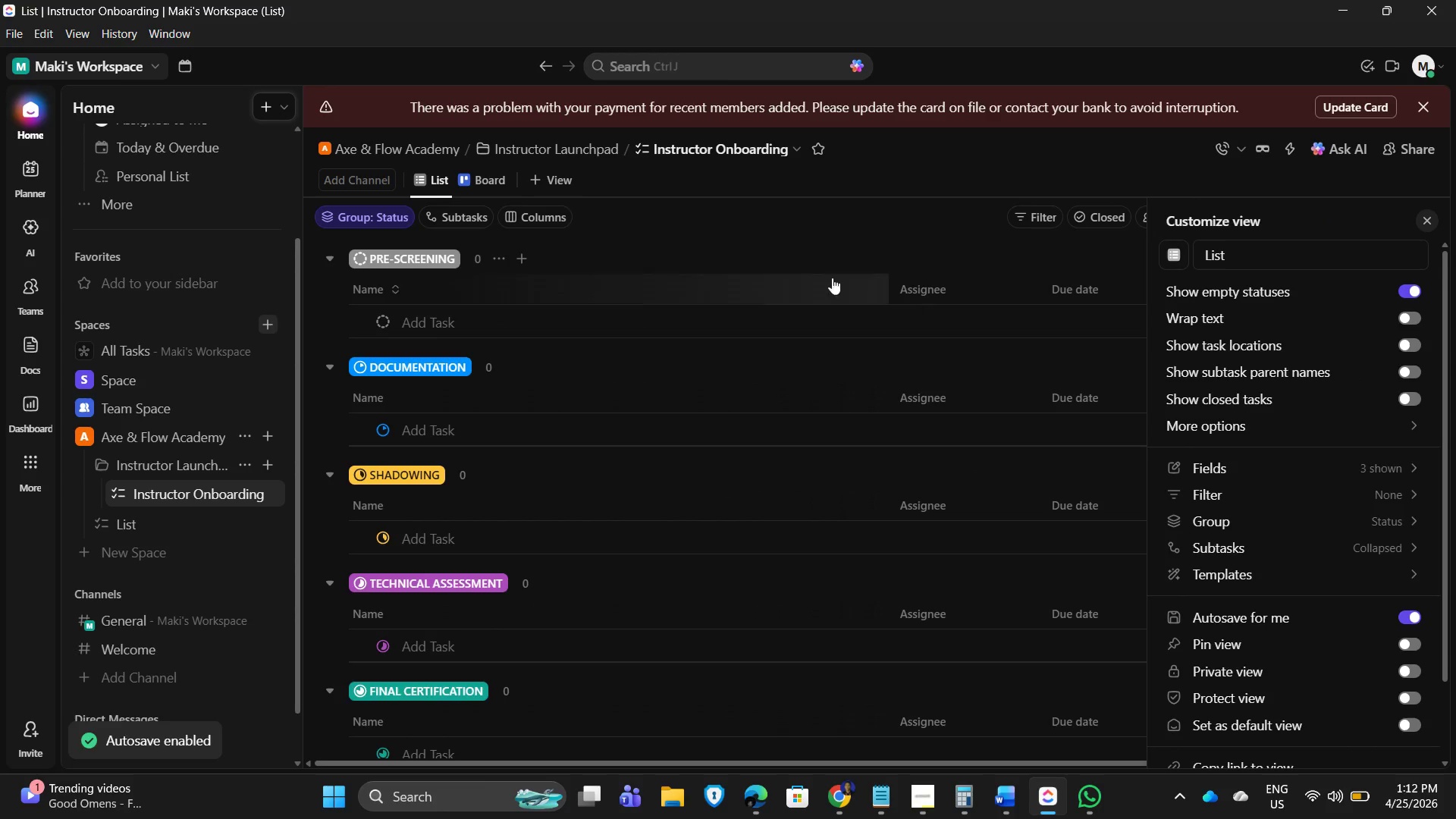 
left_click([703, 243])
 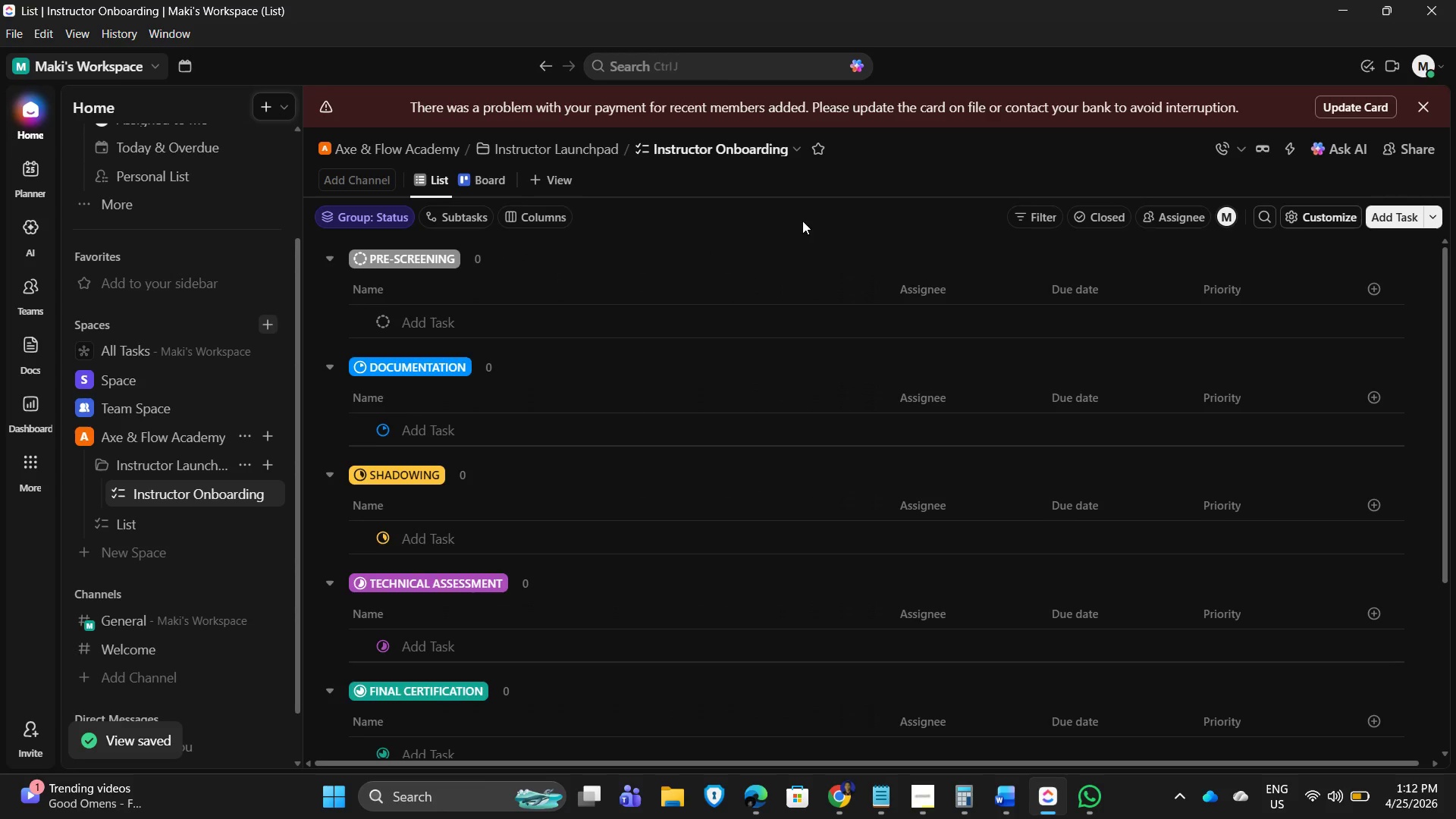 
scroll: coordinate [760, 375], scroll_direction: up, amount: 4.0
 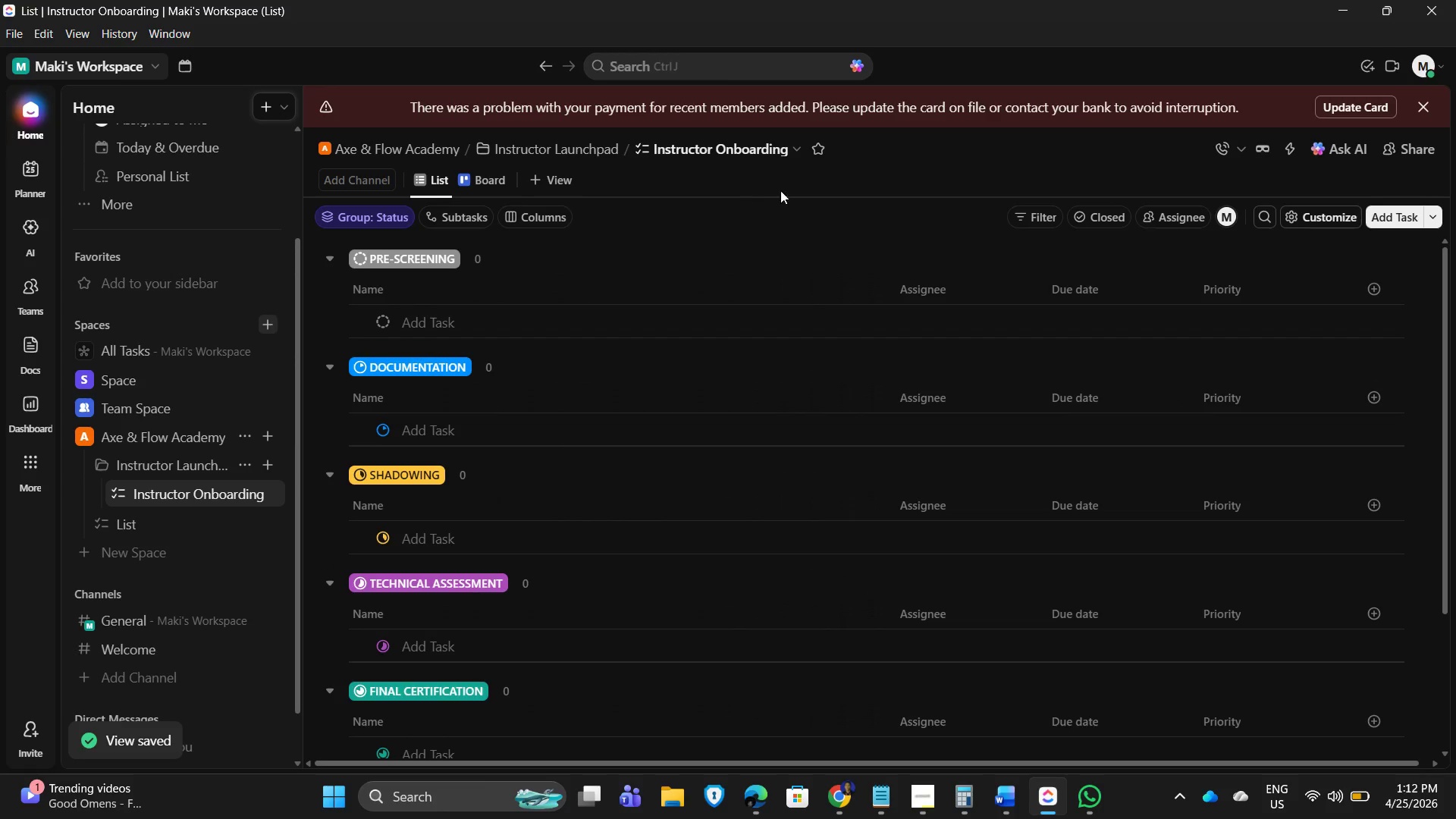 
left_click([780, 190])
 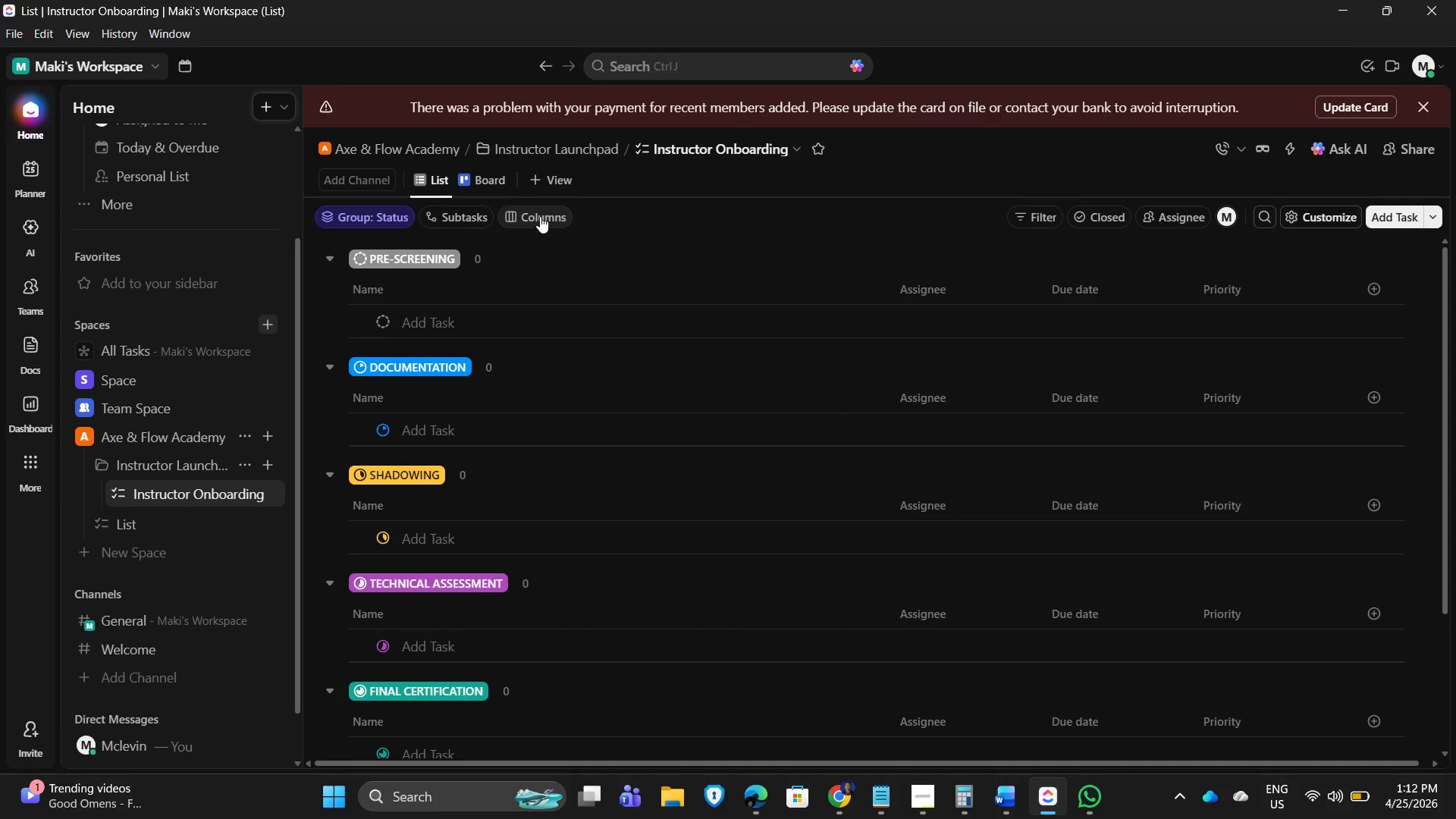 
wait(7.11)
 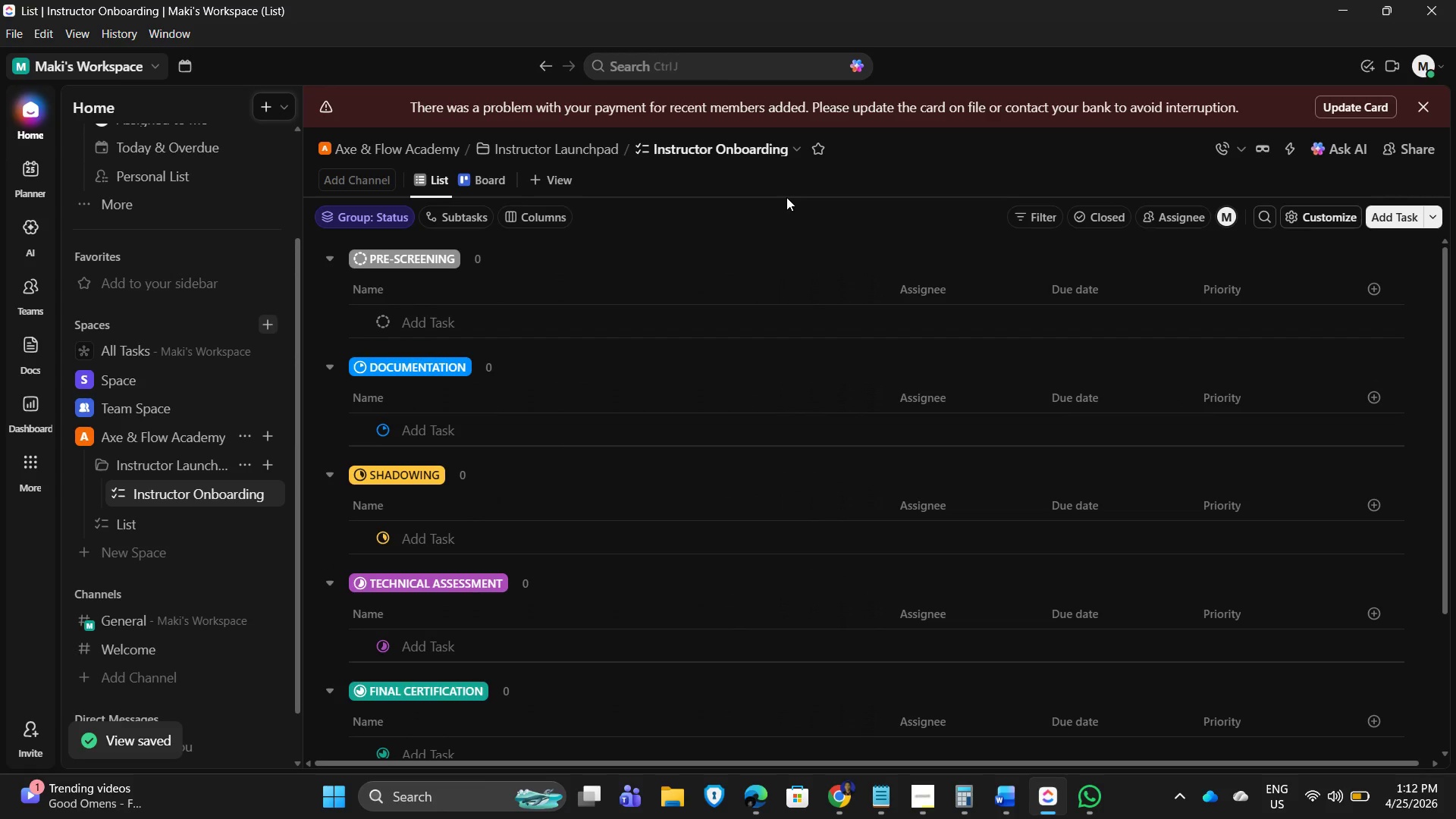 
double_click([1404, 411])
 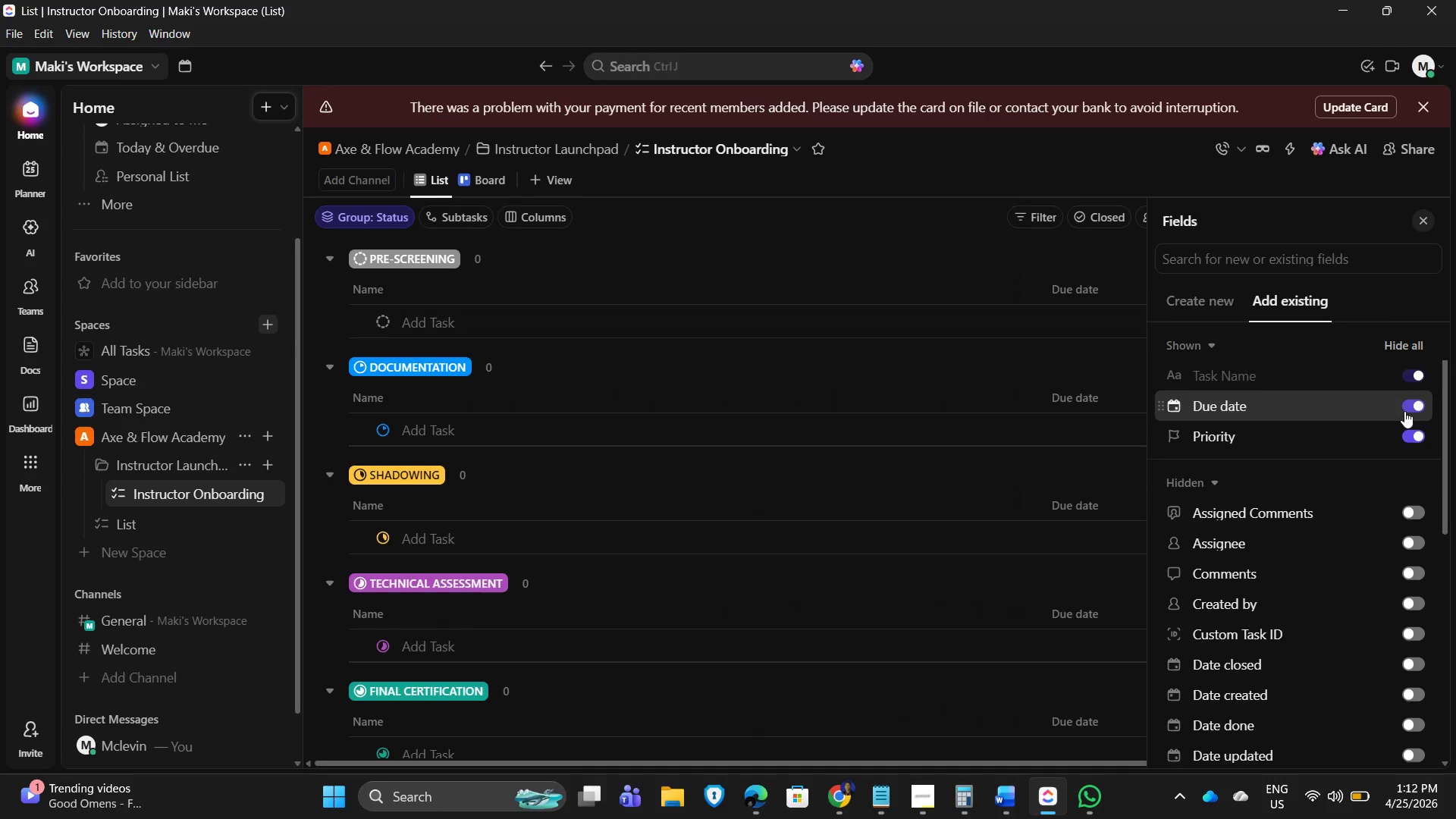 
triple_click([1404, 411])
 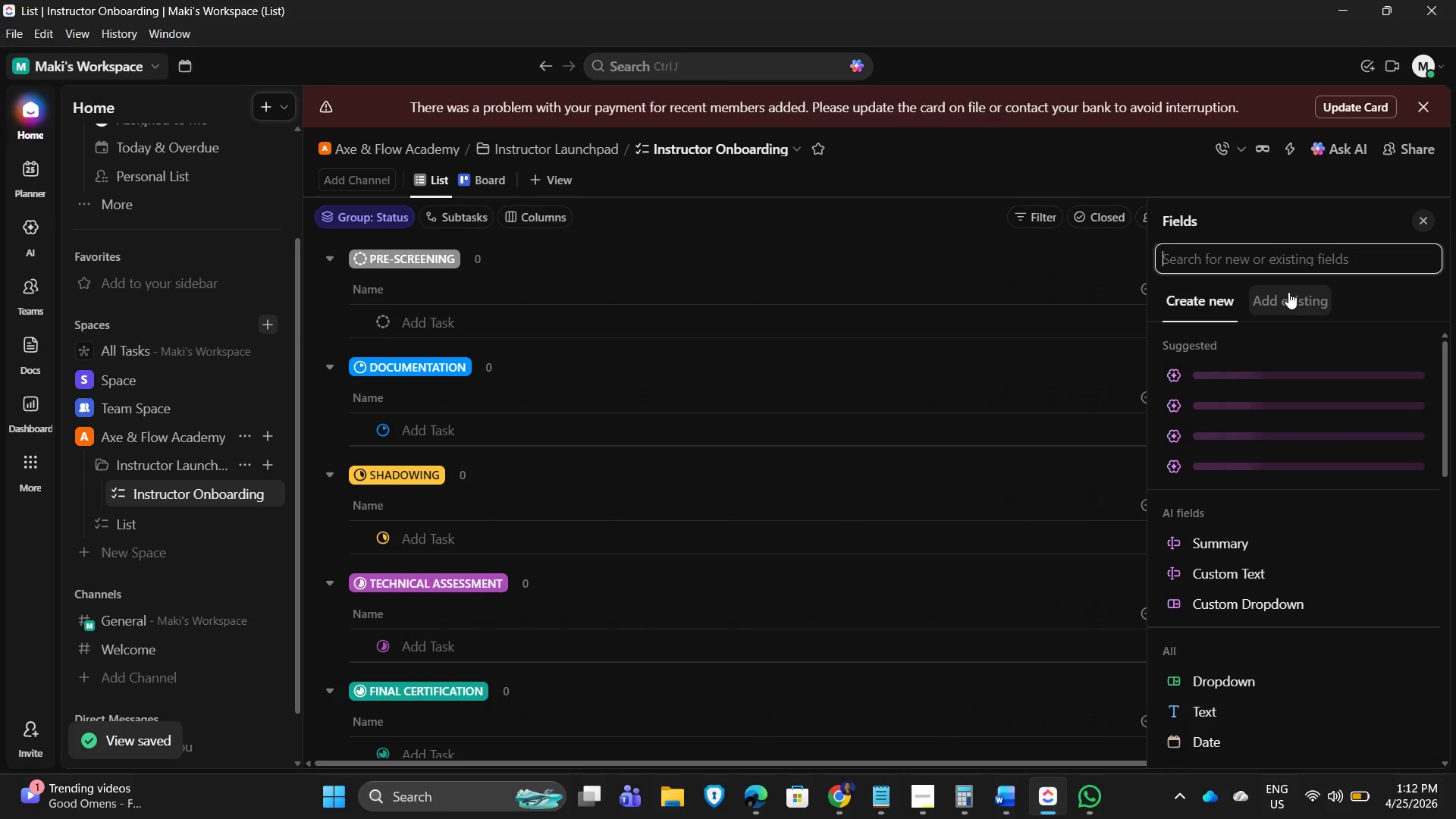 
left_click([1235, 256])
 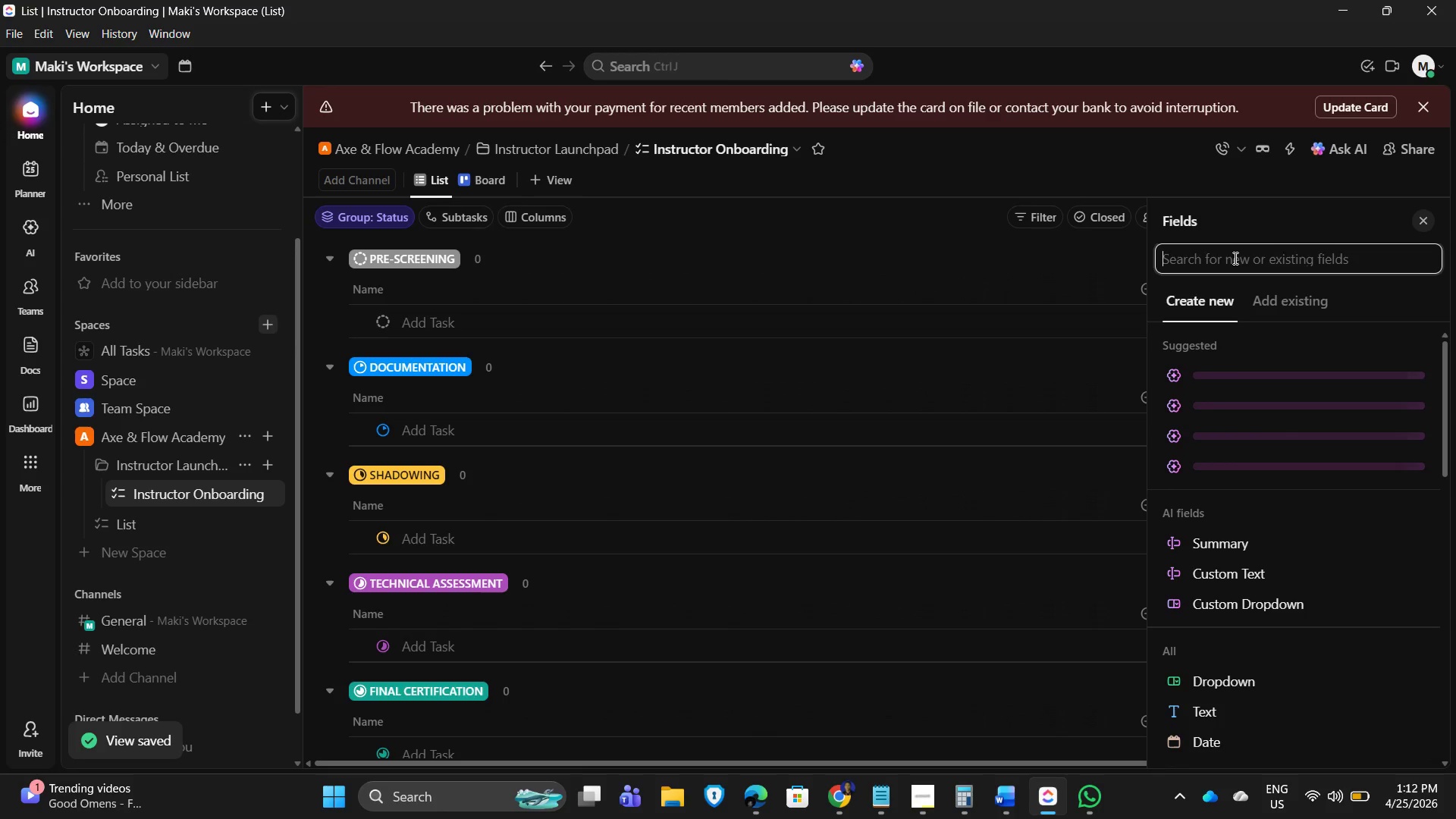 
type(dropdown)
 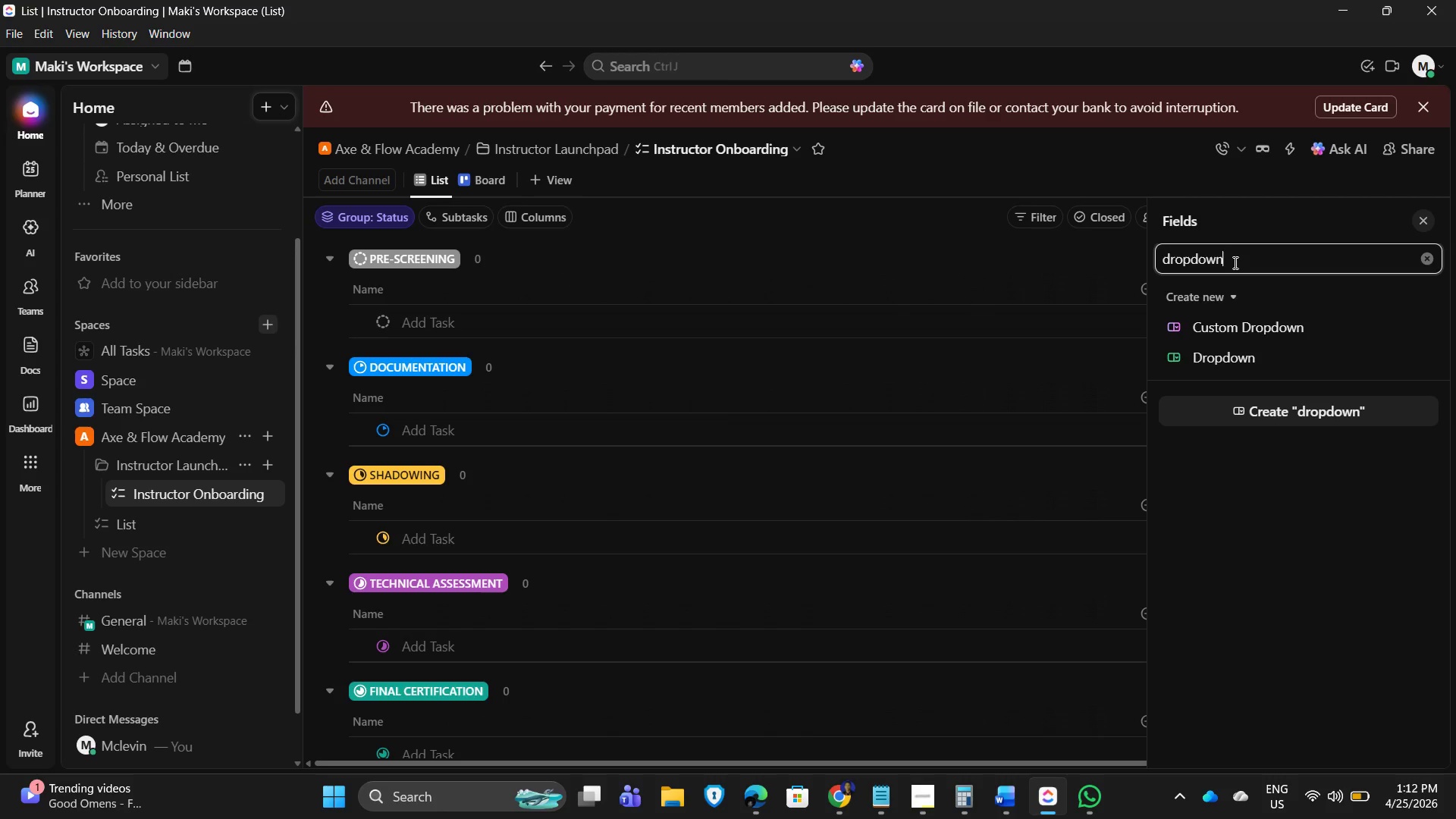 
left_click([1228, 356])
 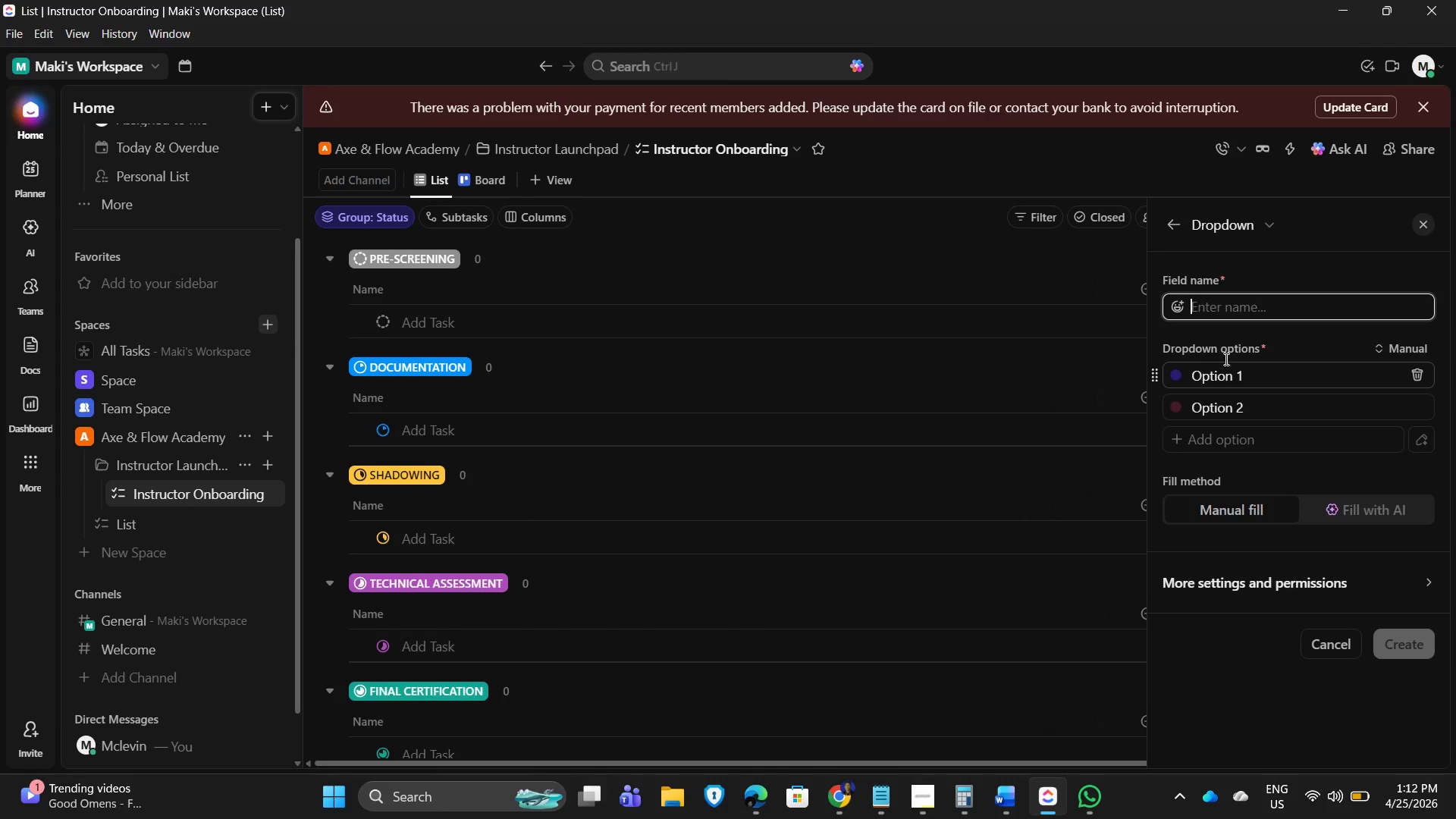 
wait(10.69)
 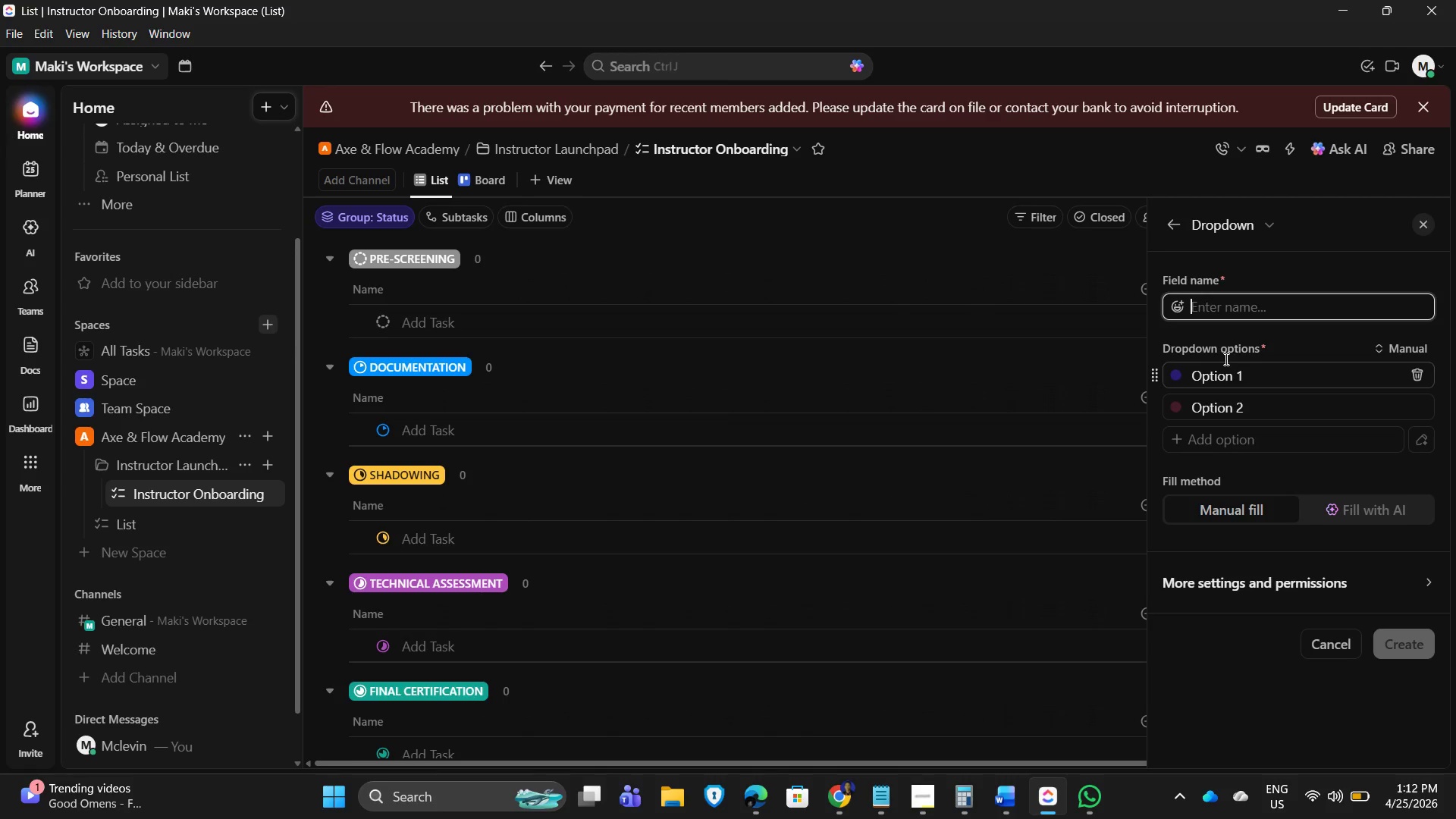 
type(Speciliz)
key(Backspace)
key(Backspace)
key(Backspace)
type(alization Type)
 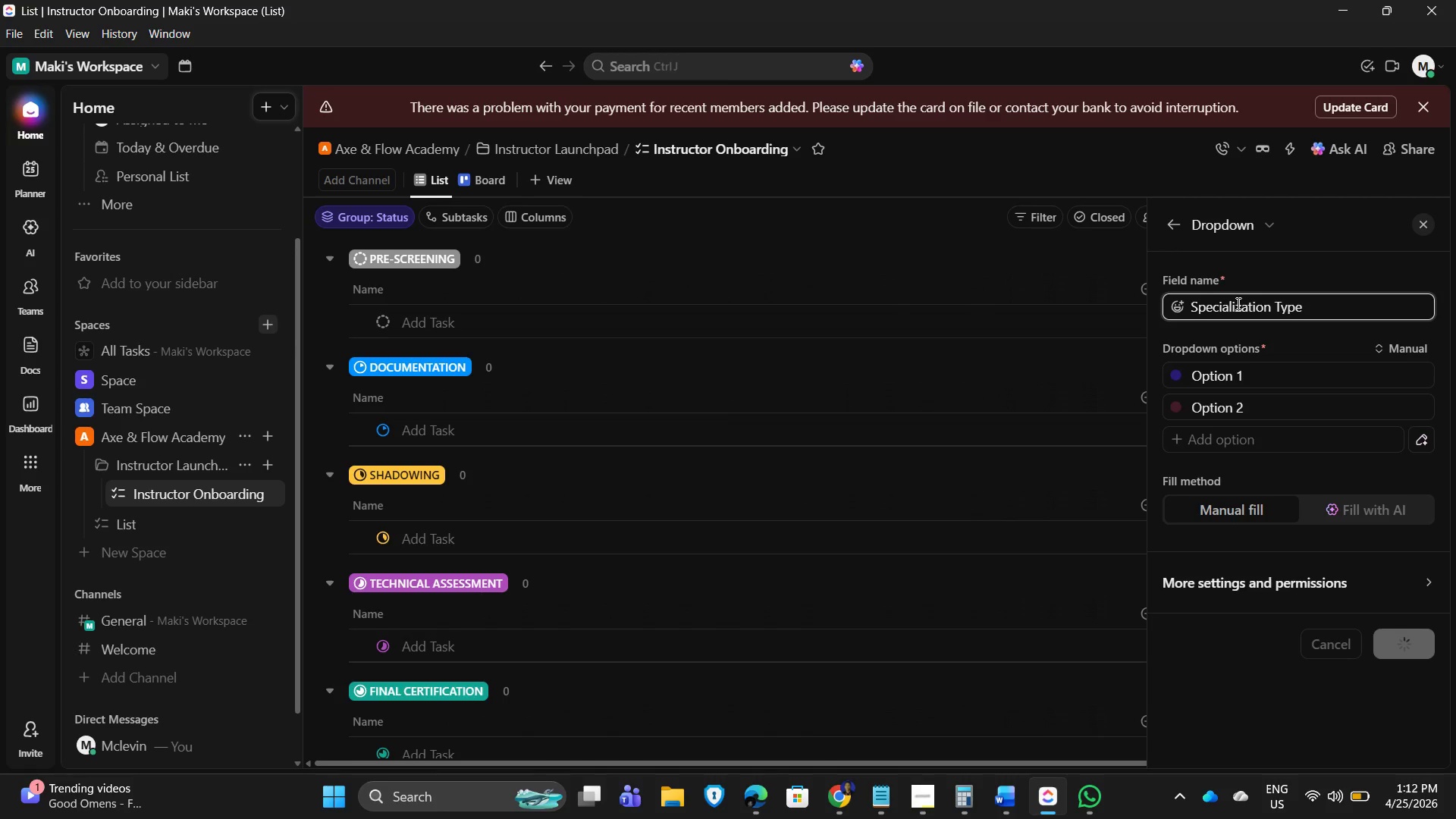 
 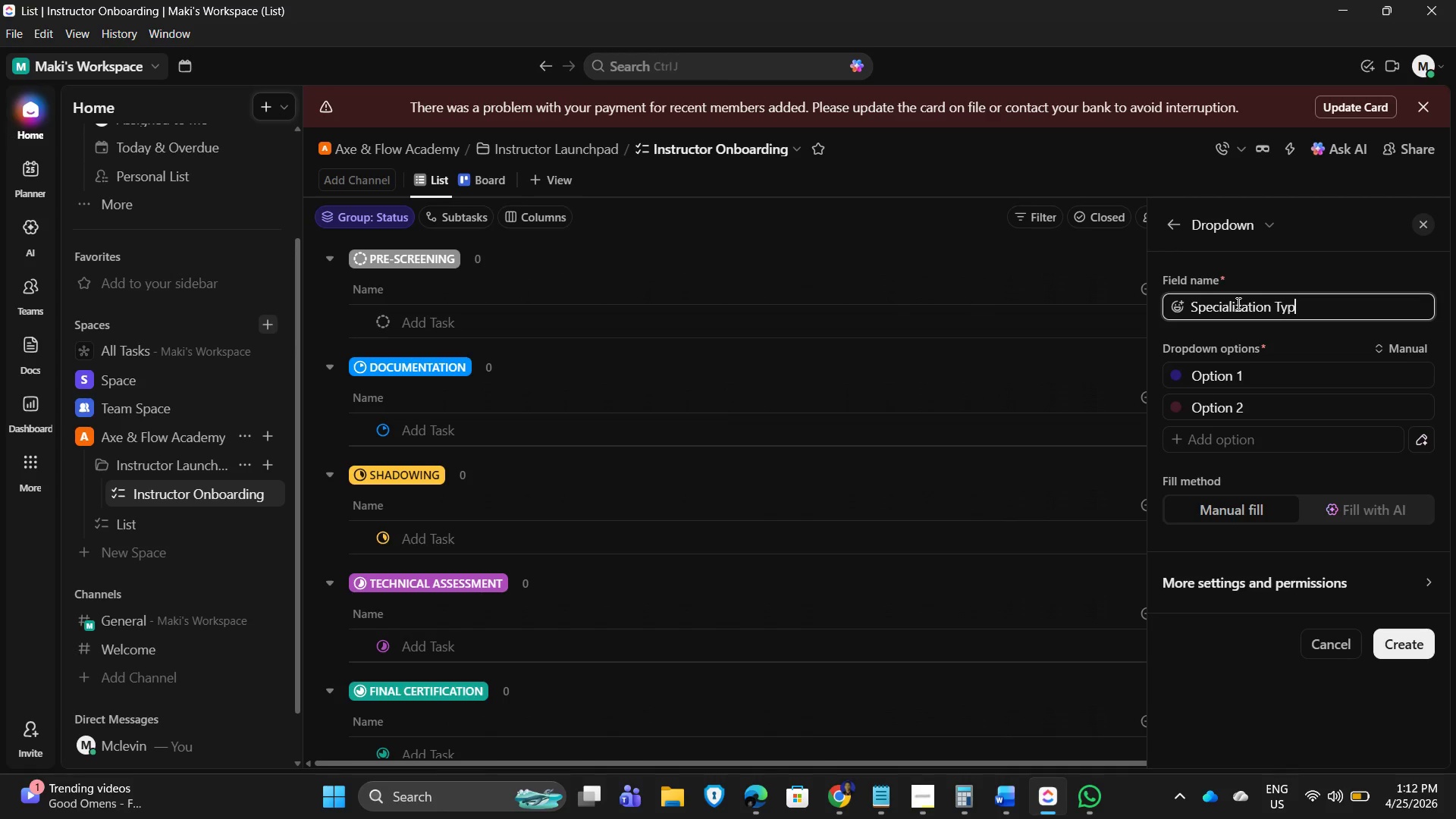 
key(Enter)
 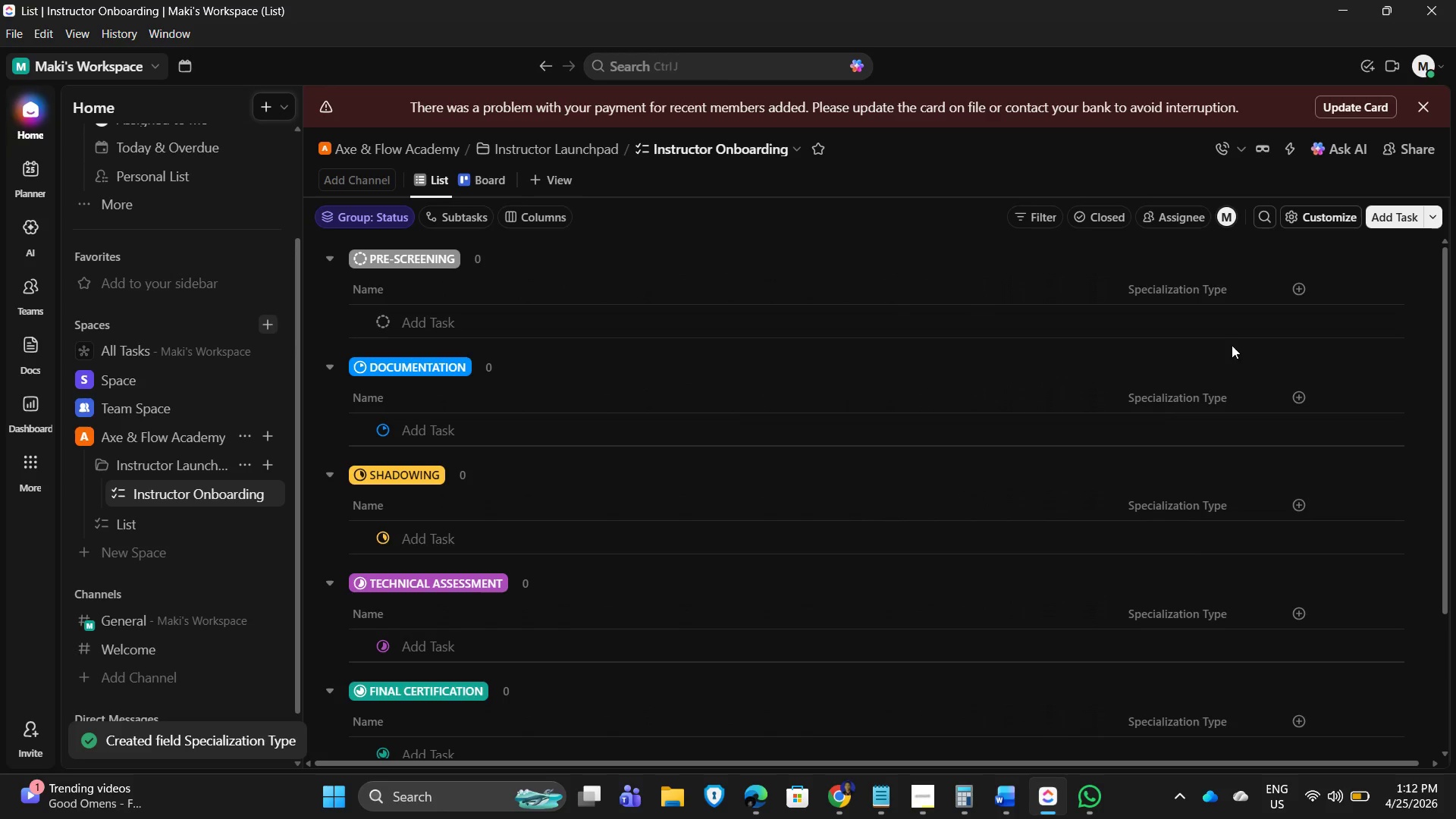 
mouse_move([1310, 383])
 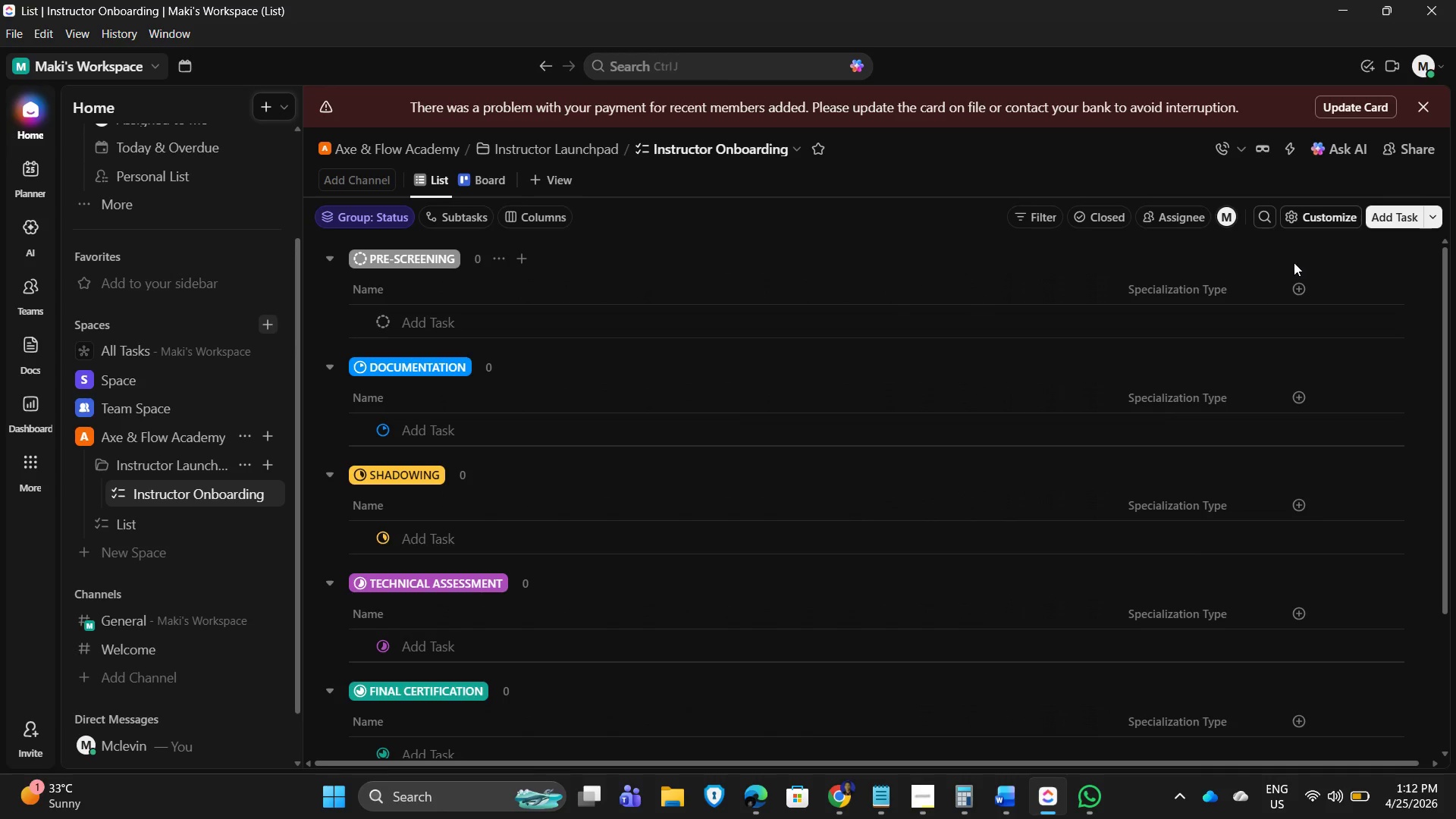 
left_click([1150, 284])
 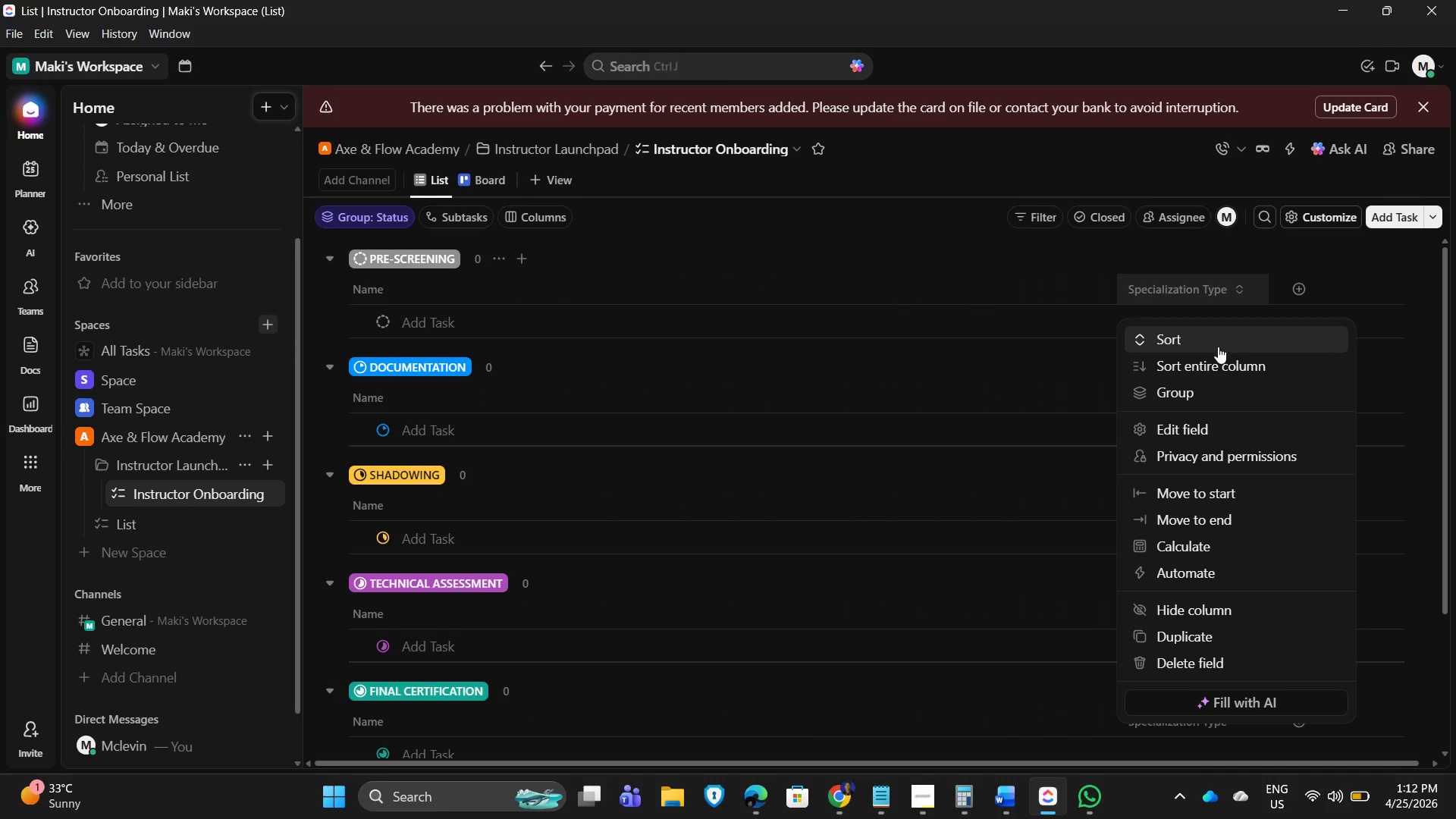 
left_click([1188, 422])
 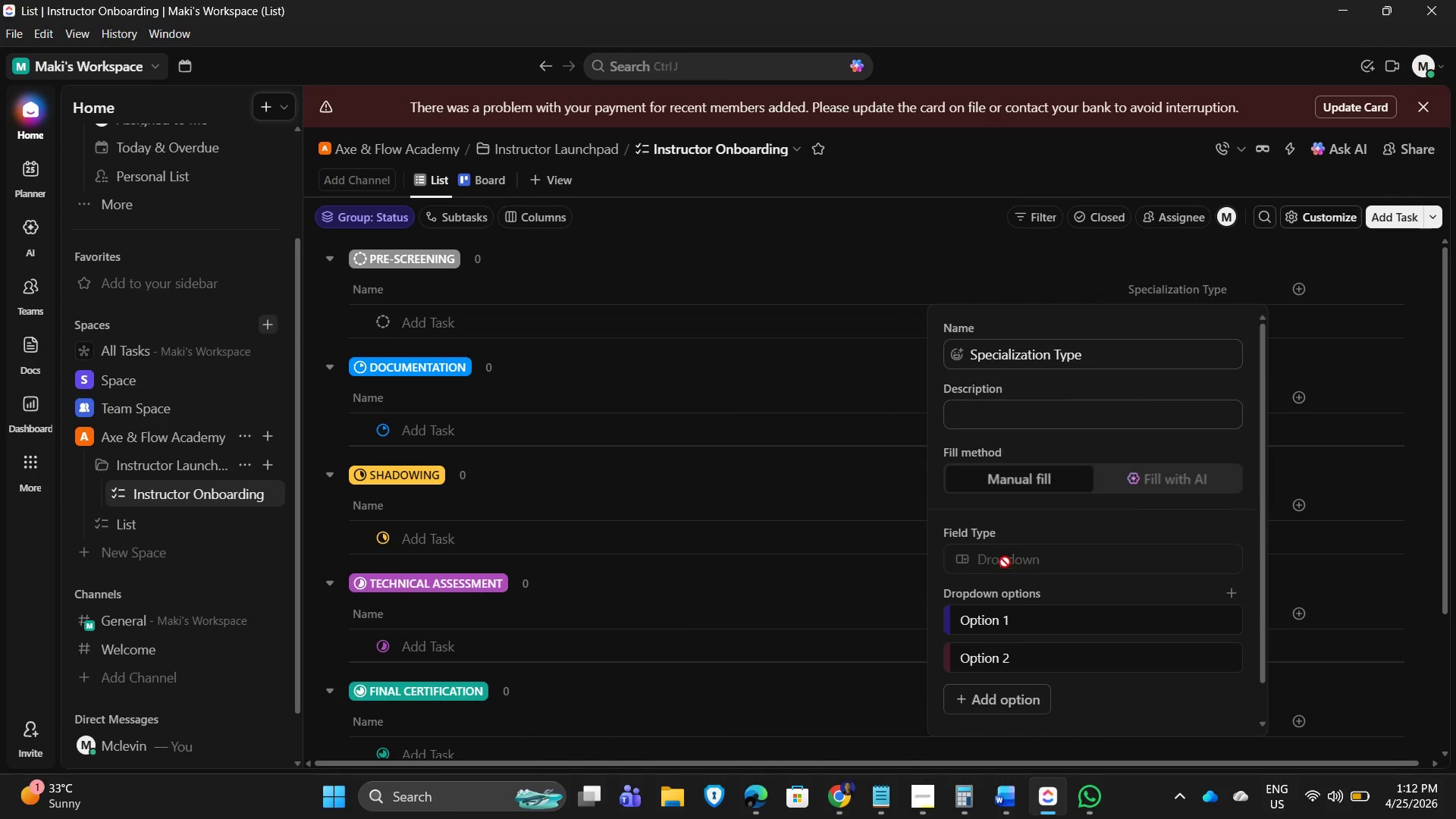 
scroll: coordinate [1070, 522], scroll_direction: down, amount: 1.0
 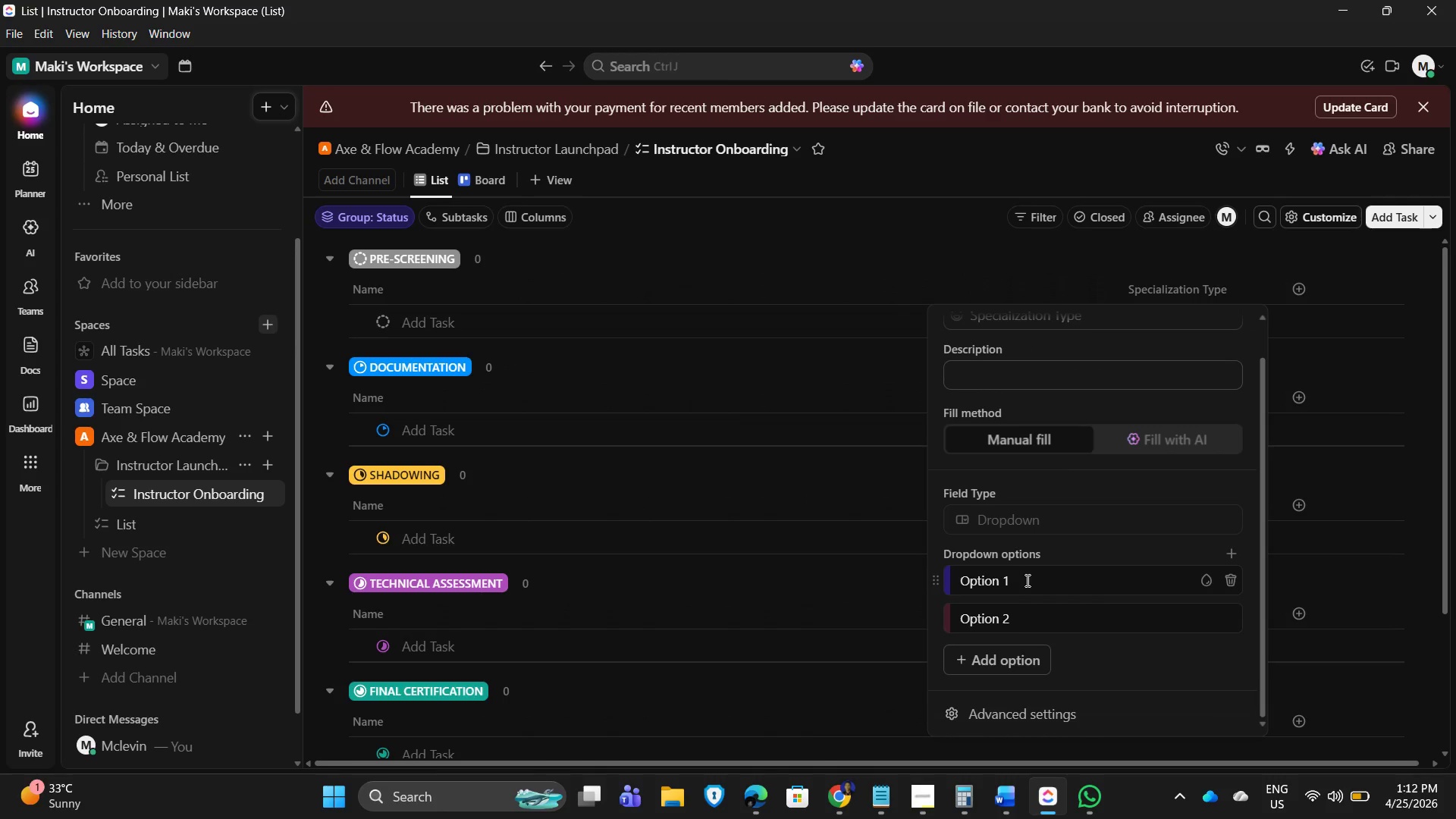 
left_click([1023, 584])
 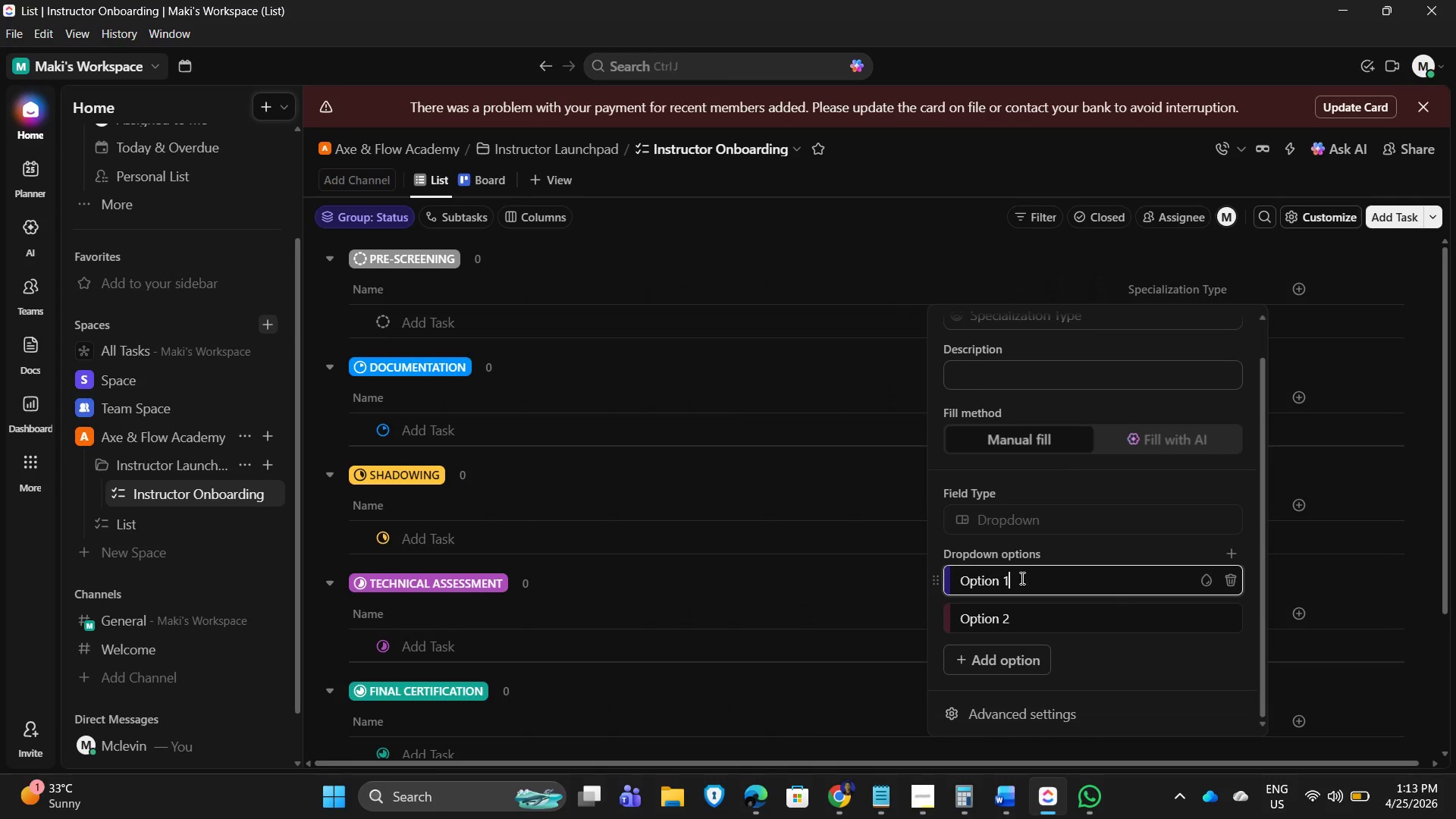 
left_click_drag(start_coordinate=[1018, 583], to_coordinate=[950, 576])
 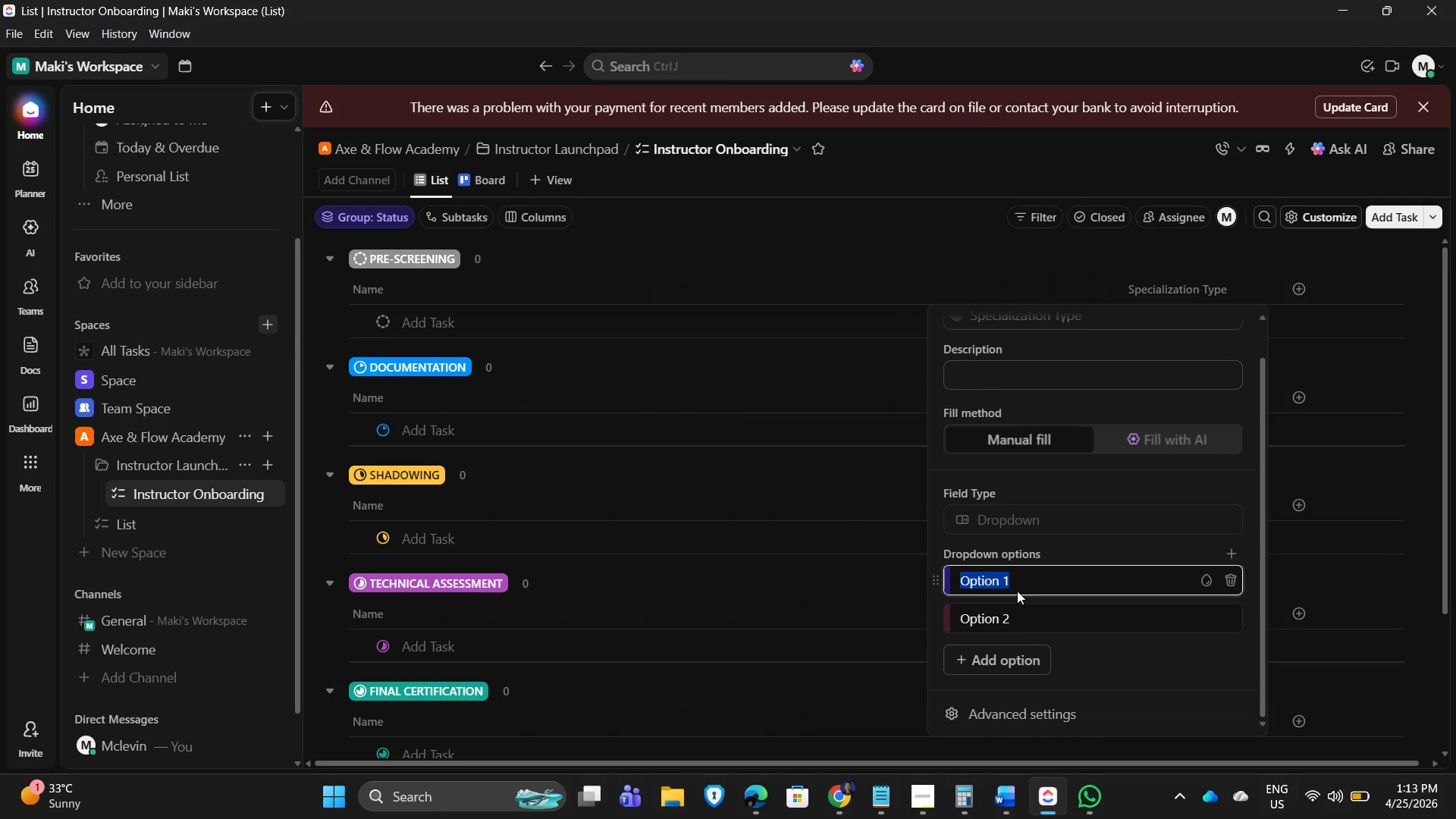 
hold_key(key=ShiftLeft, duration=0.48)
 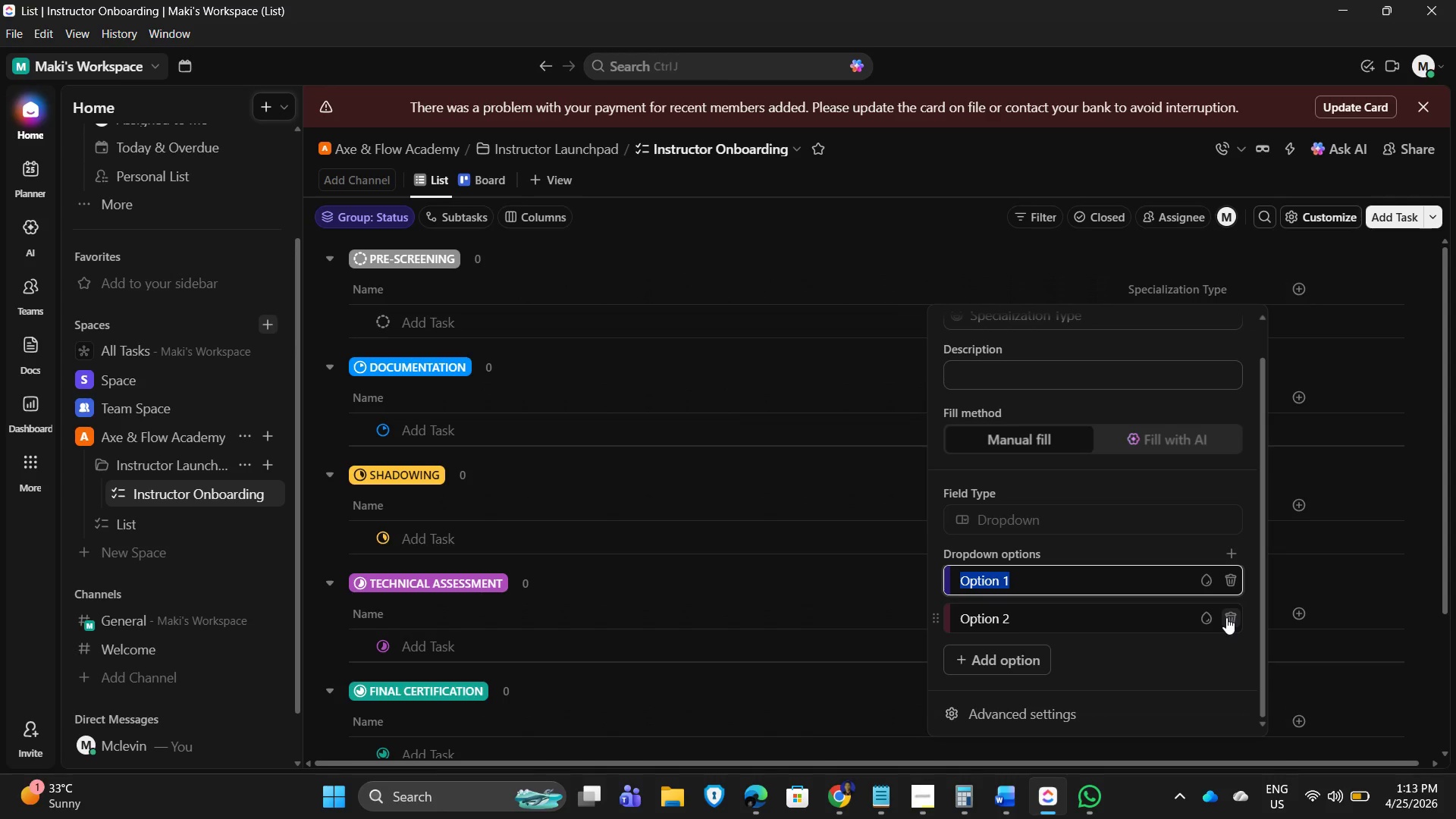 
left_click([1226, 617])
 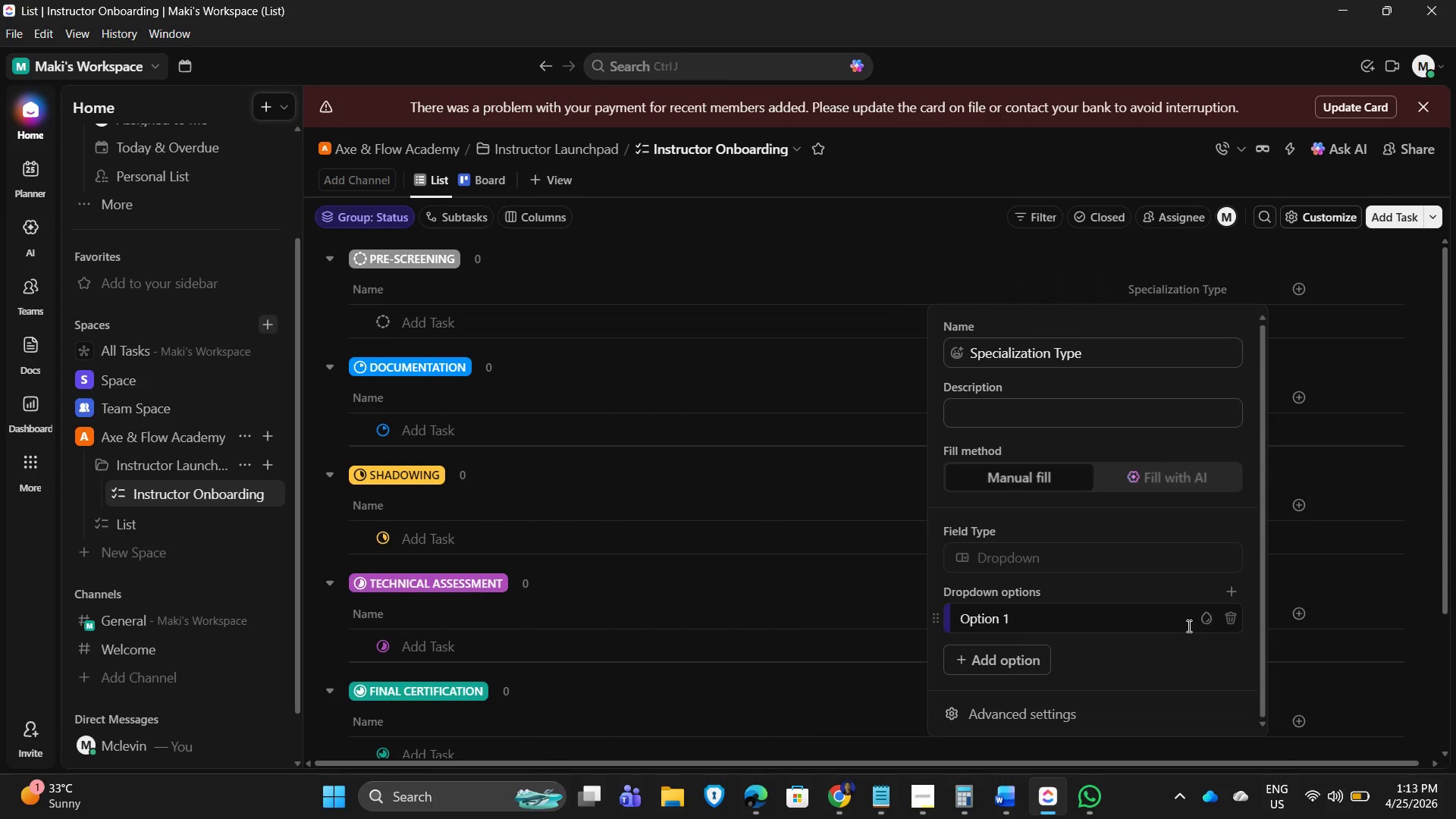 
left_click([1210, 625])
 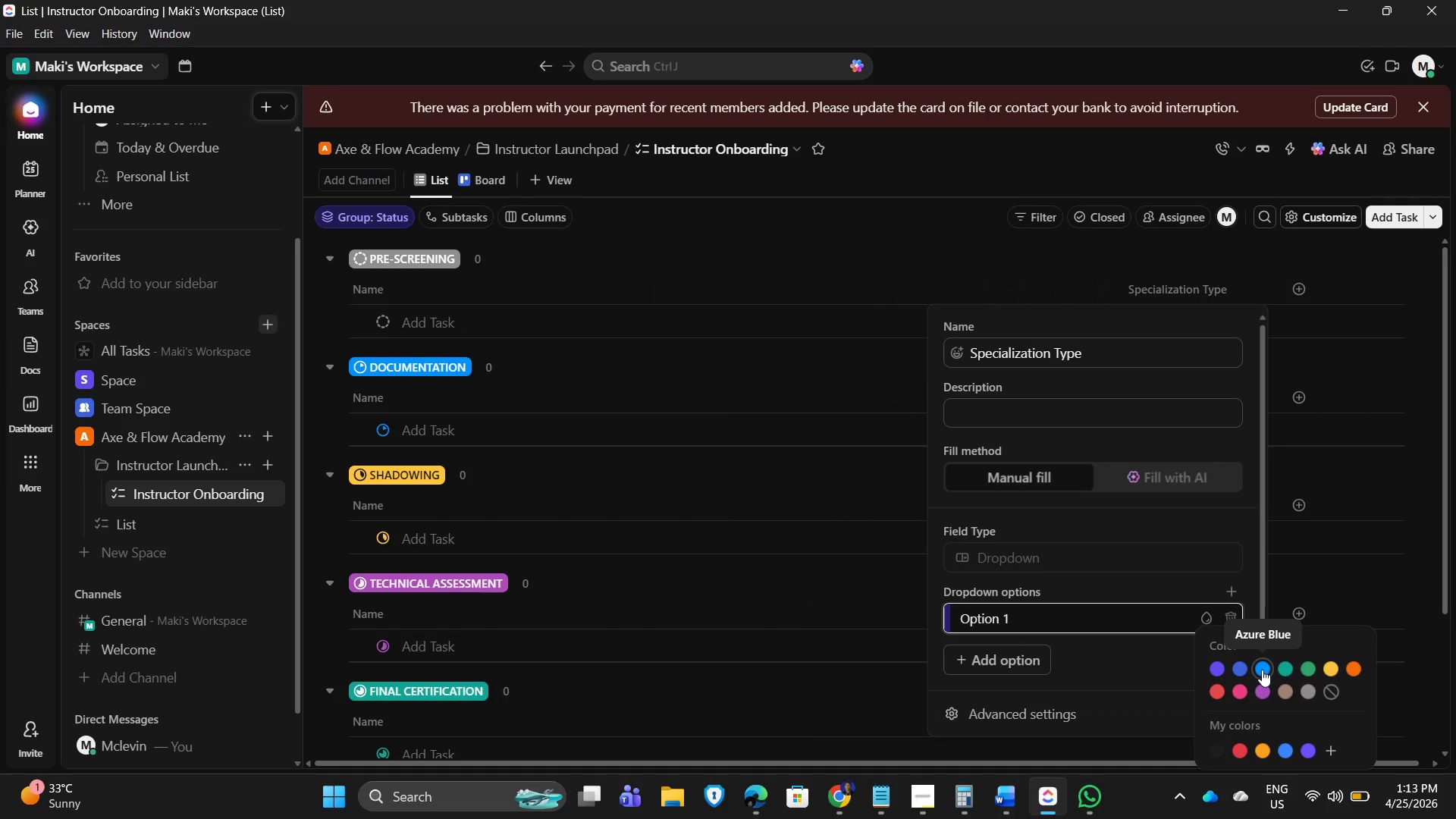 
wait(6.7)
 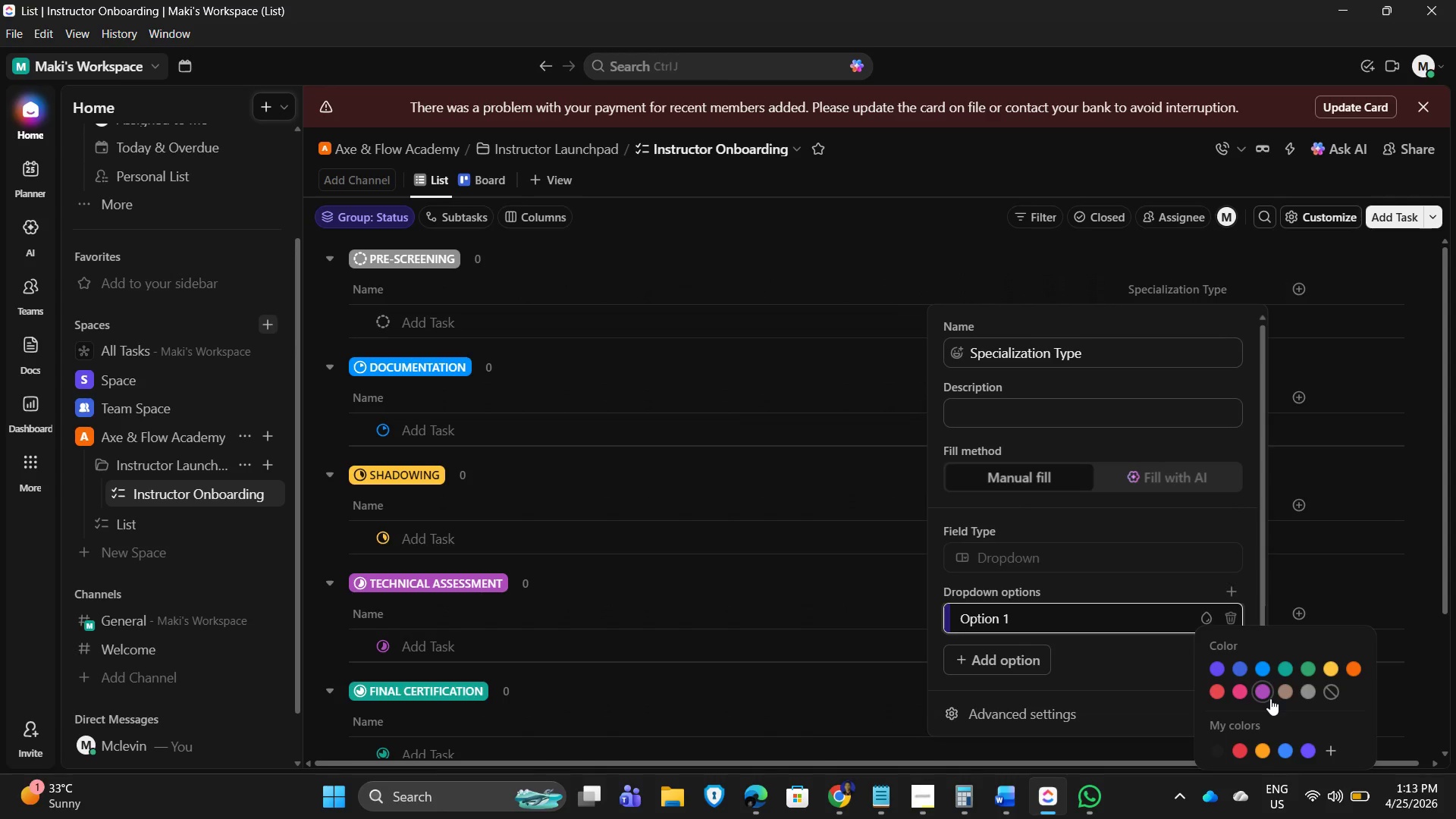 
left_click([1039, 622])
 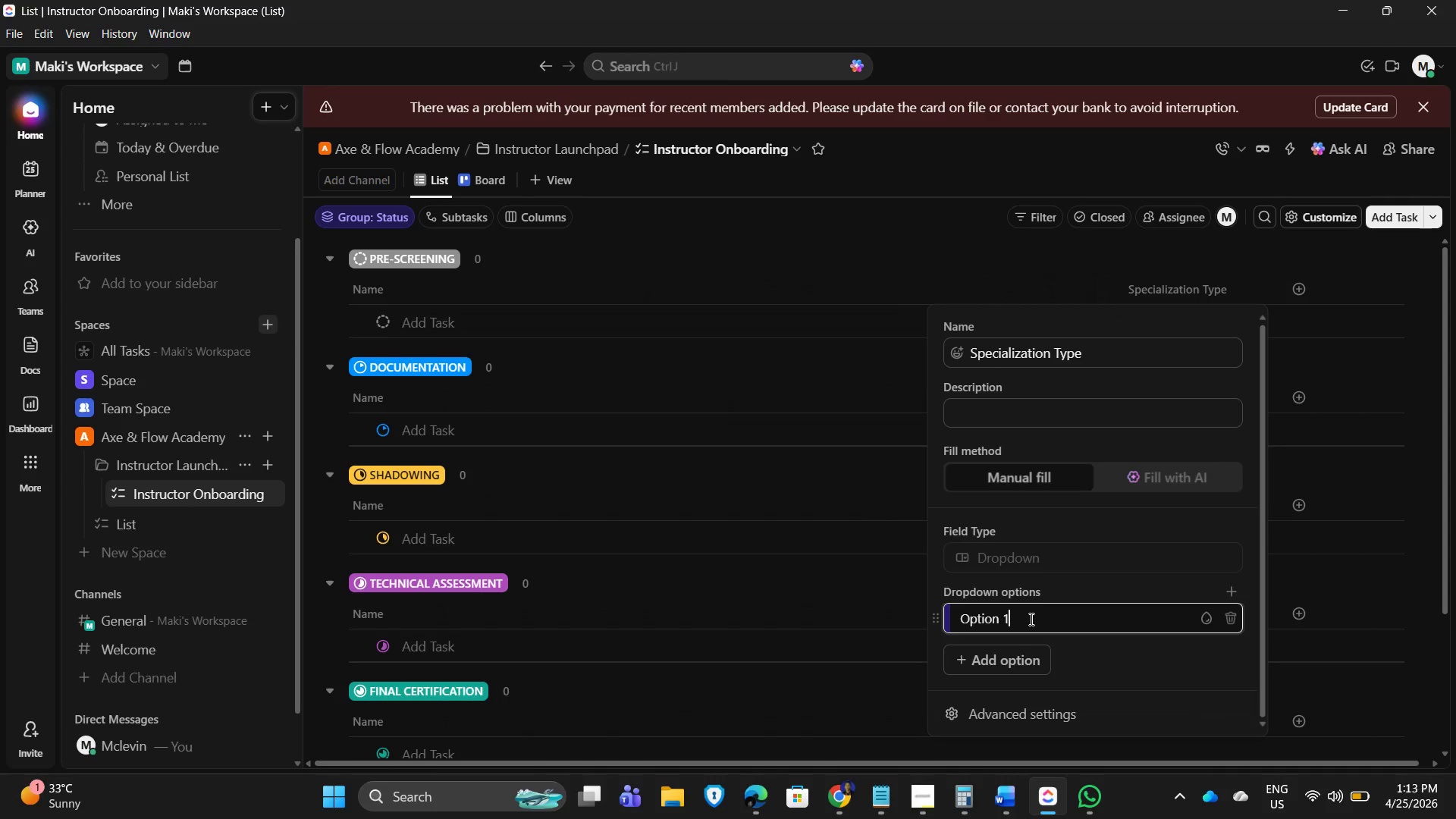 
double_click([1030, 619])
 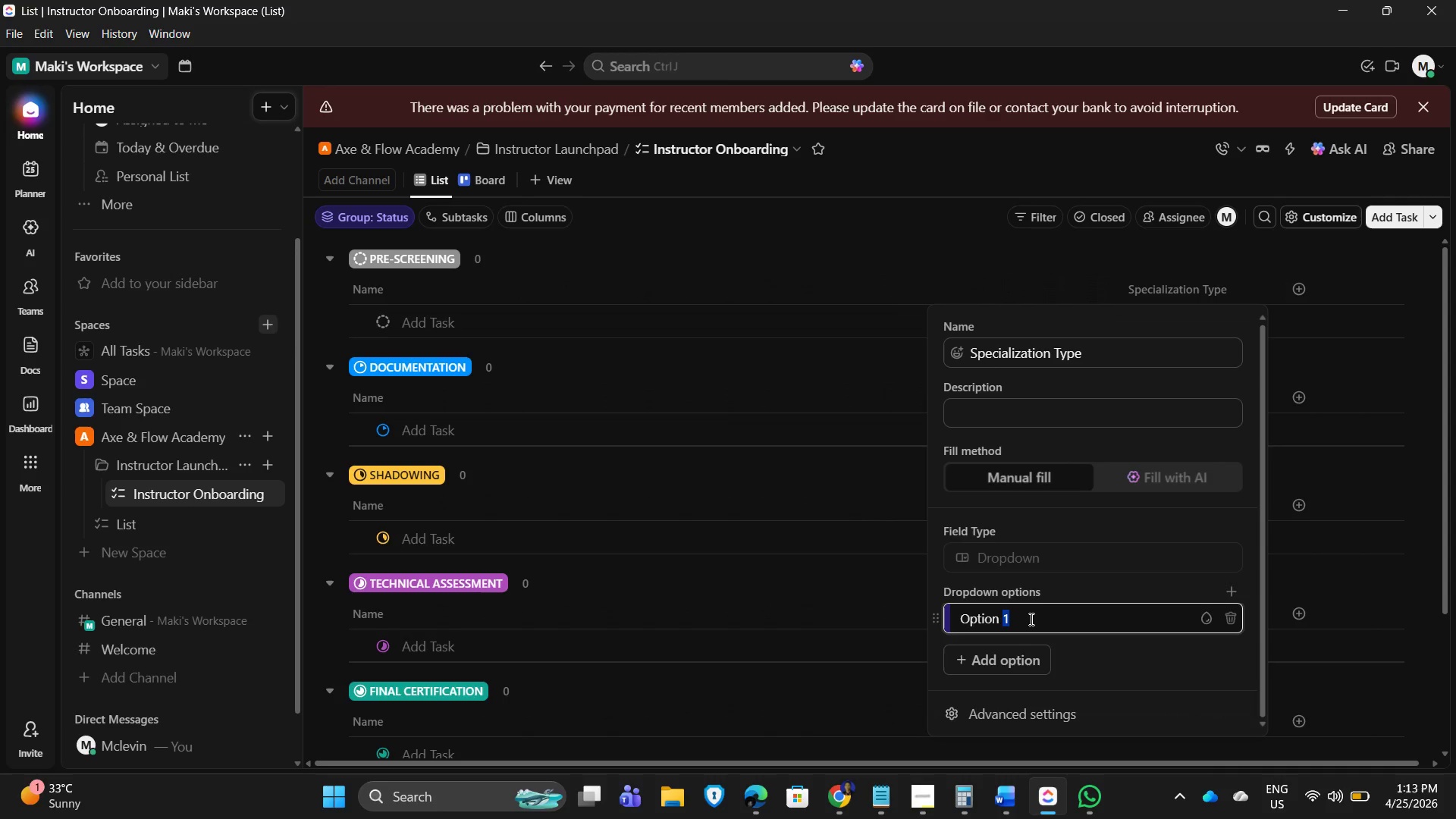 
triple_click([1030, 619])
 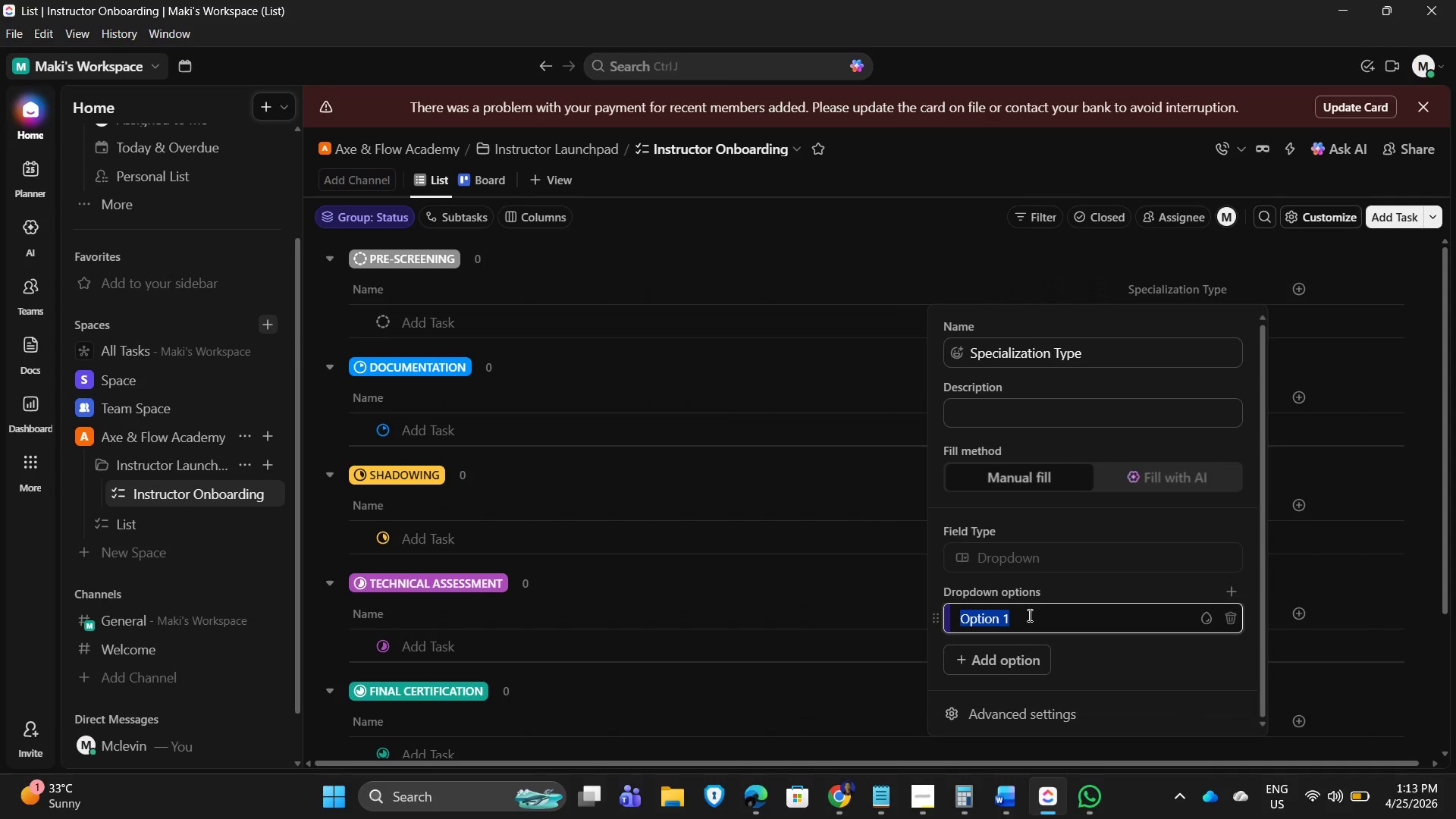 
wait(5.39)
 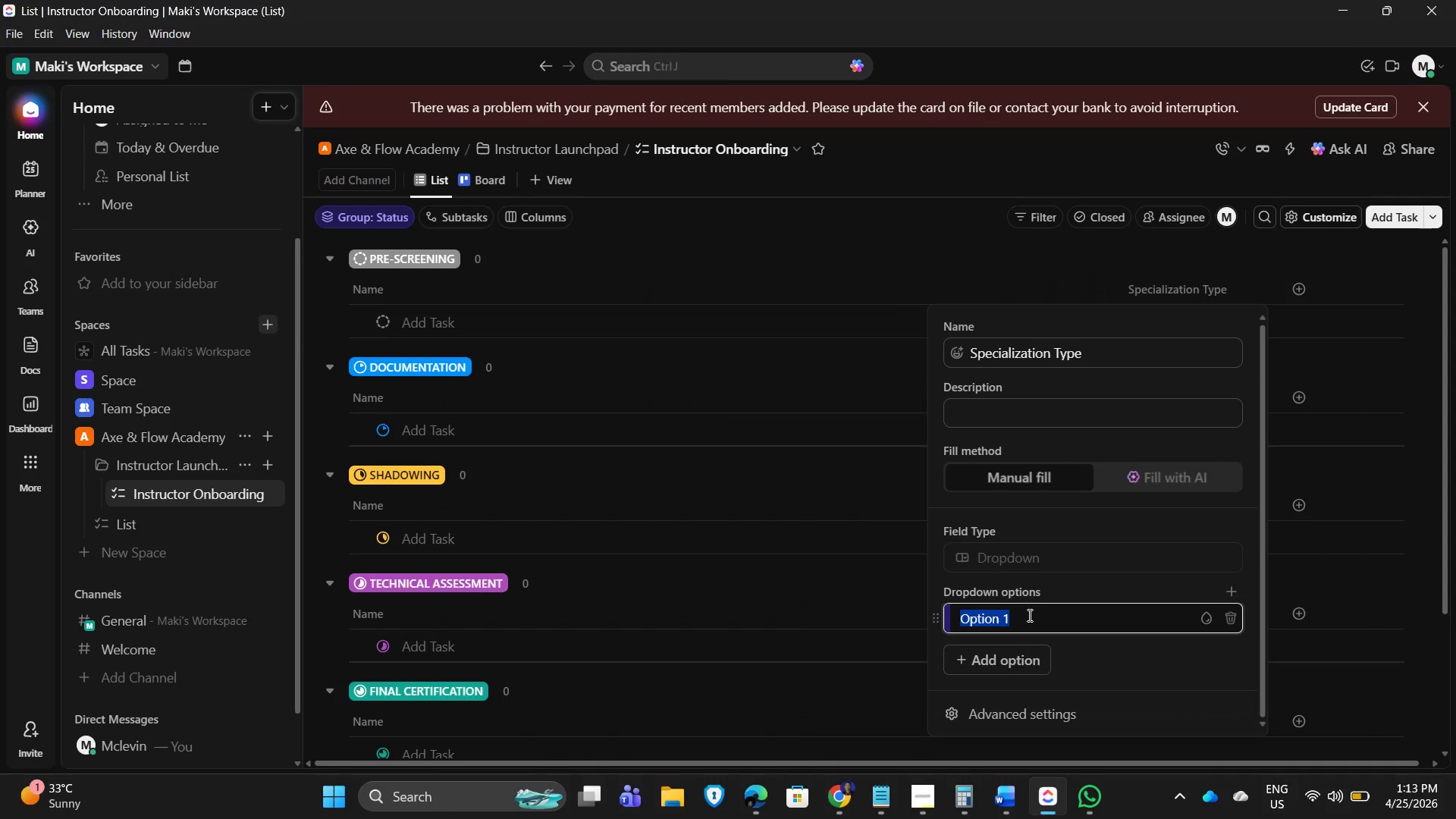 
type(Acrobatics)
 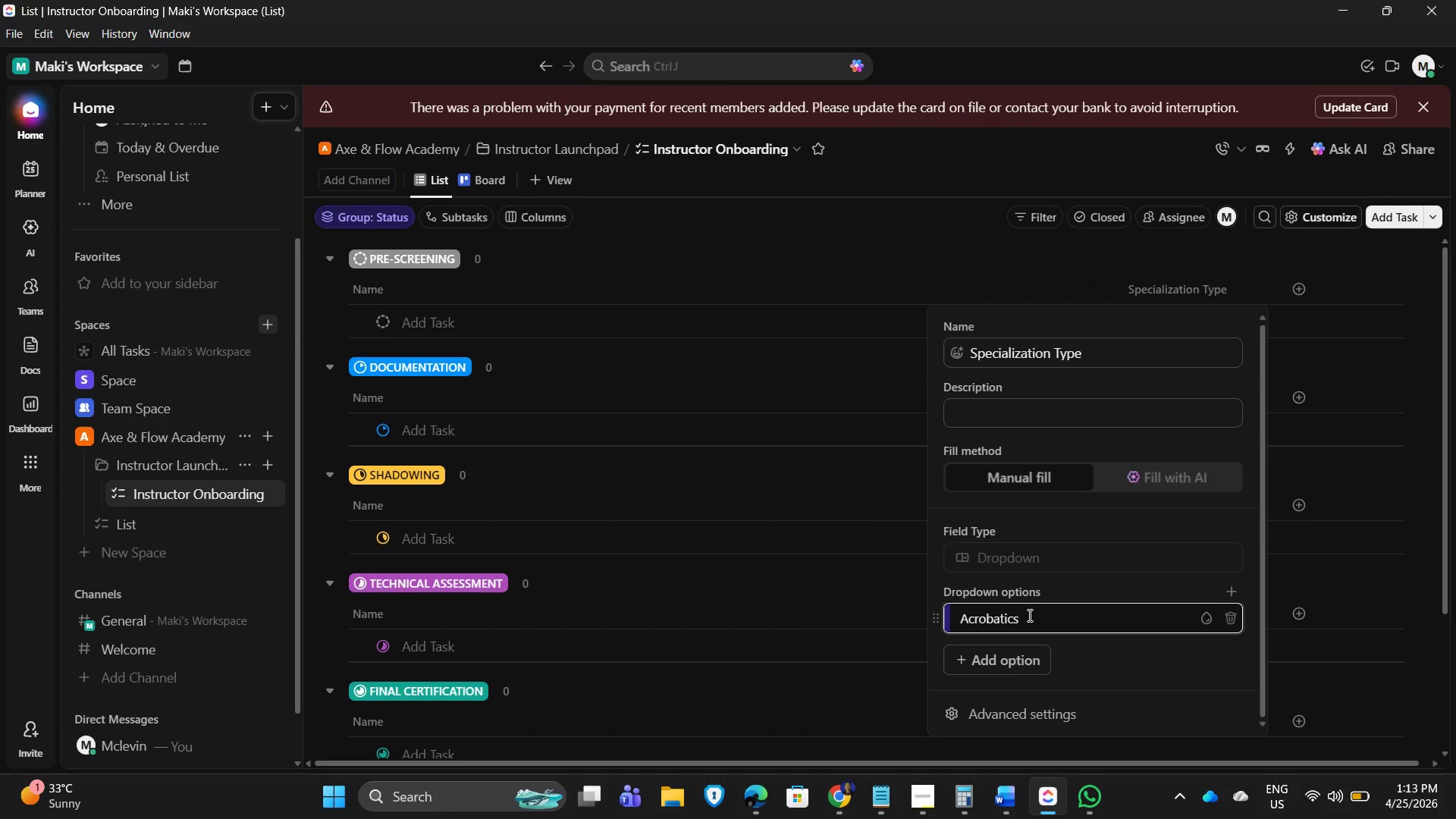 
key(Enter)
 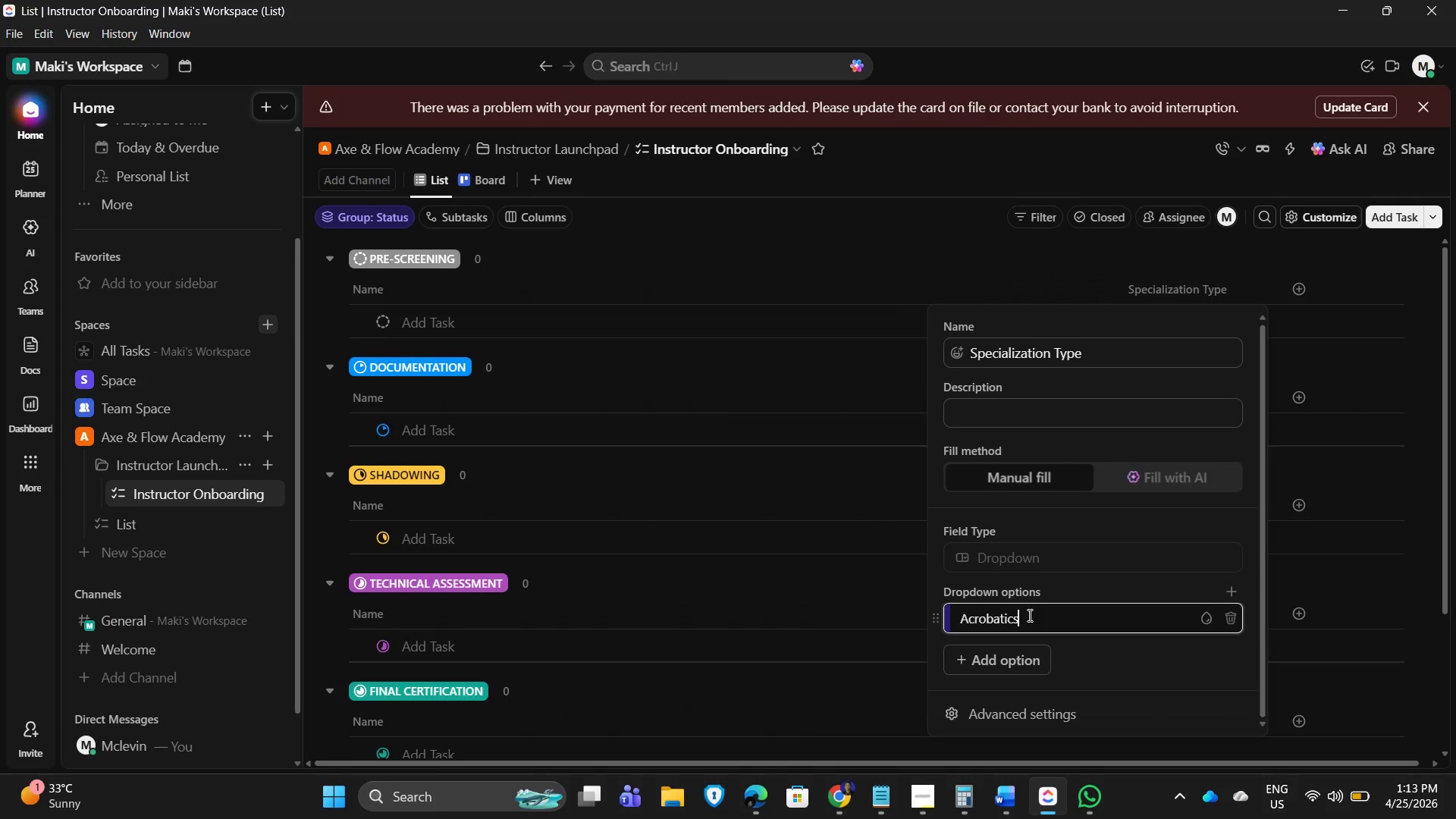 
type(Percussion)
 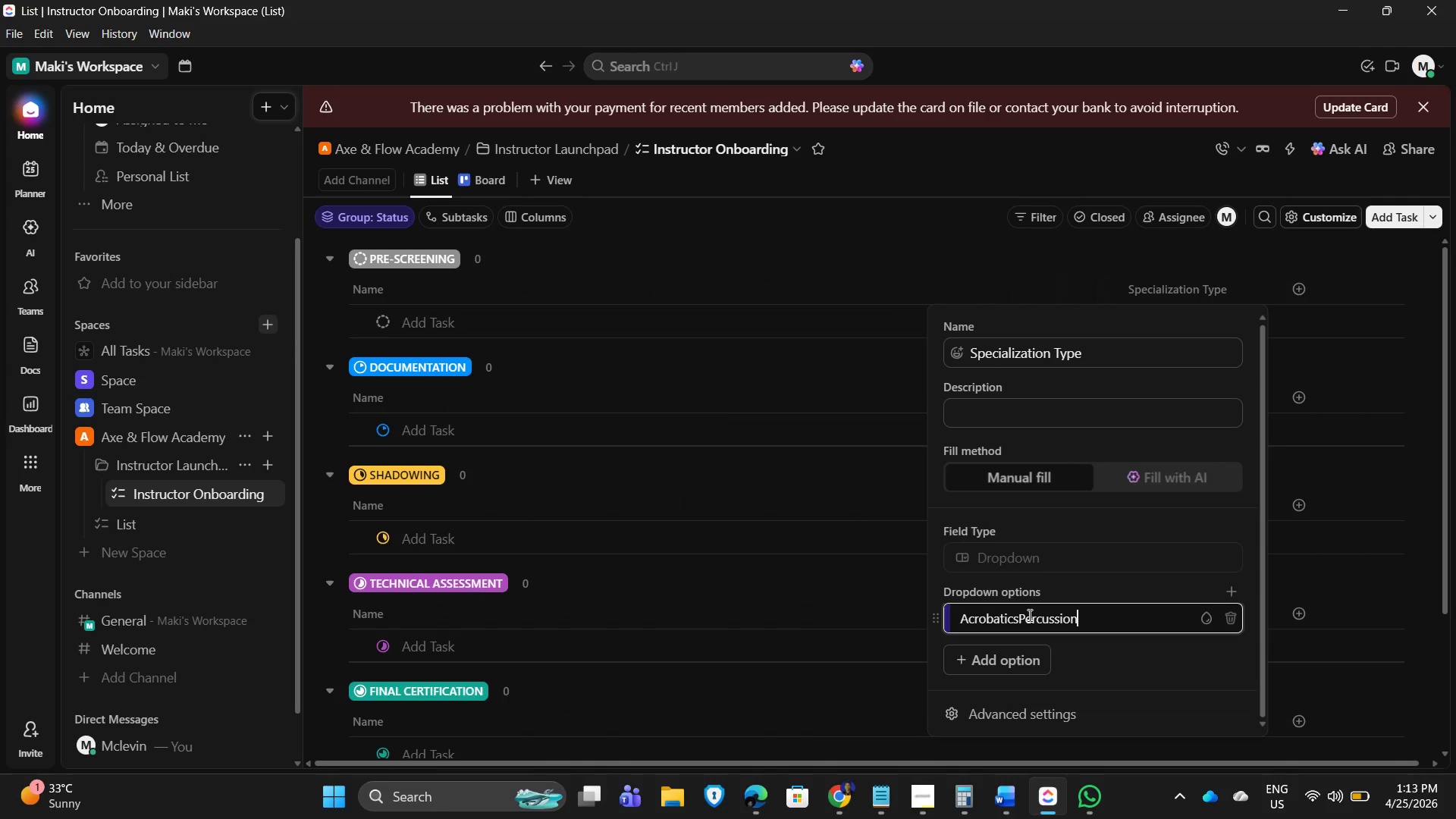 
key(Enter)
 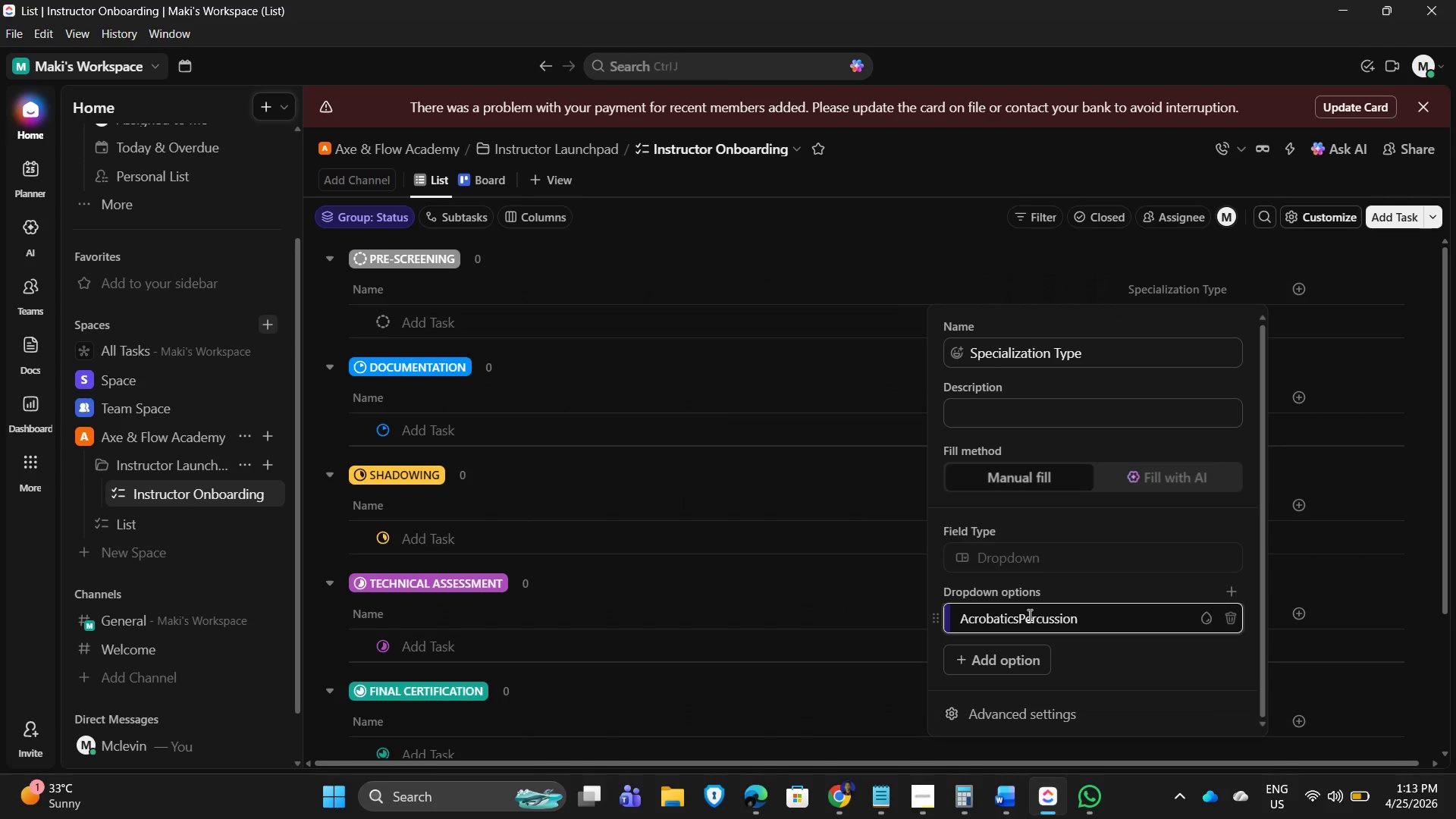 
type(Contemporary)
 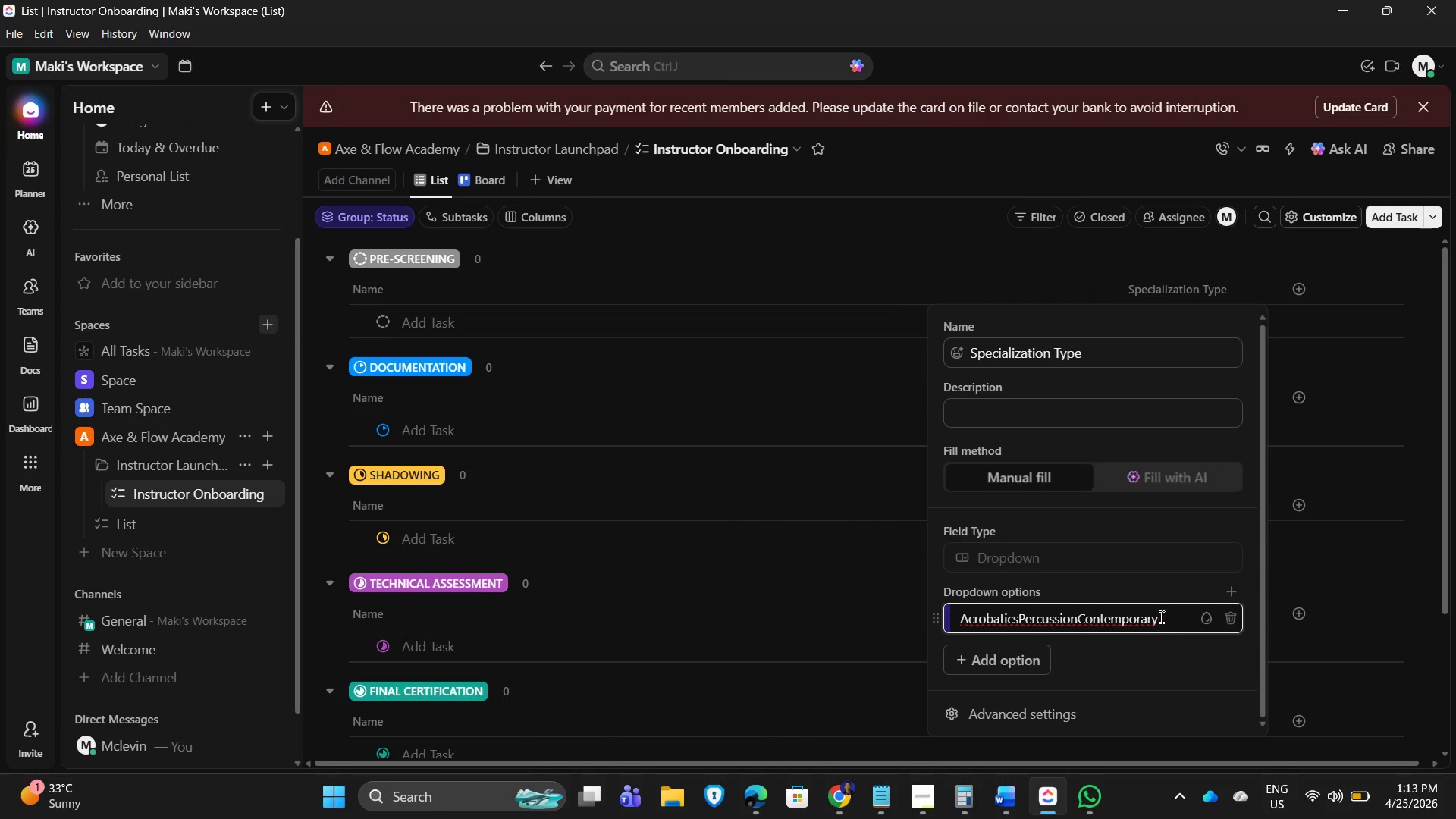 
left_click_drag(start_coordinate=[1167, 621], to_coordinate=[1021, 615])
 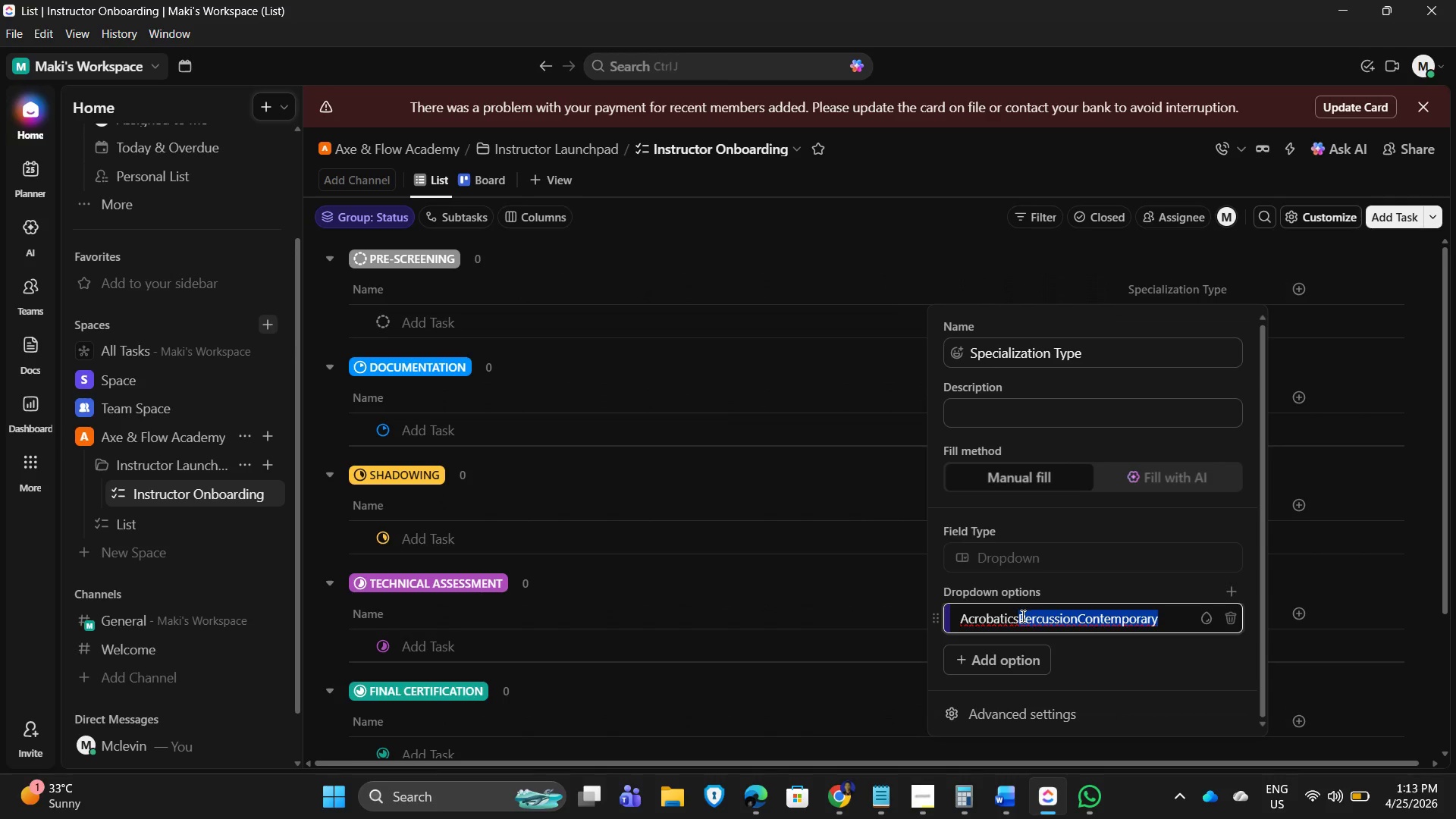 
key(Control+X)
 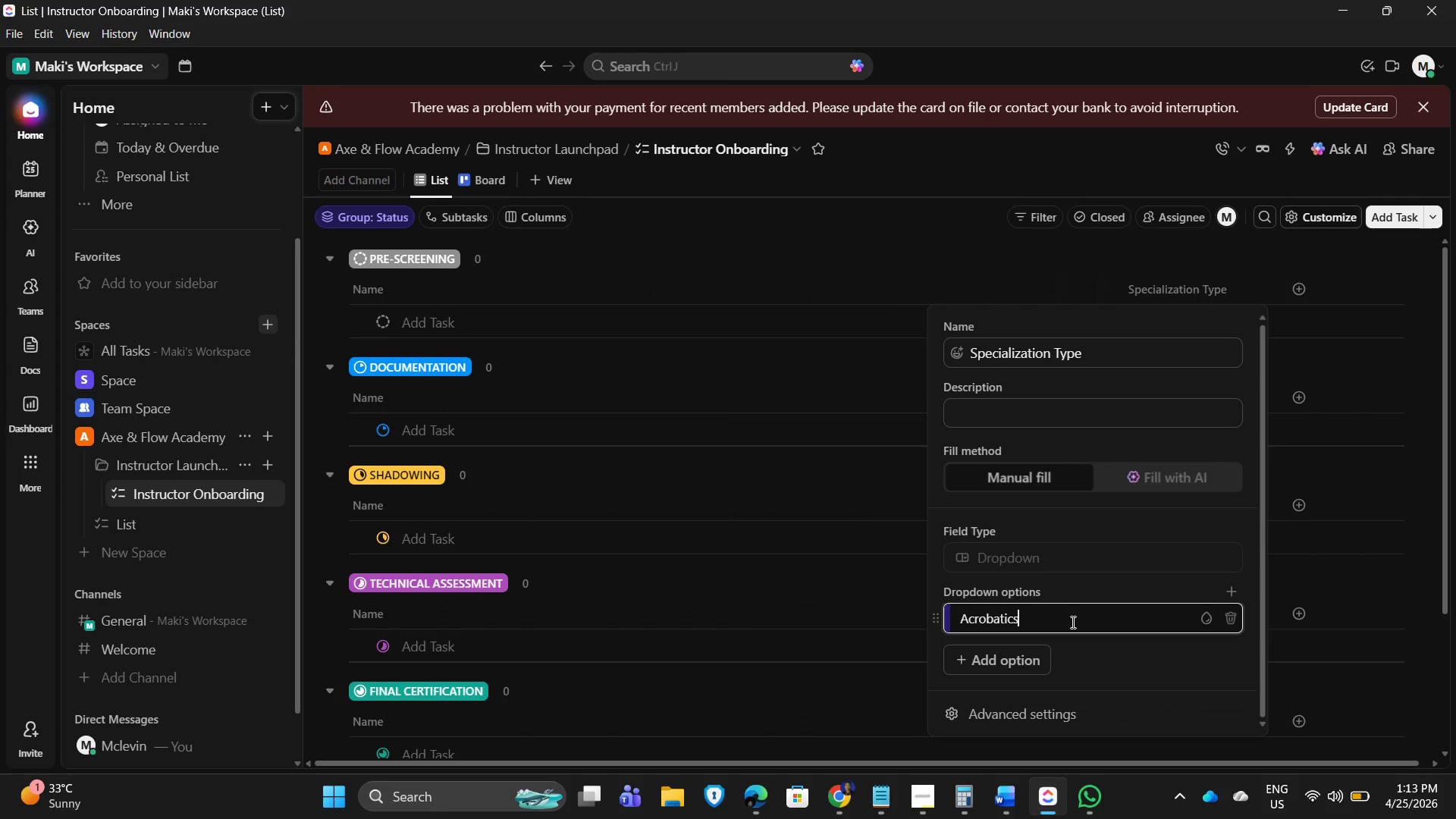 
key(Enter)
 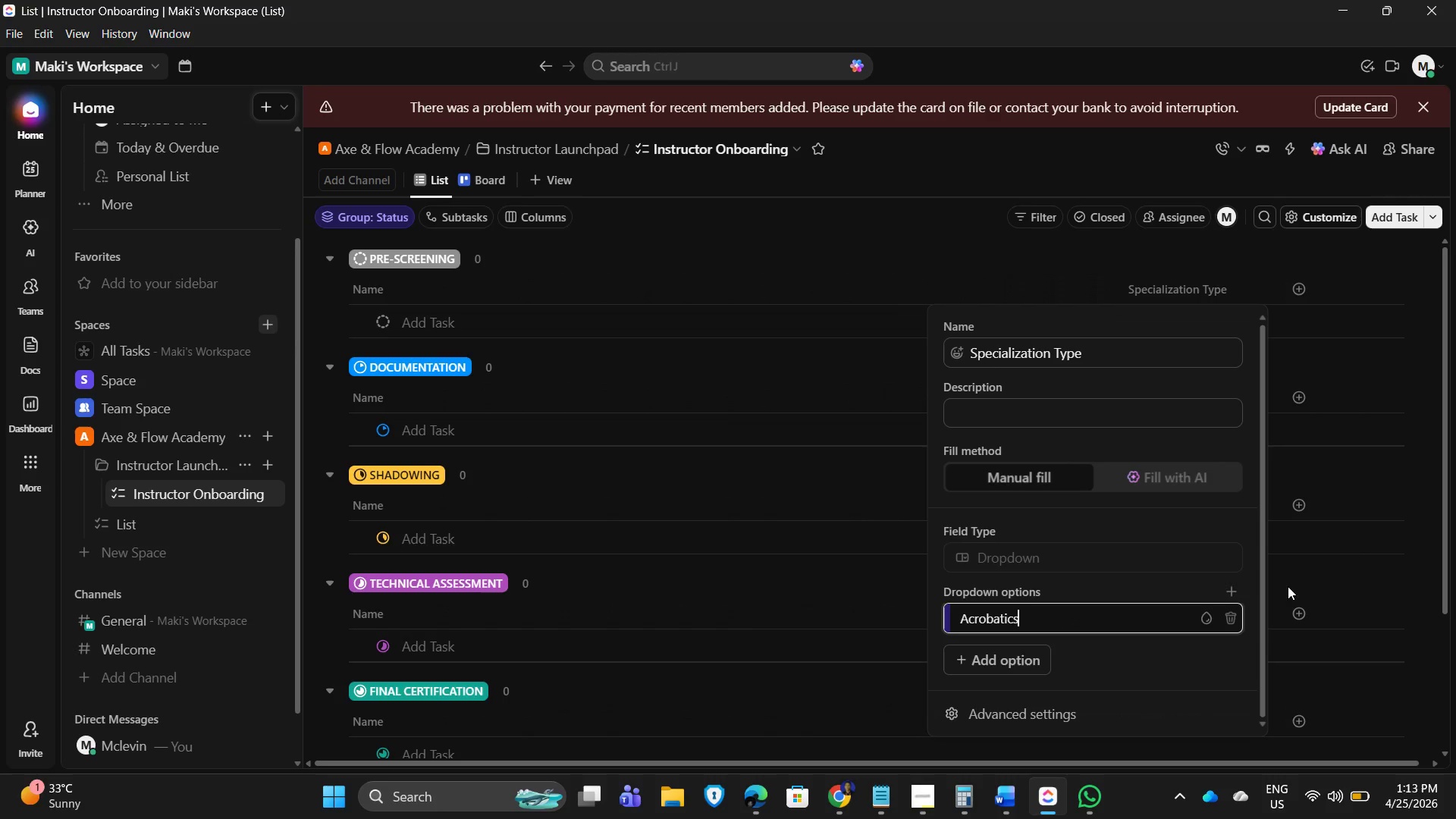 
left_click([1309, 572])
 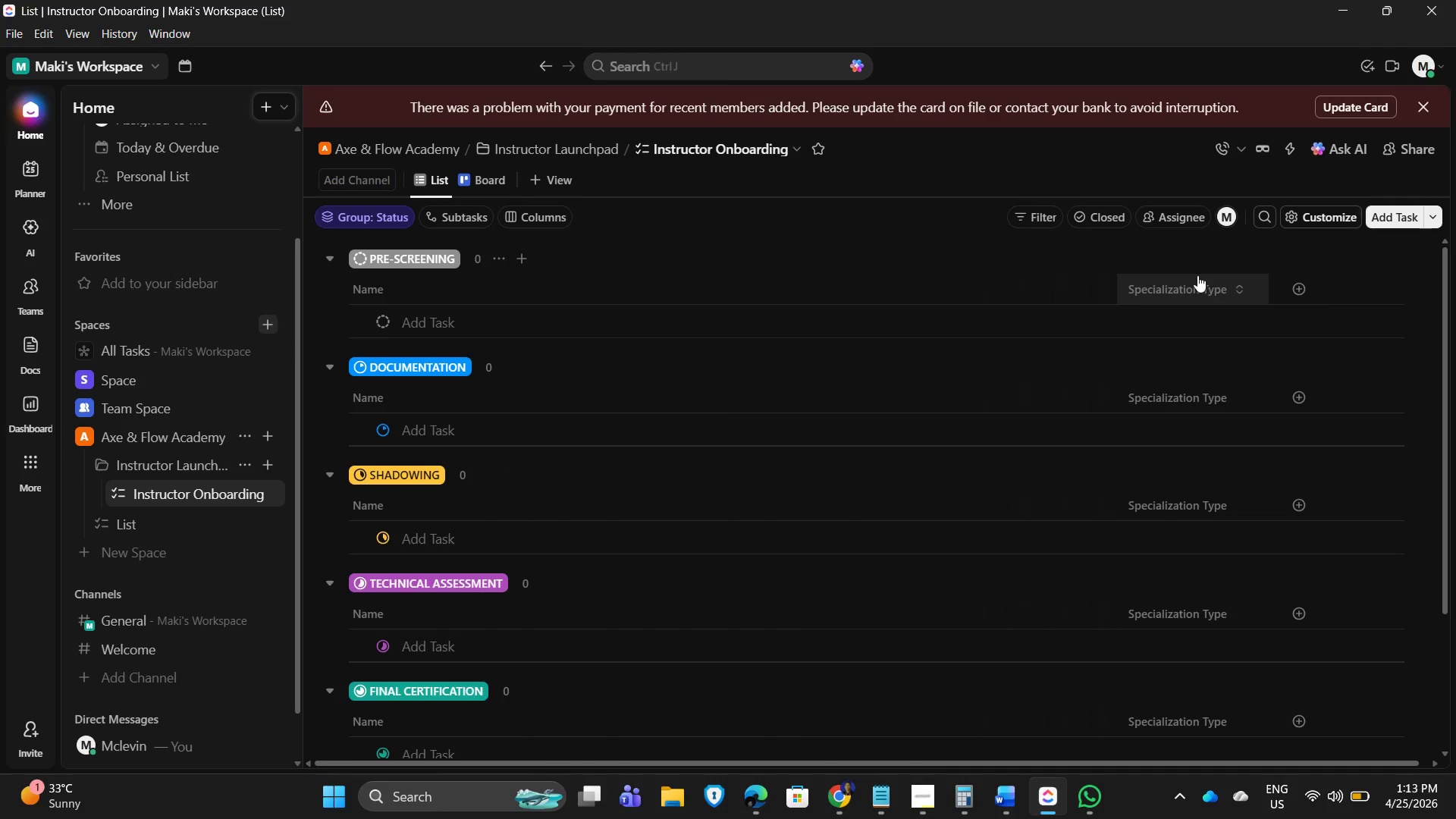 
left_click([1174, 280])
 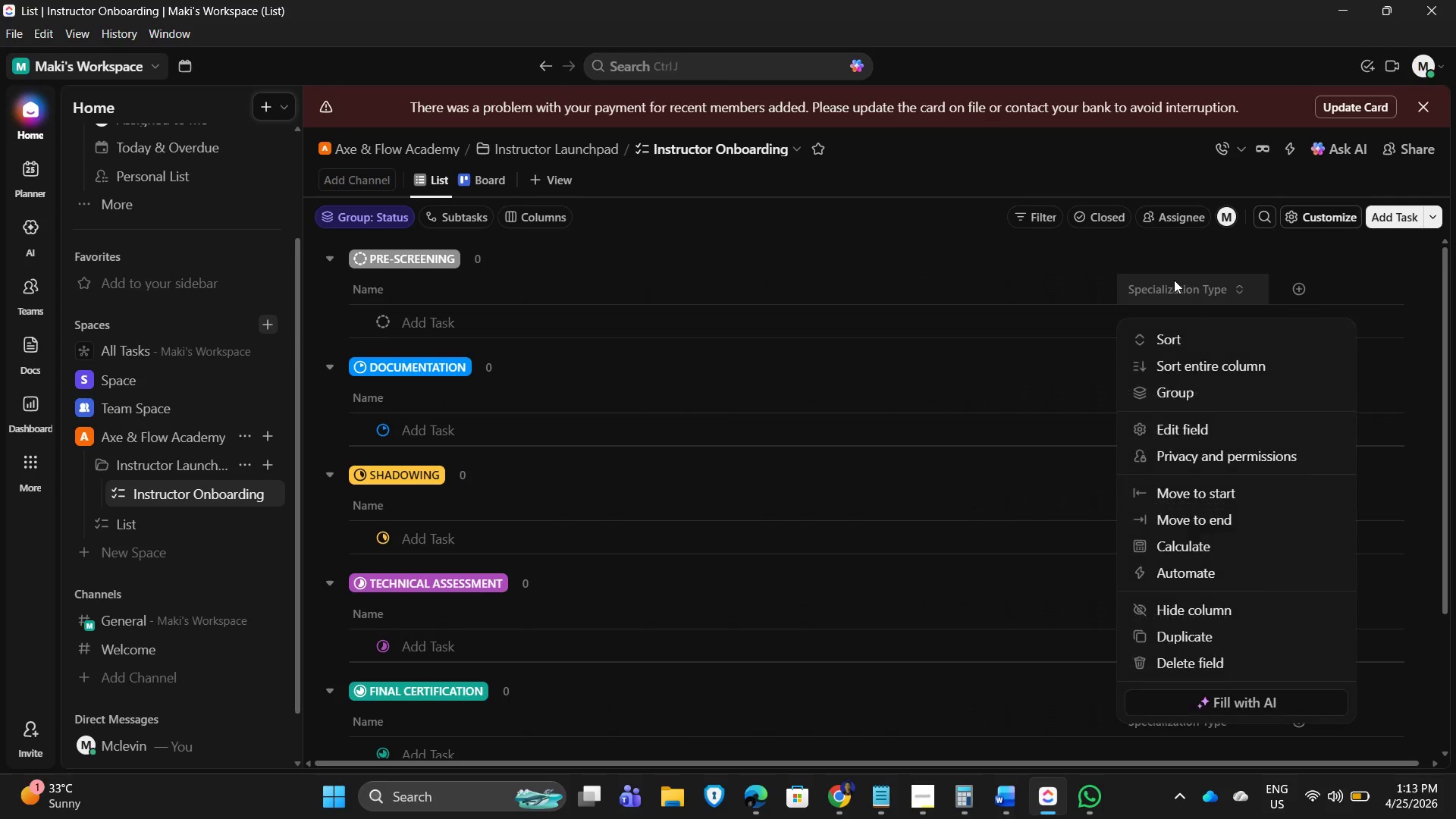 
right_click([1174, 280])
 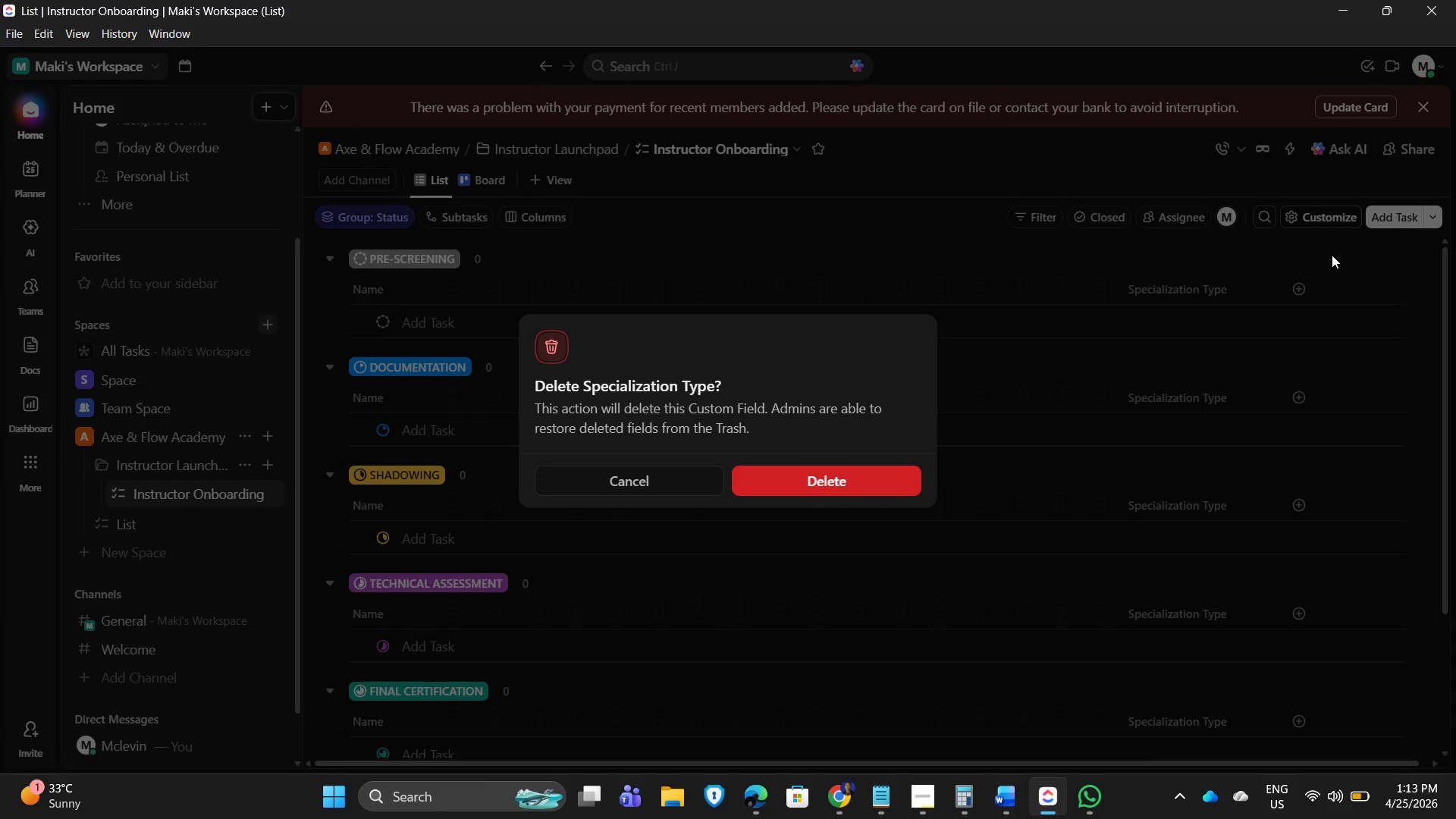 
left_click([867, 473])
 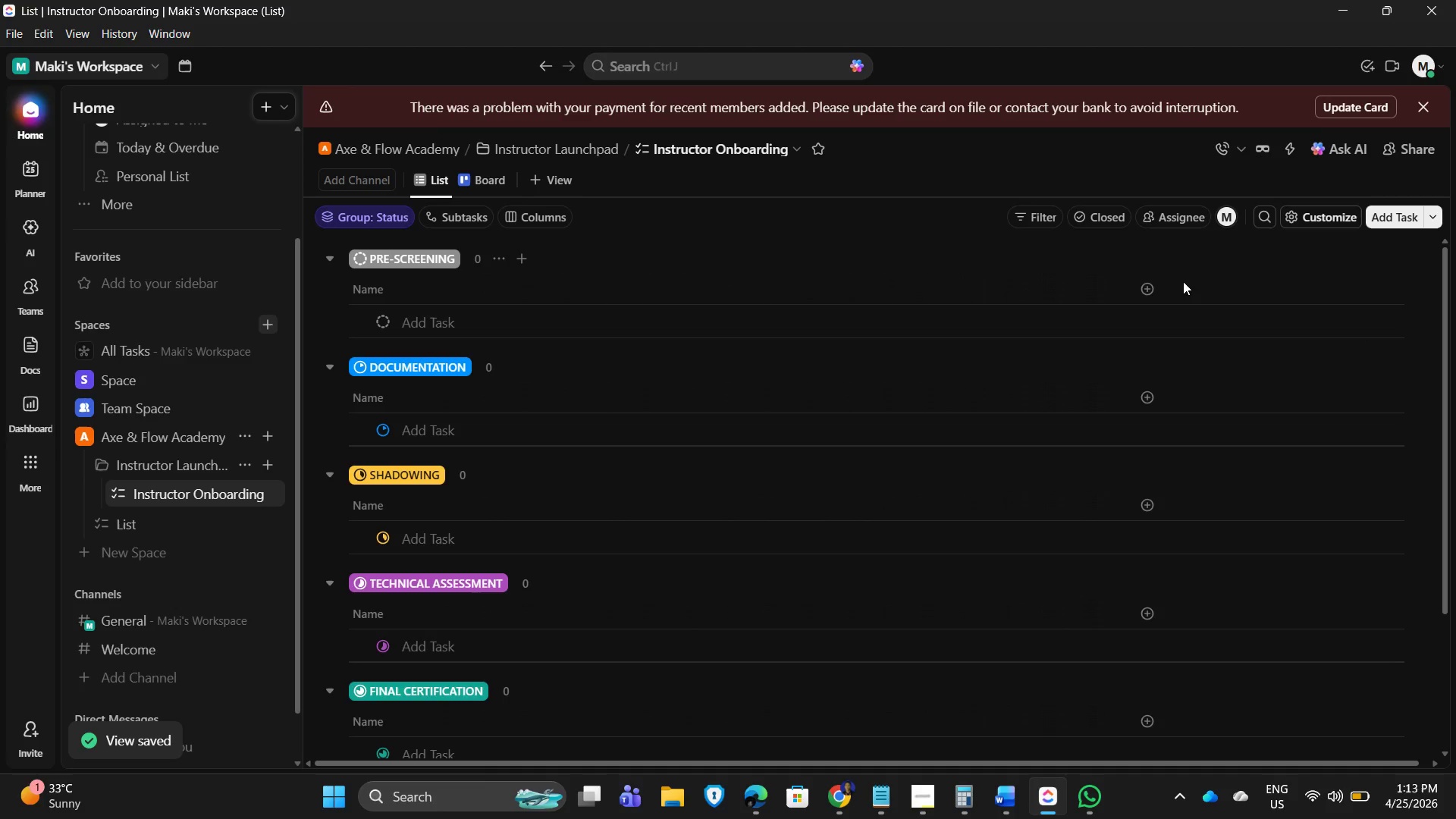 
left_click([1165, 287])
 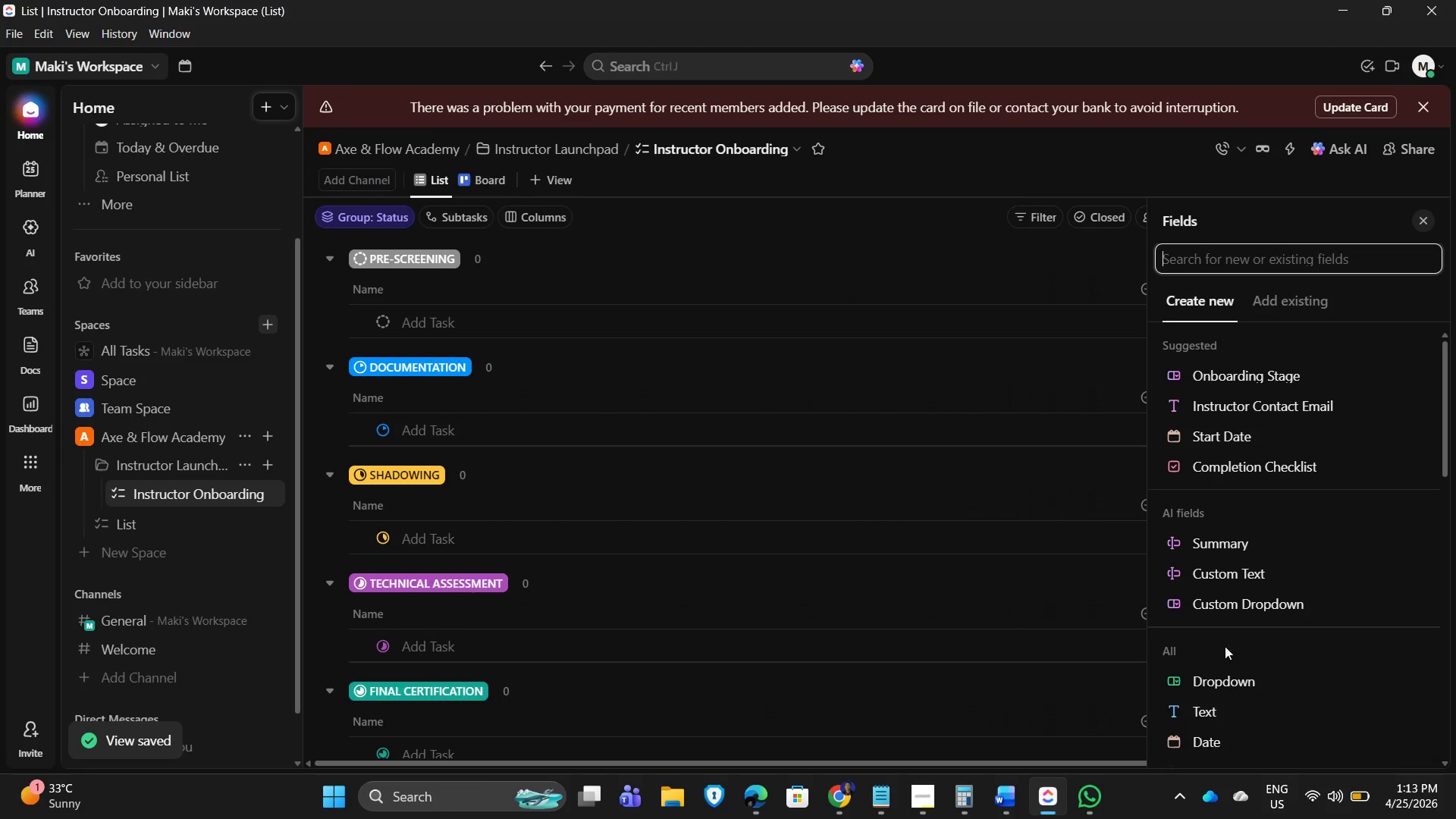 
left_click([1228, 685])
 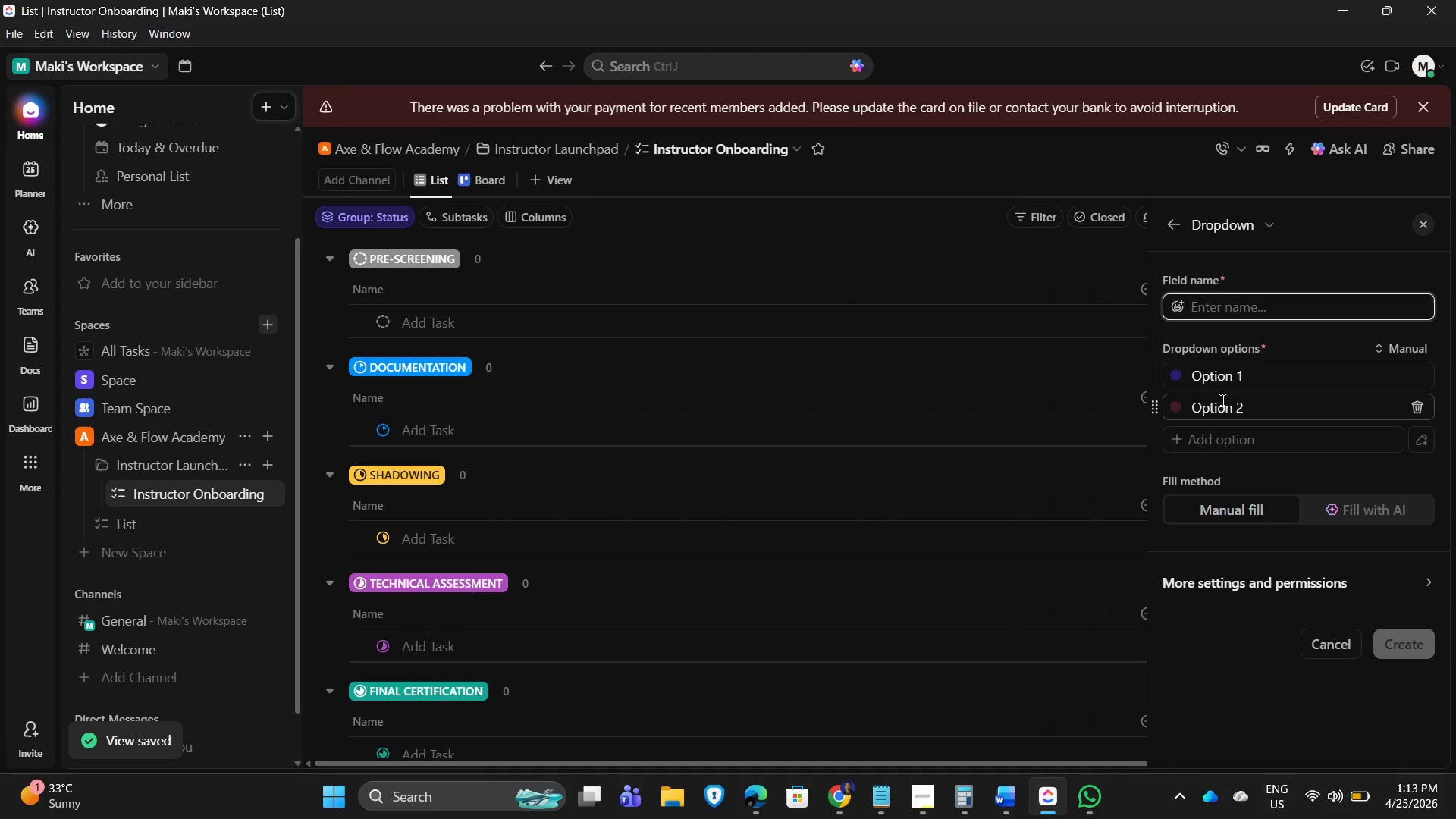 
left_click([1256, 388])
 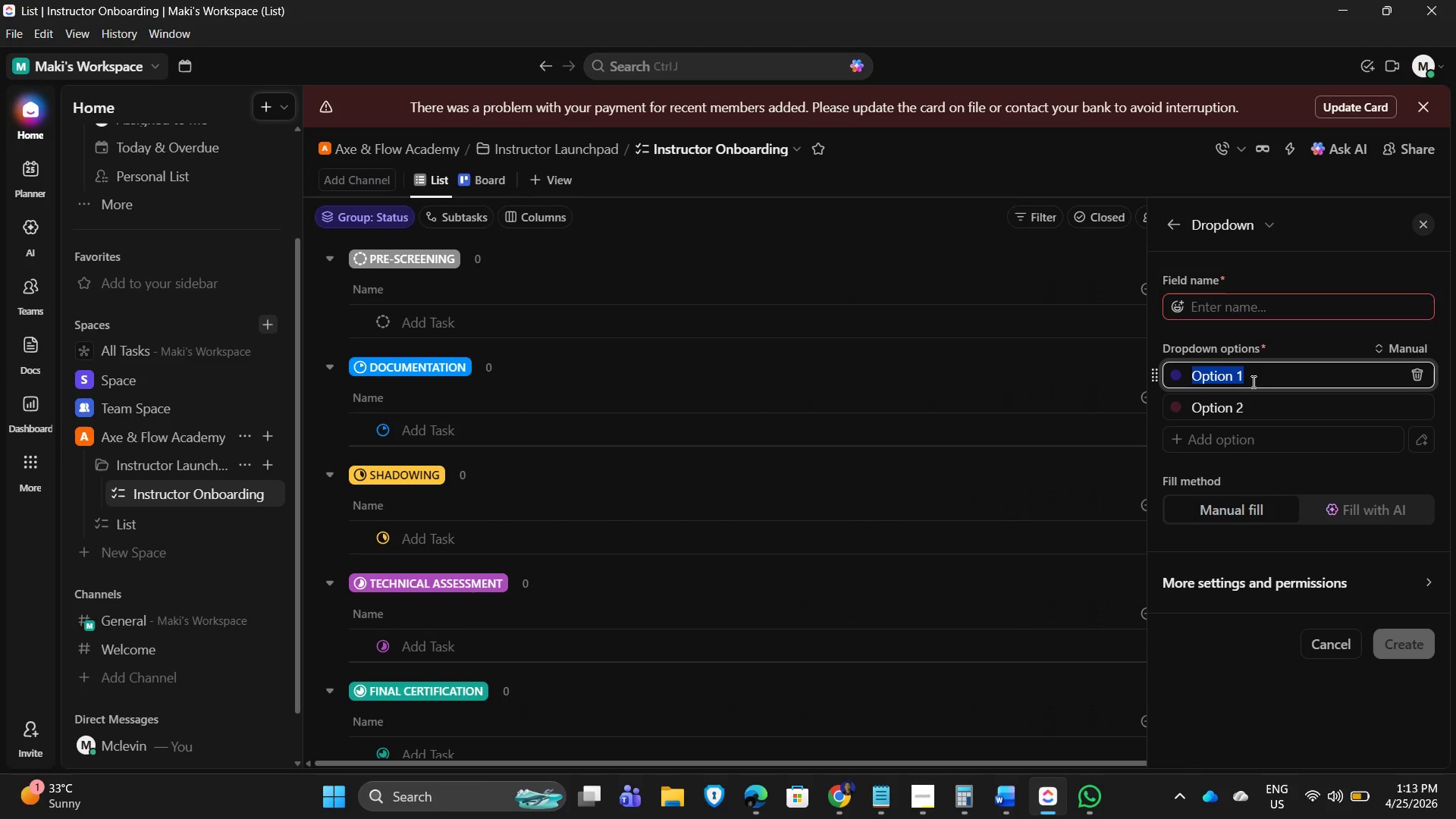 
left_click_drag(start_coordinate=[1252, 381], to_coordinate=[1247, 381])
 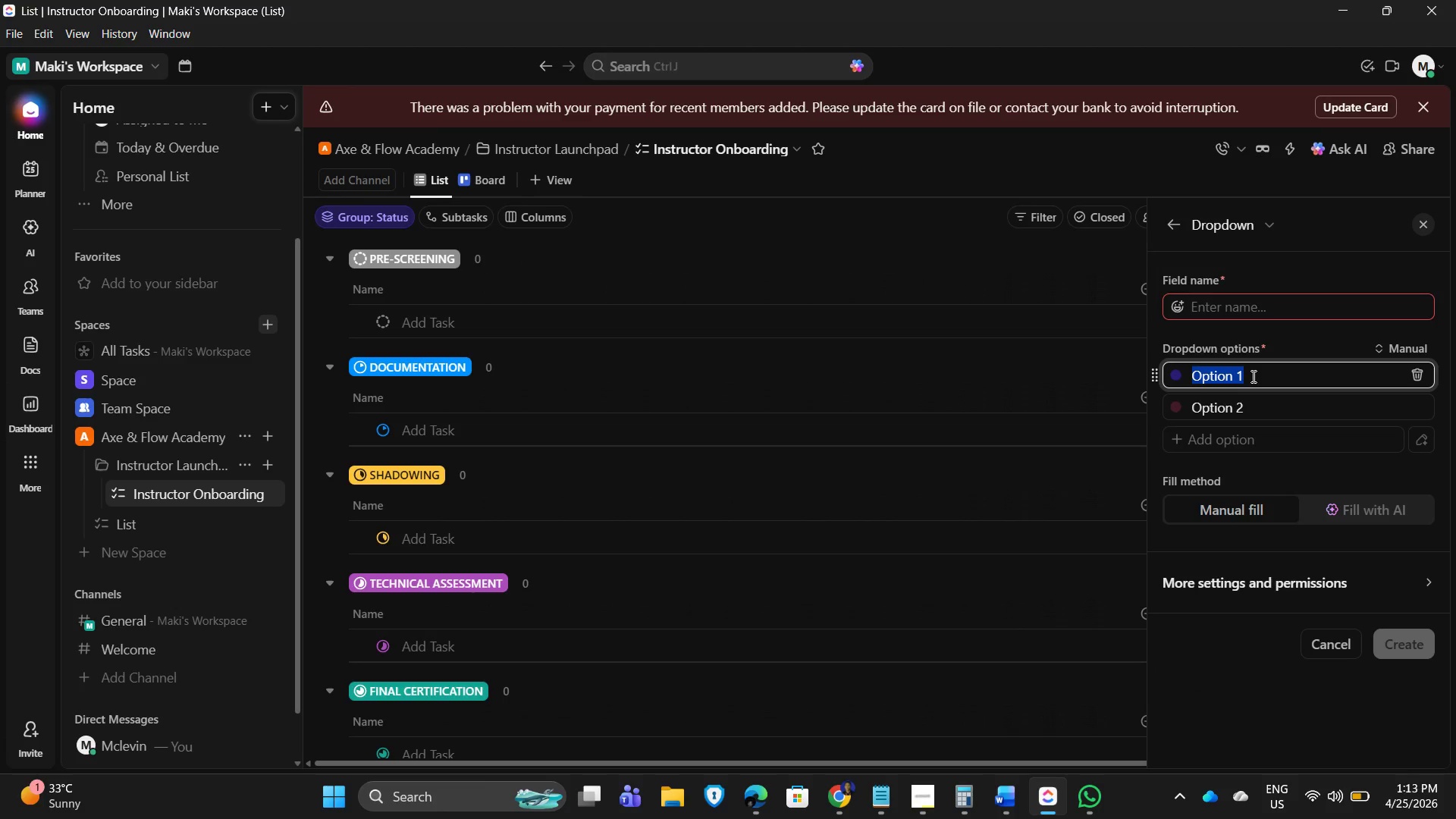 
hold_key(key=ControlLeft, duration=0.69)
 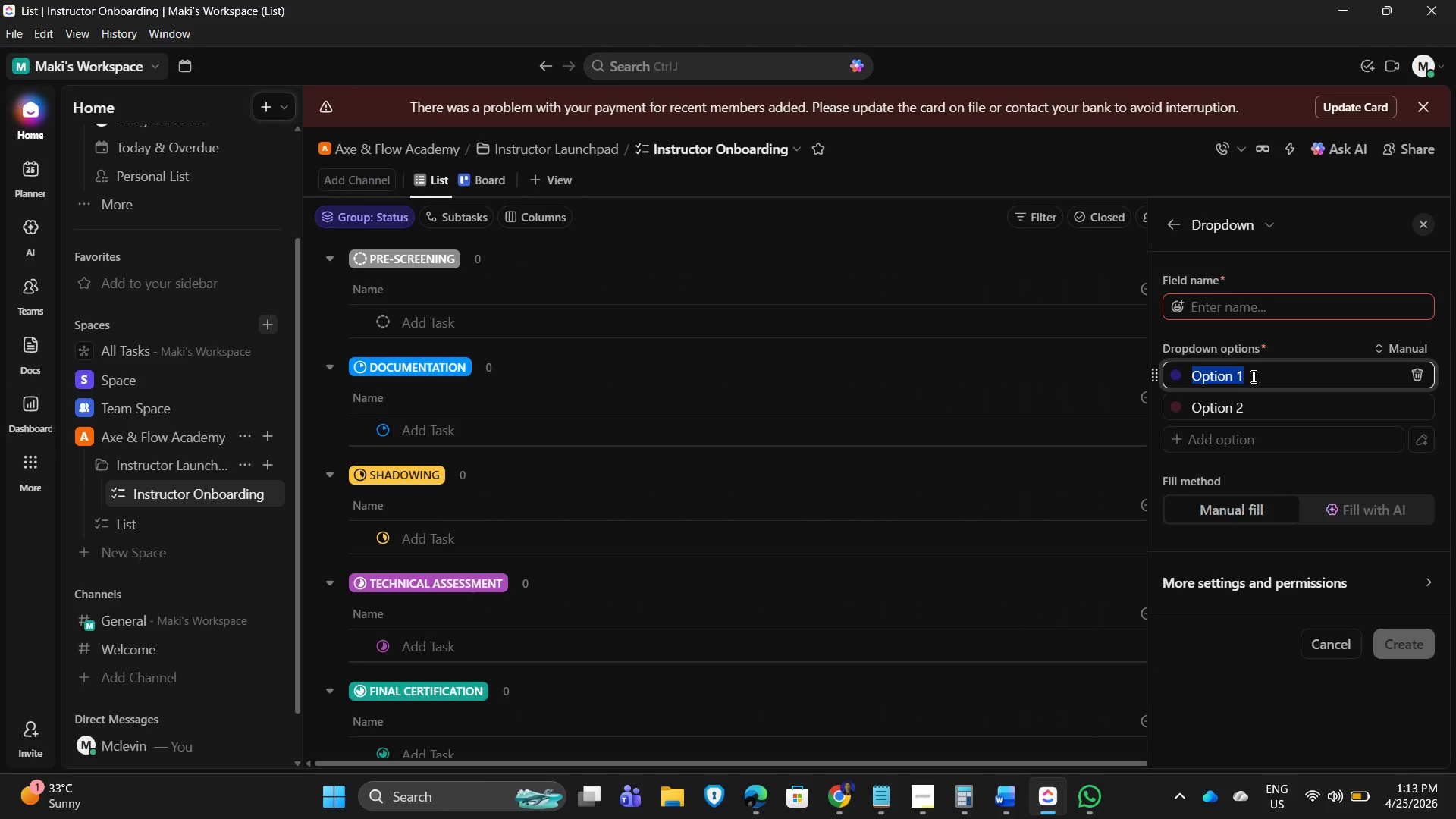 
type(Acc)
key(Backspace)
type(robatics)
 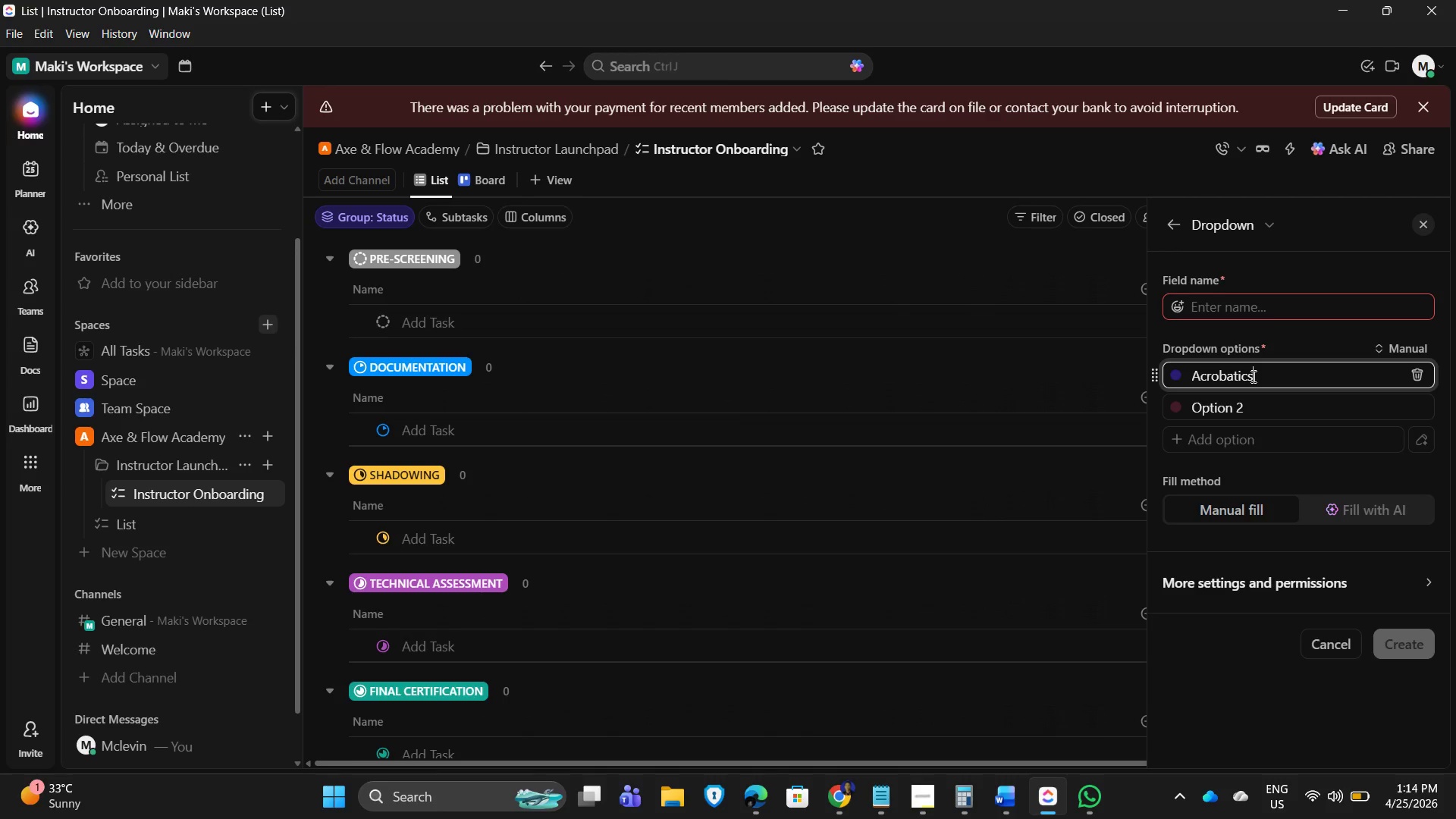 
key(Enter)
 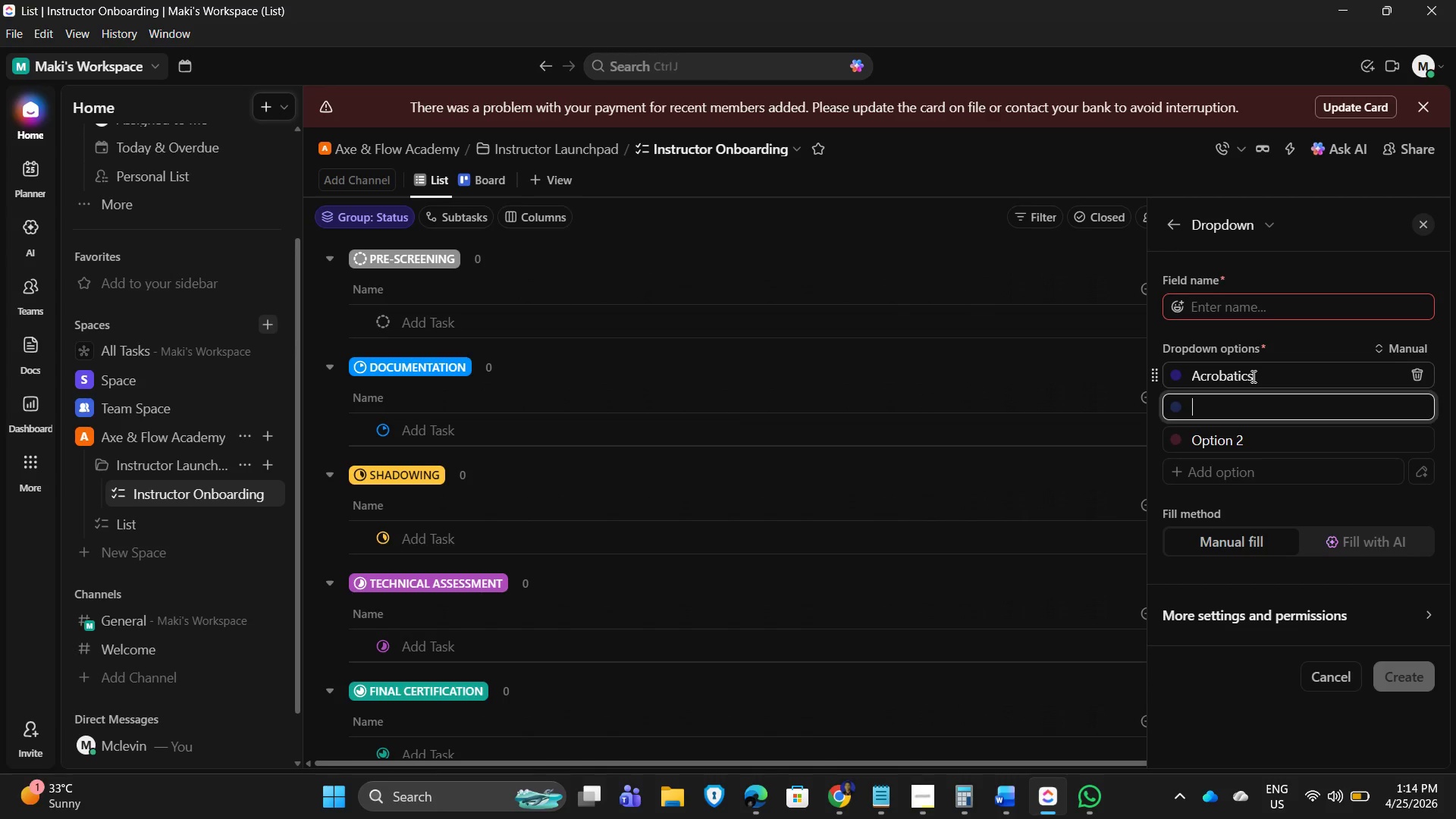 
key(Control+V)
 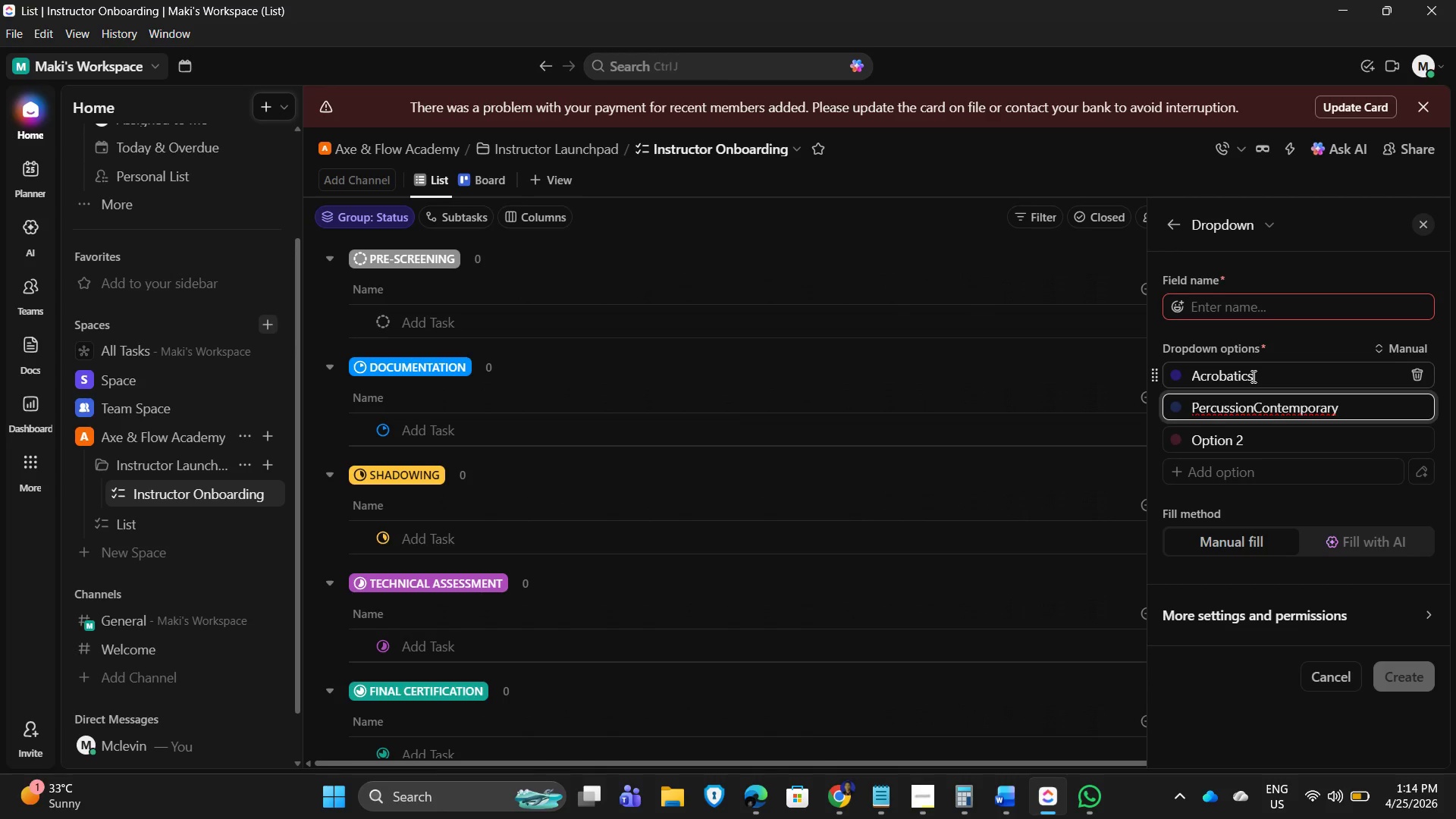 
hold_key(key=ArrowLeft, duration=0.77)
 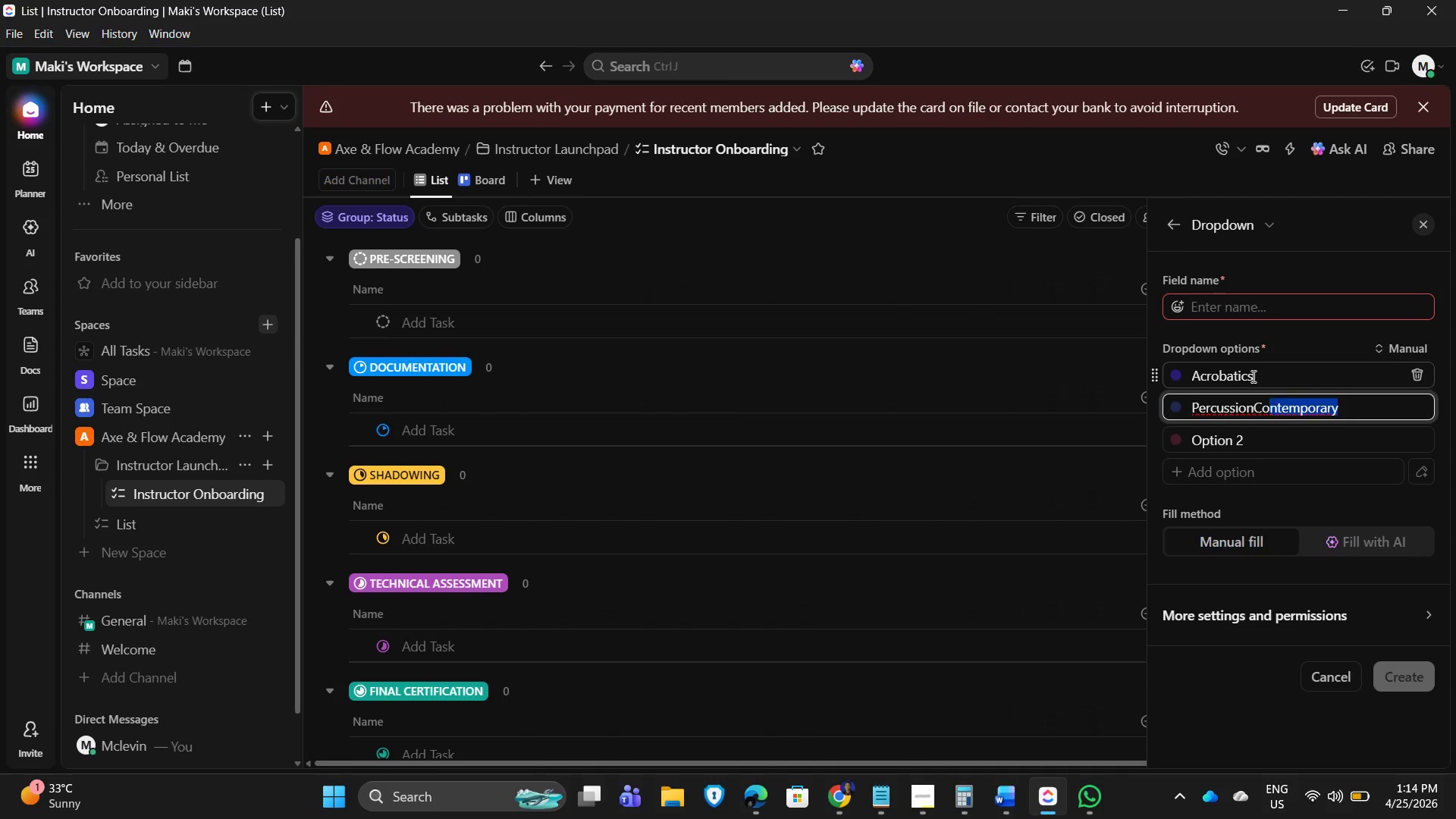 
key(Shift+ArrowLeft)
 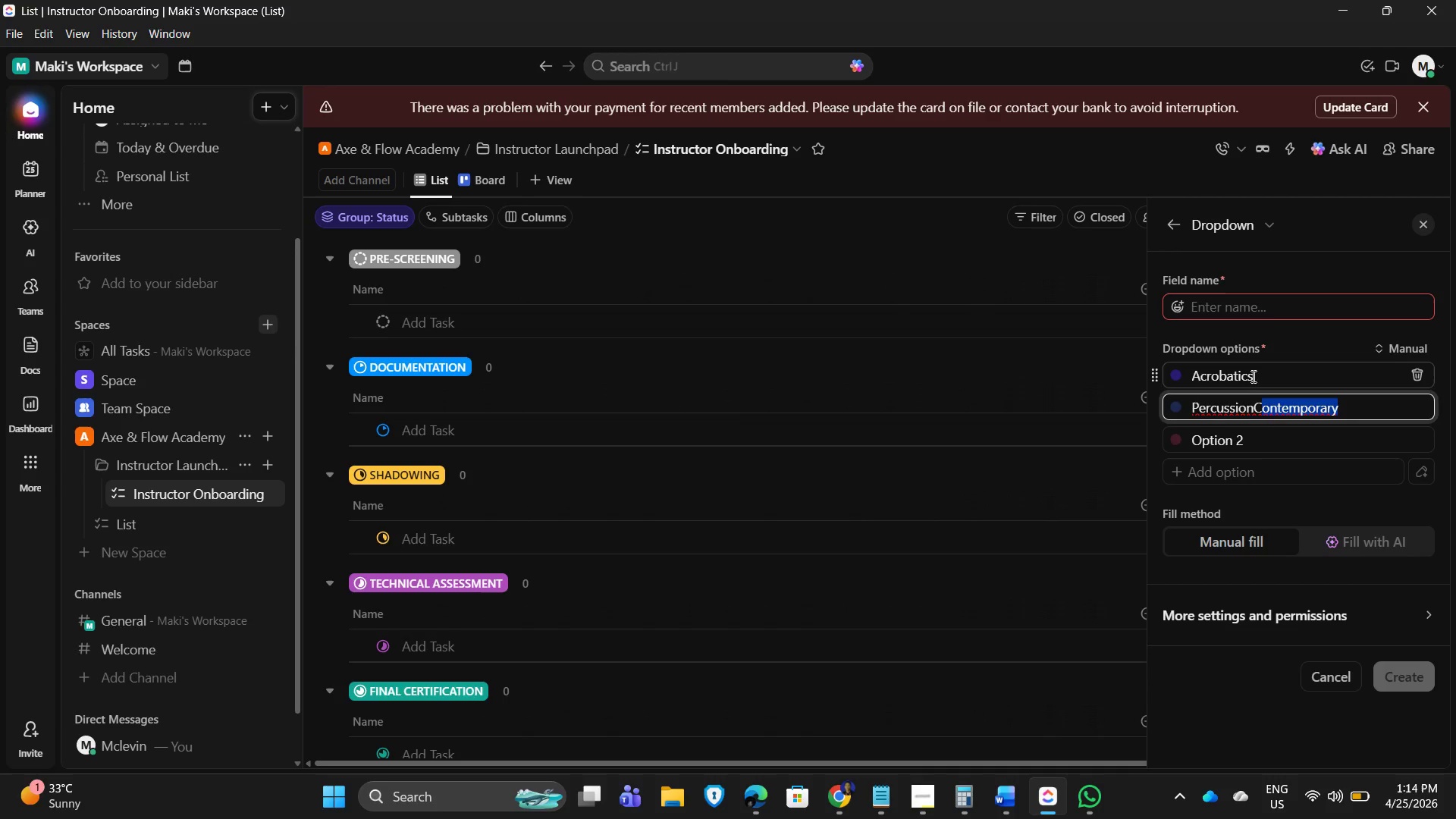 
key(Shift+ArrowLeft)
 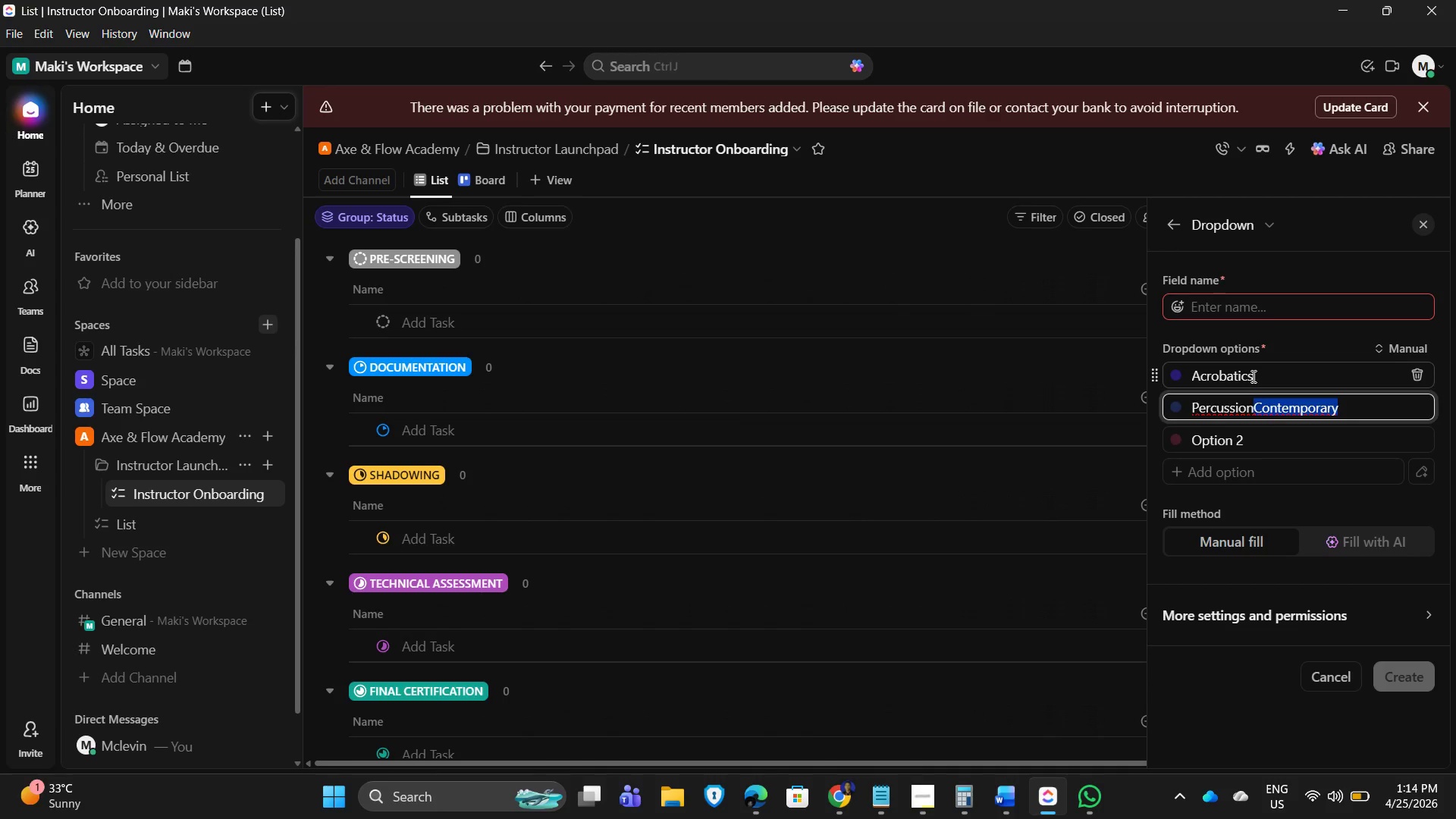 
key(Shift+ArrowLeft)
 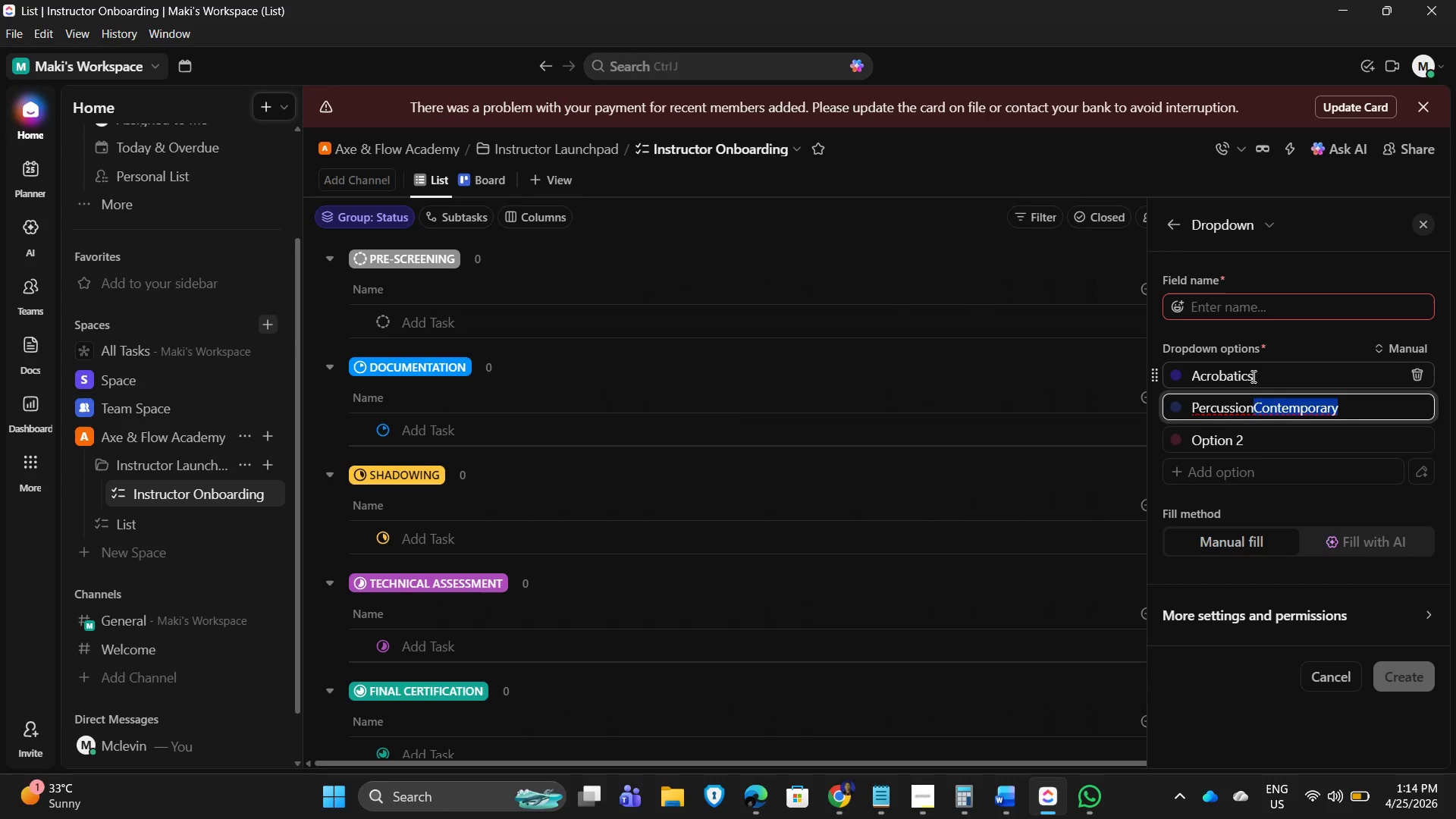 
key(Control+X)
 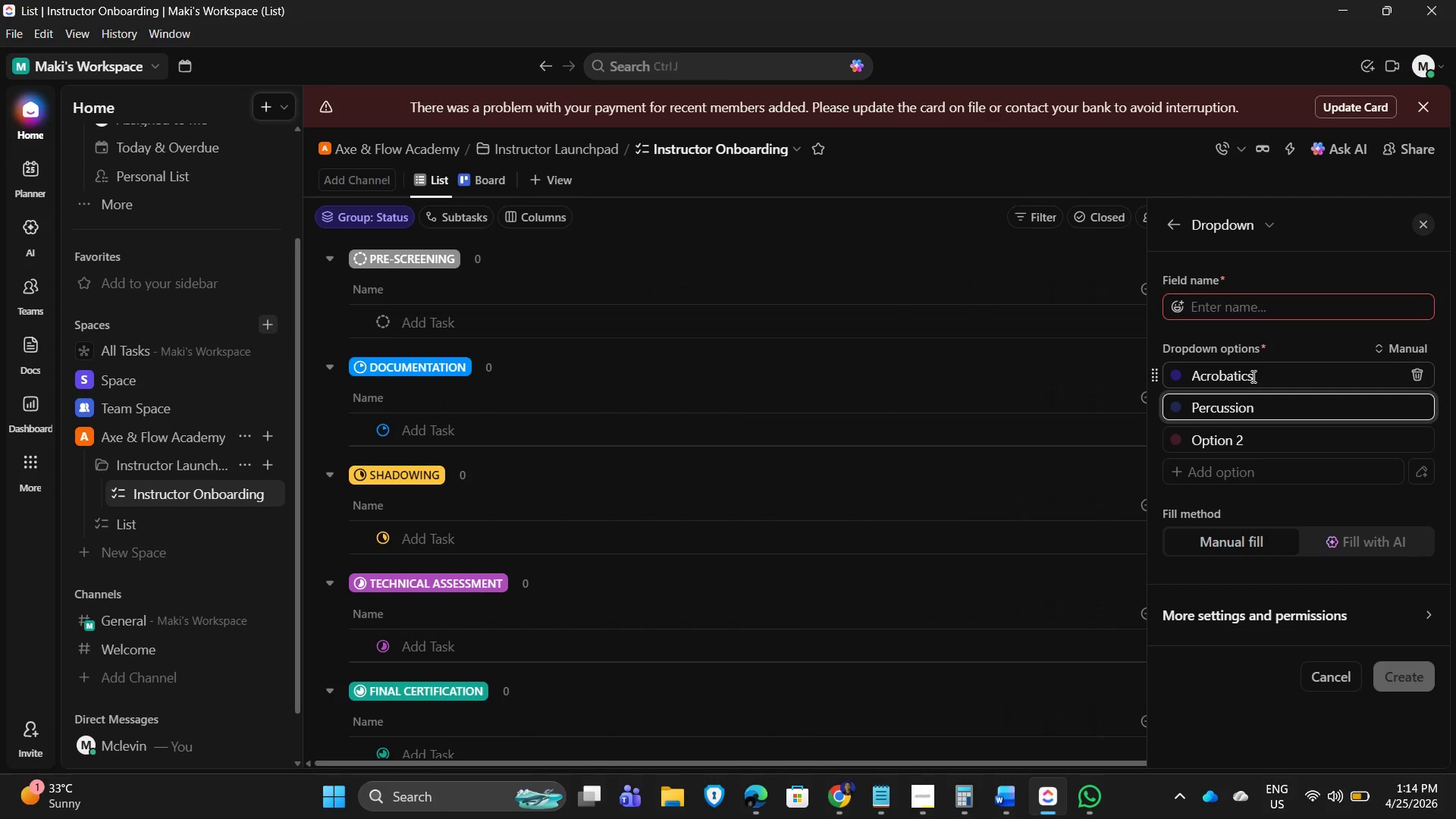 
key(Enter)
 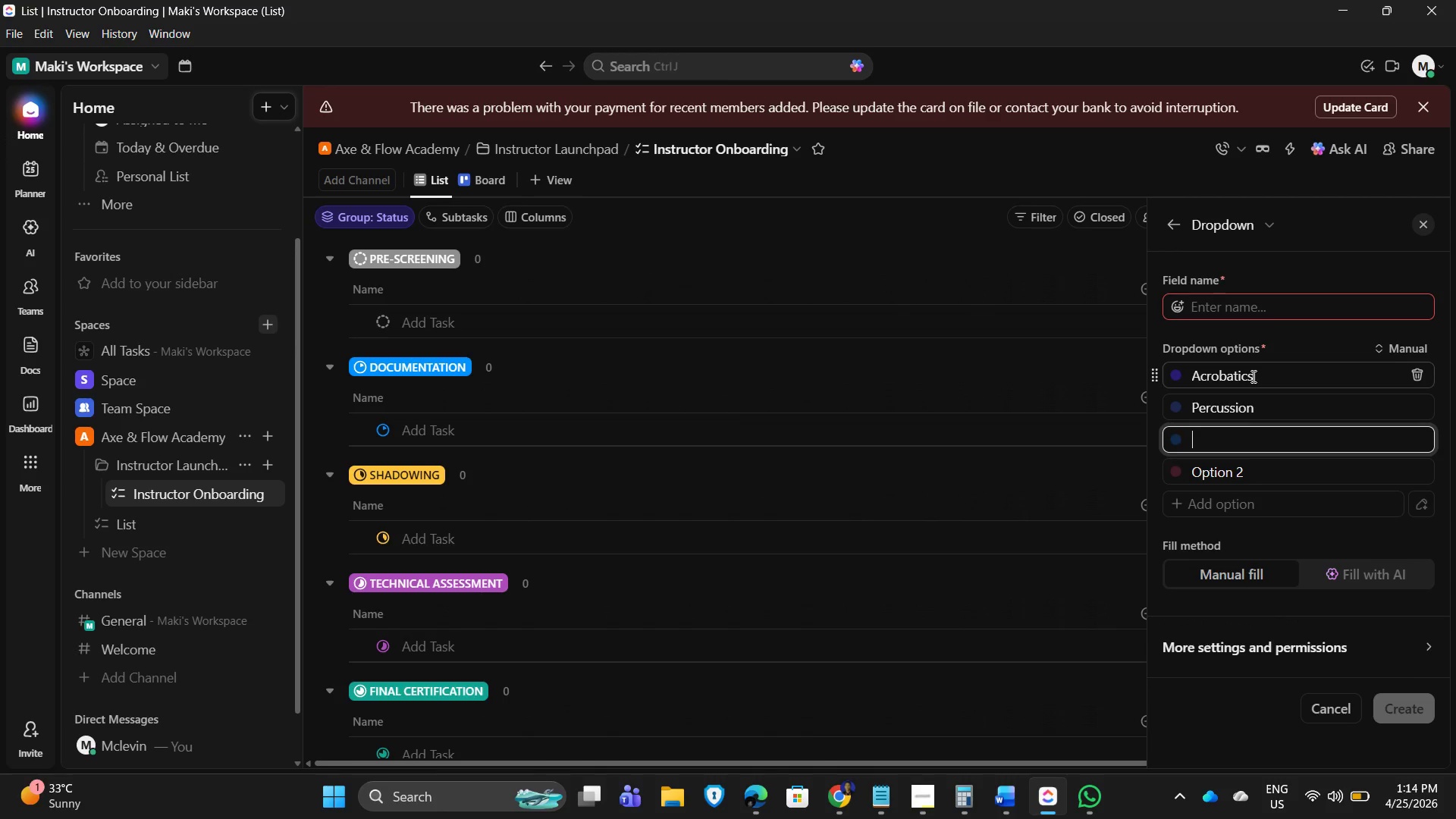 
key(Control+V)
 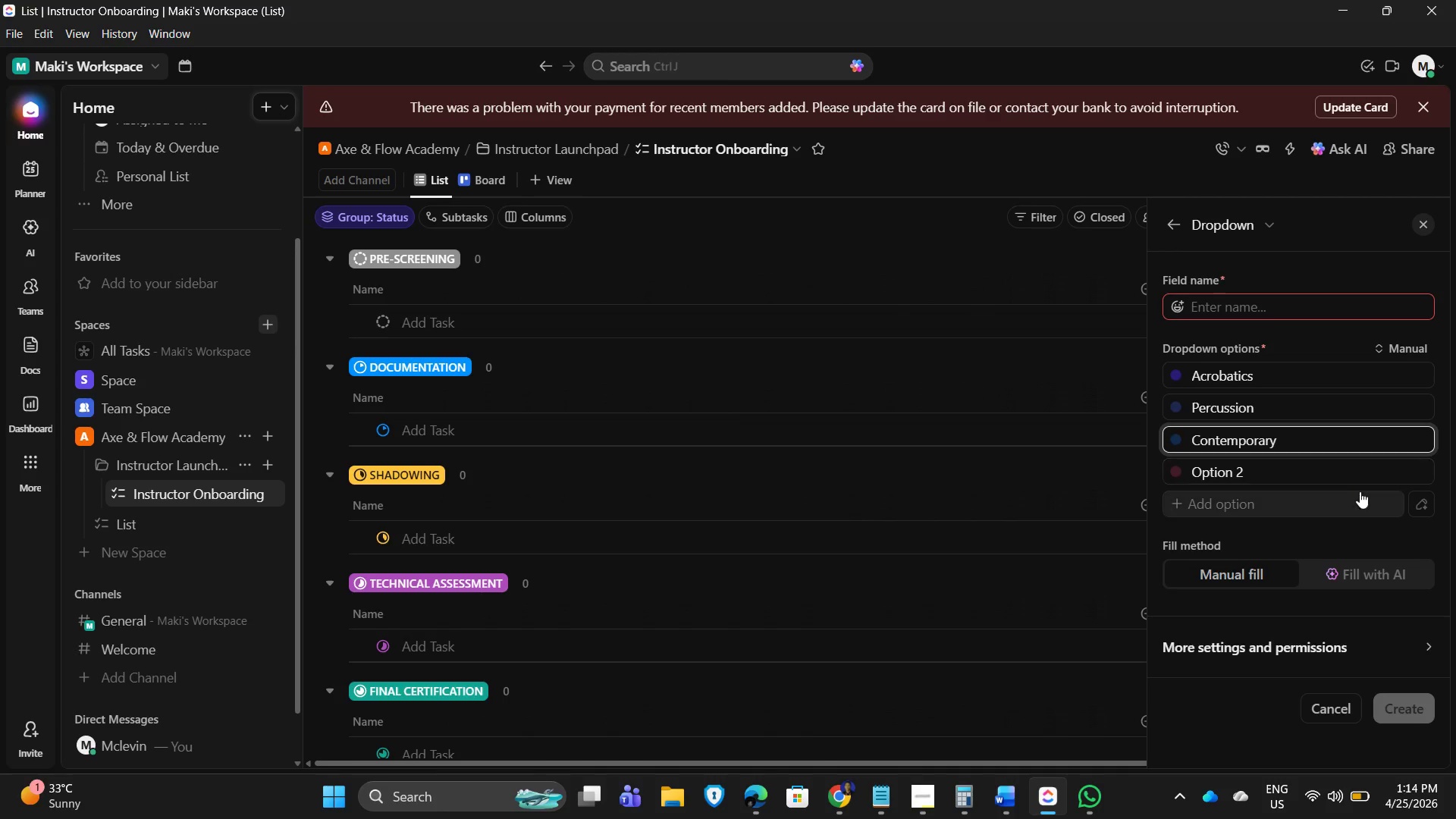 
left_click([1324, 470])
 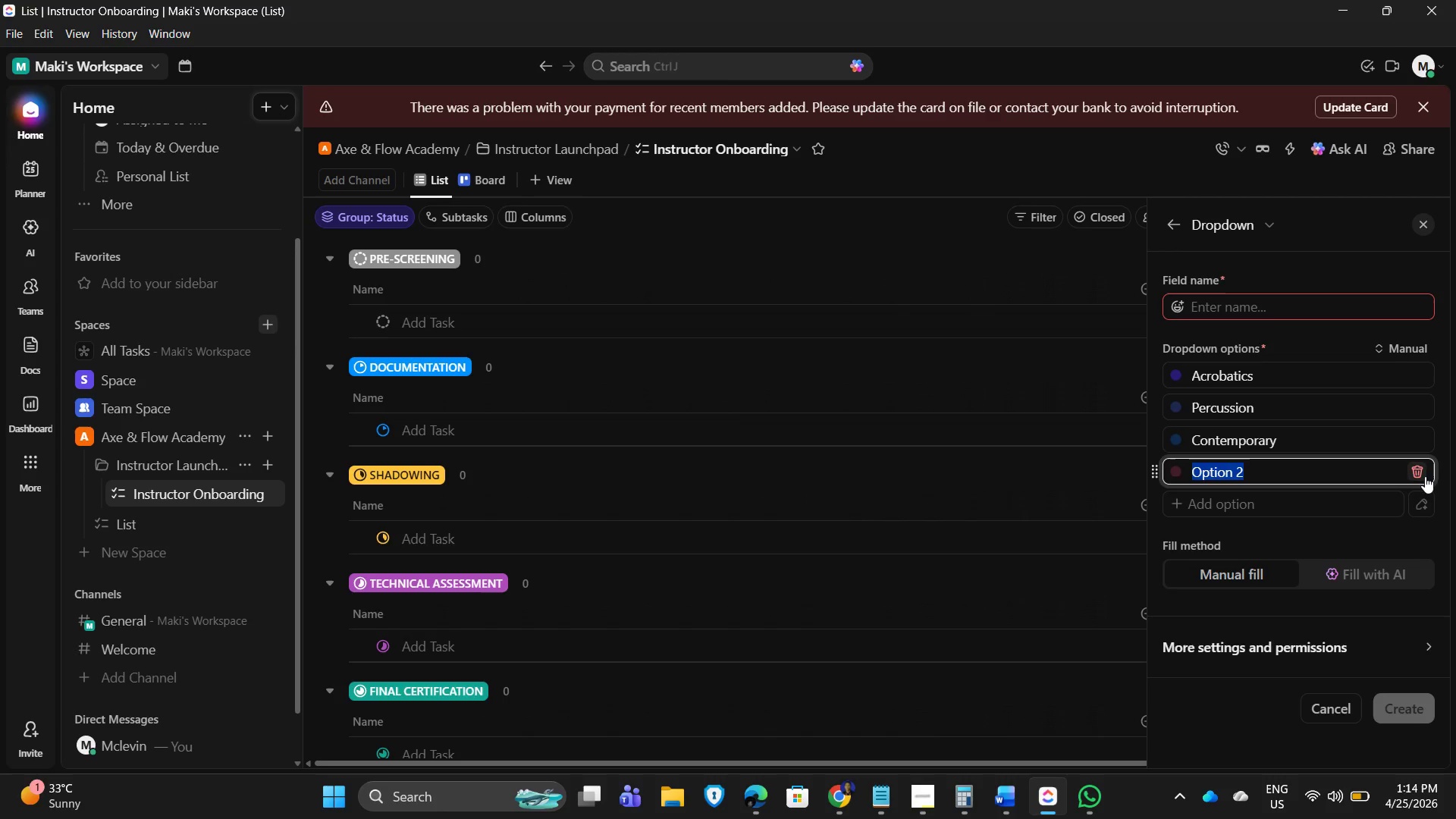 
left_click([1426, 475])
 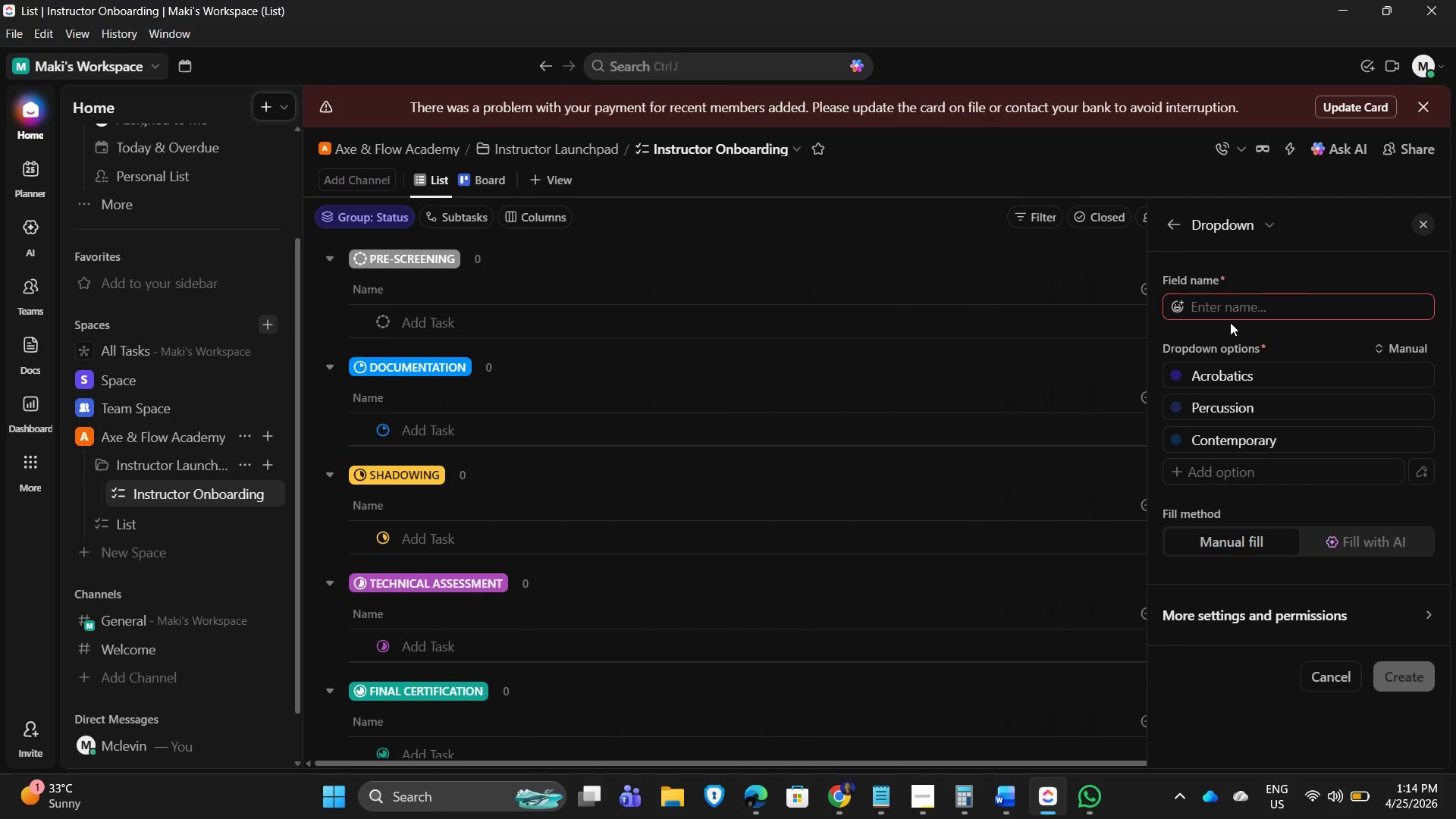 
double_click([1232, 311])
 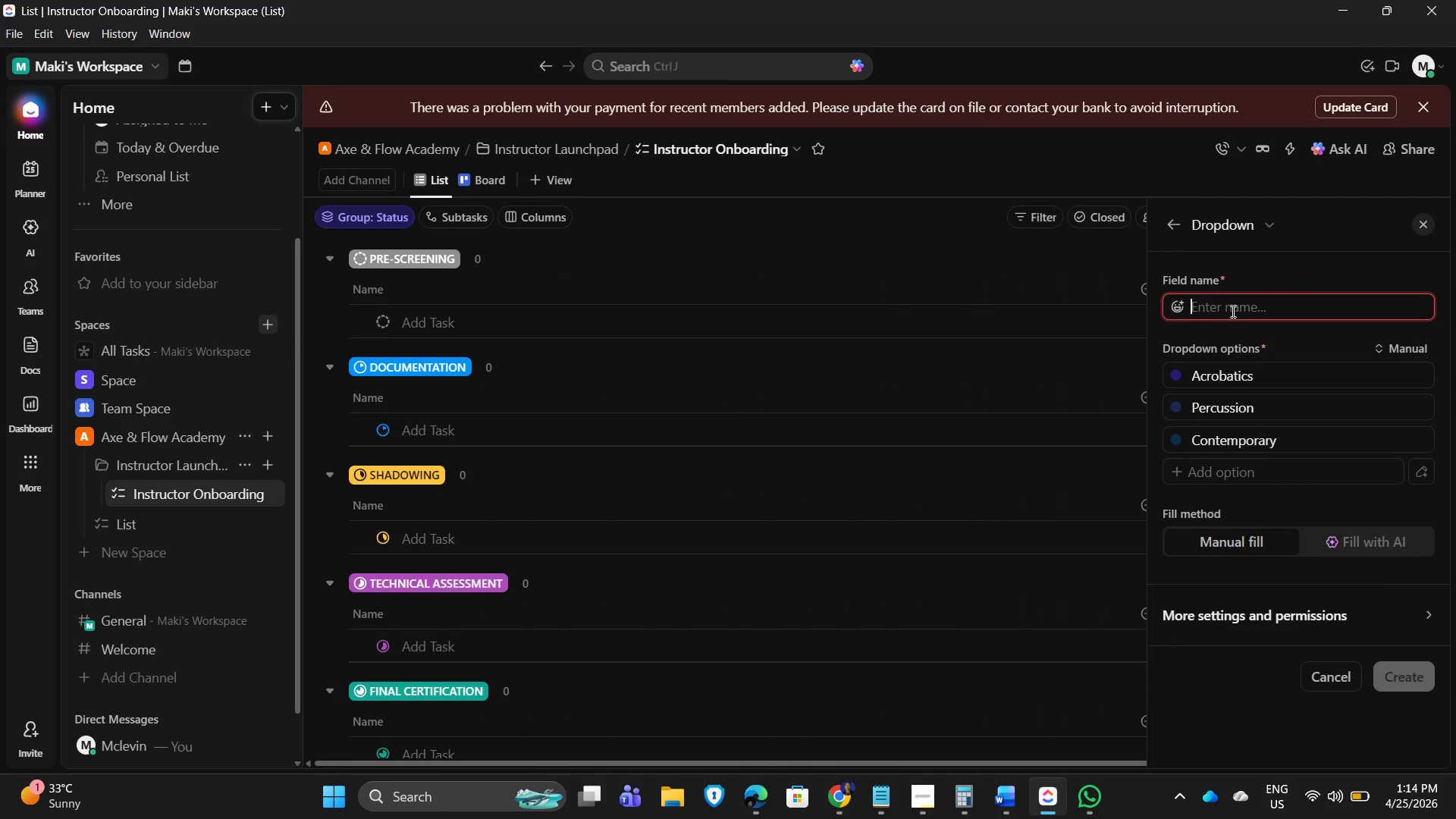 
hold_key(key=ShiftLeft, duration=0.47)
 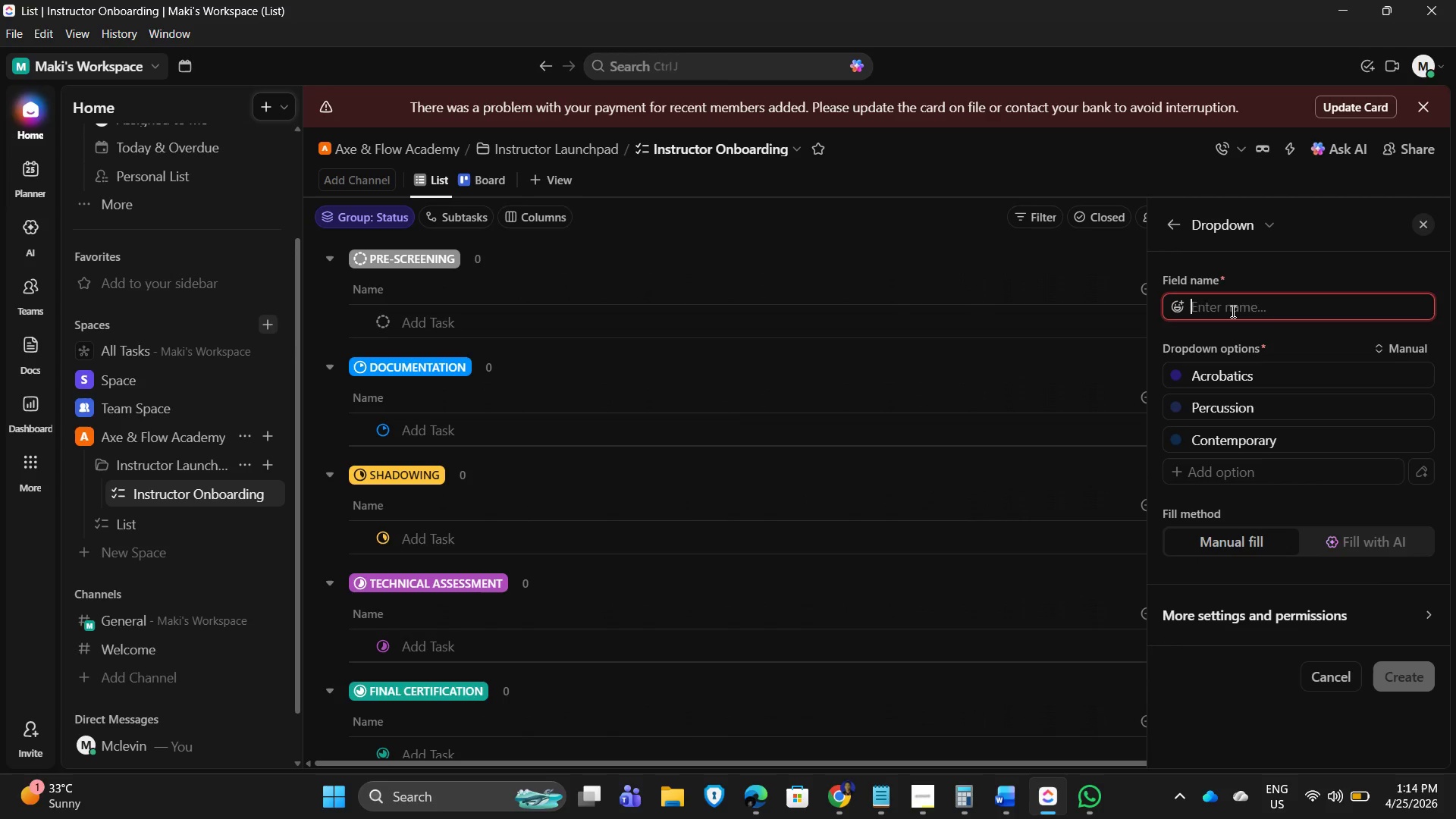 
type(Specialization Type)
 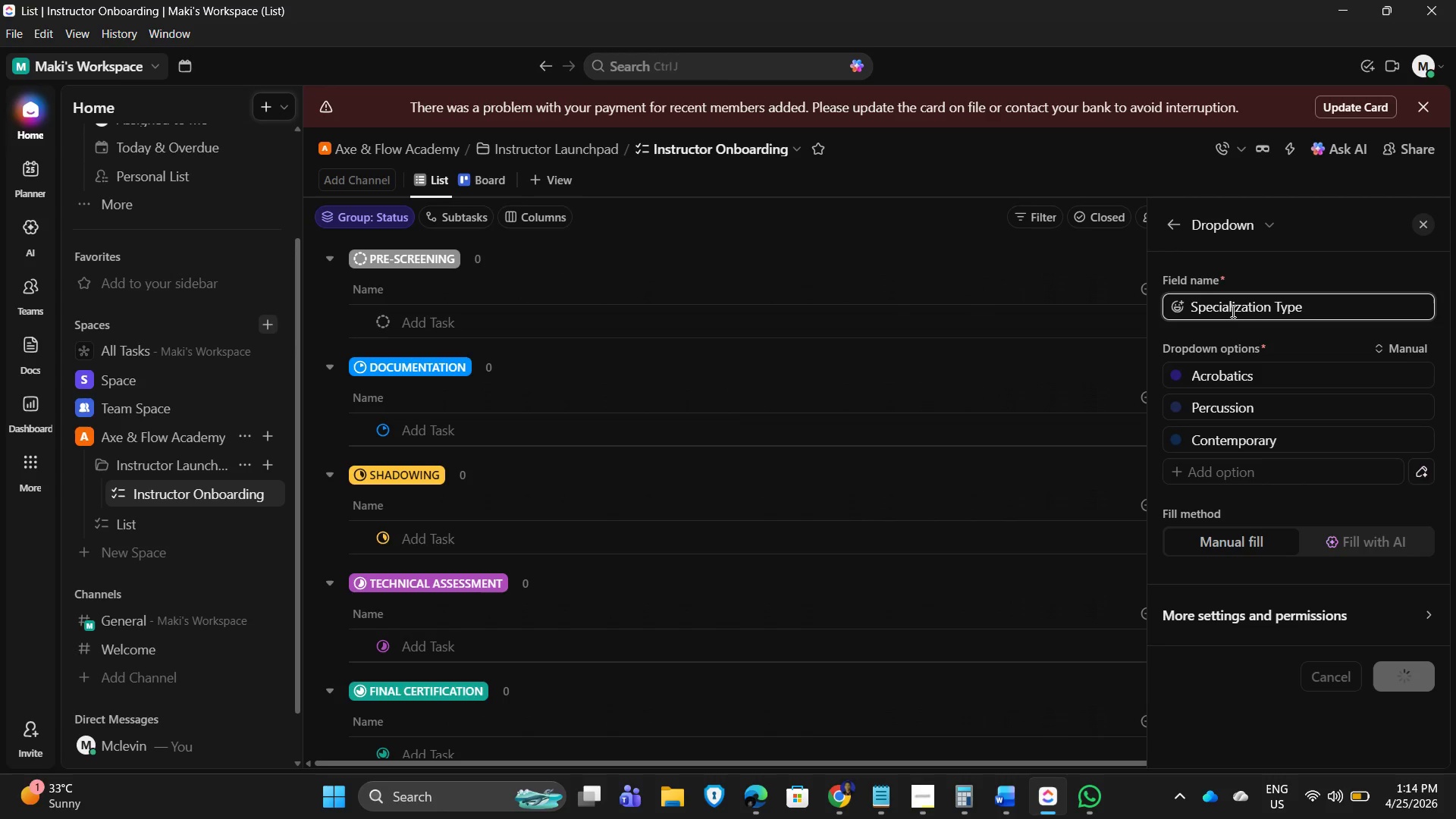 
 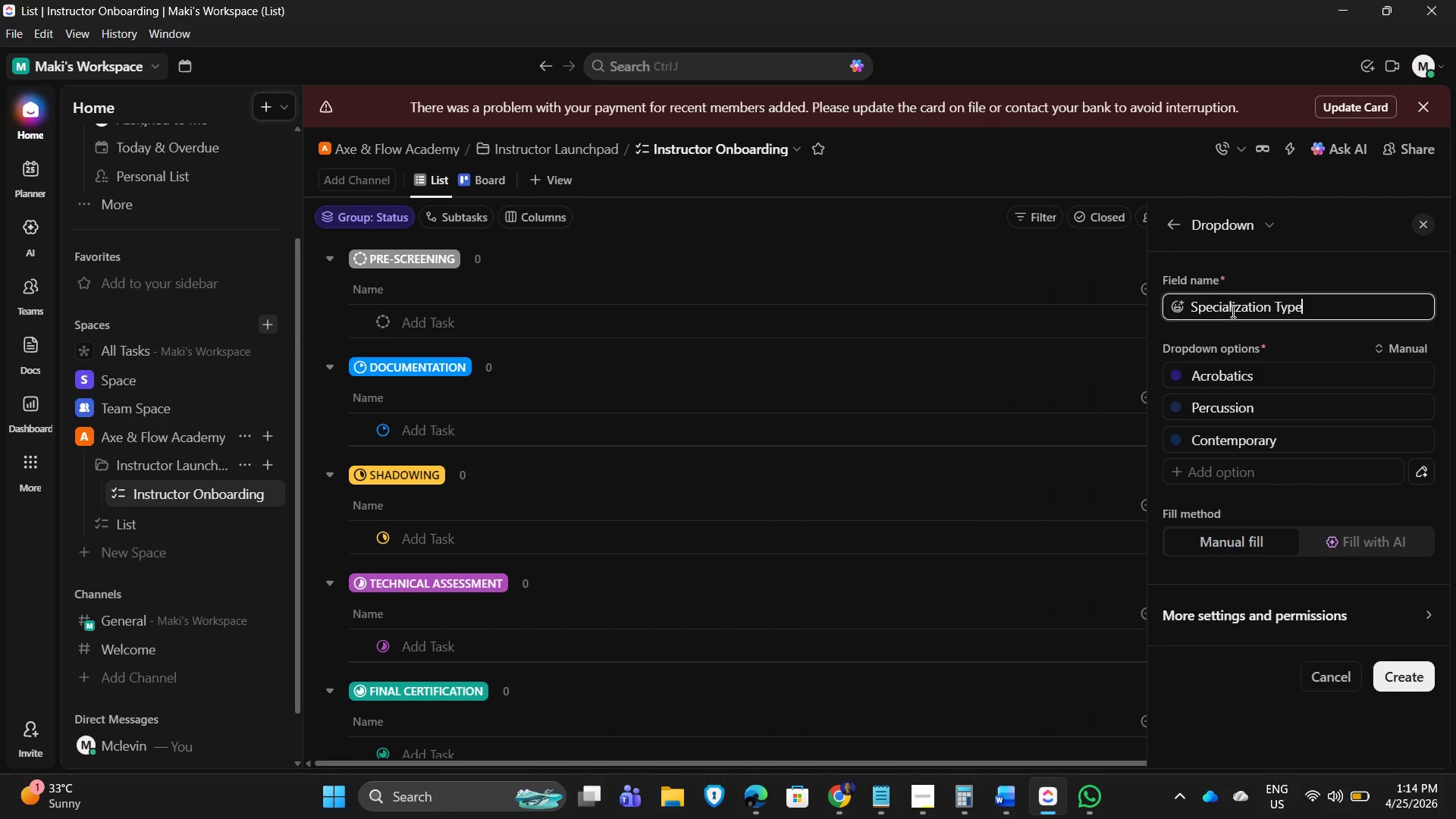 
key(Enter)
 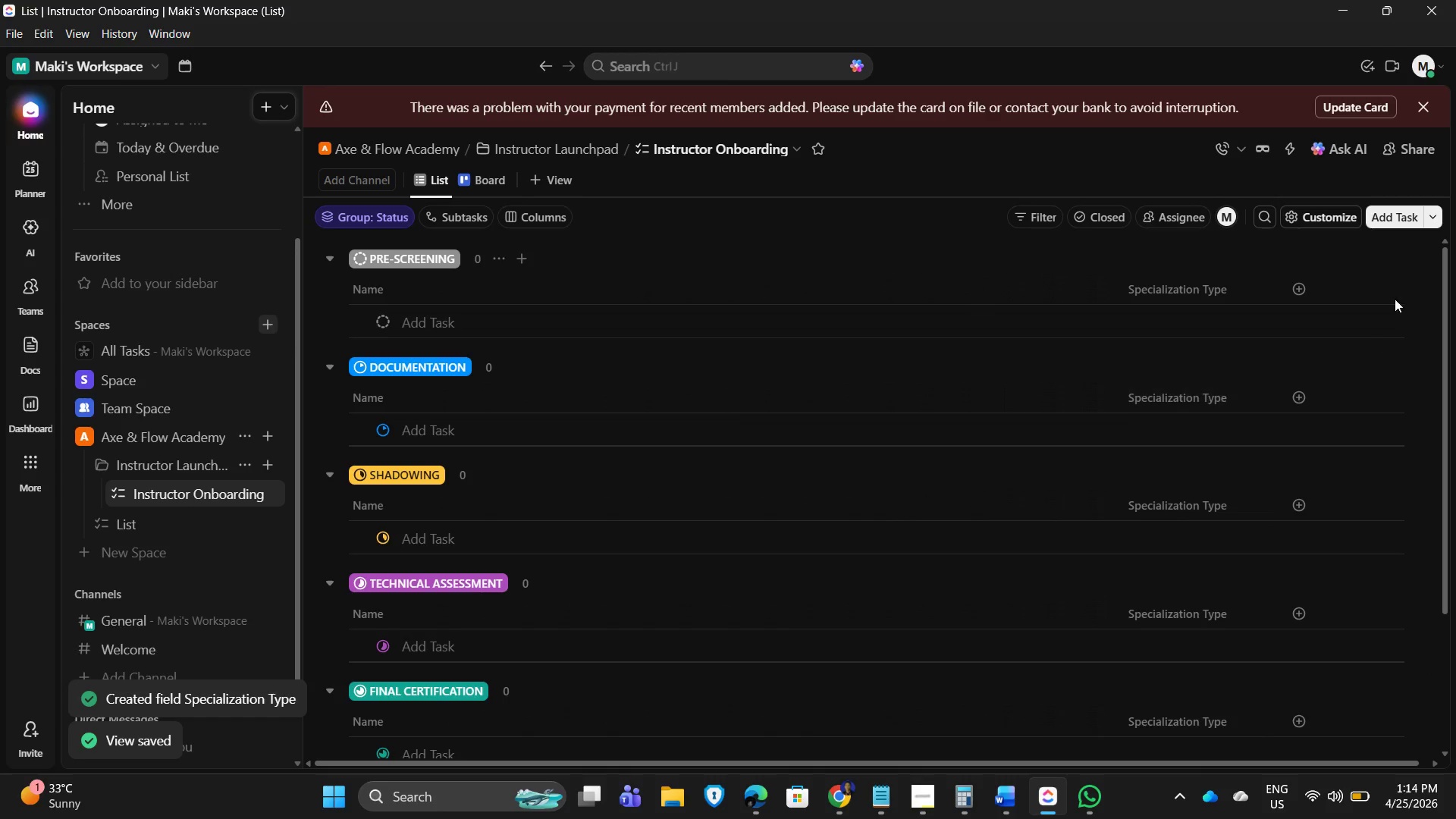 
left_click([1304, 285])
 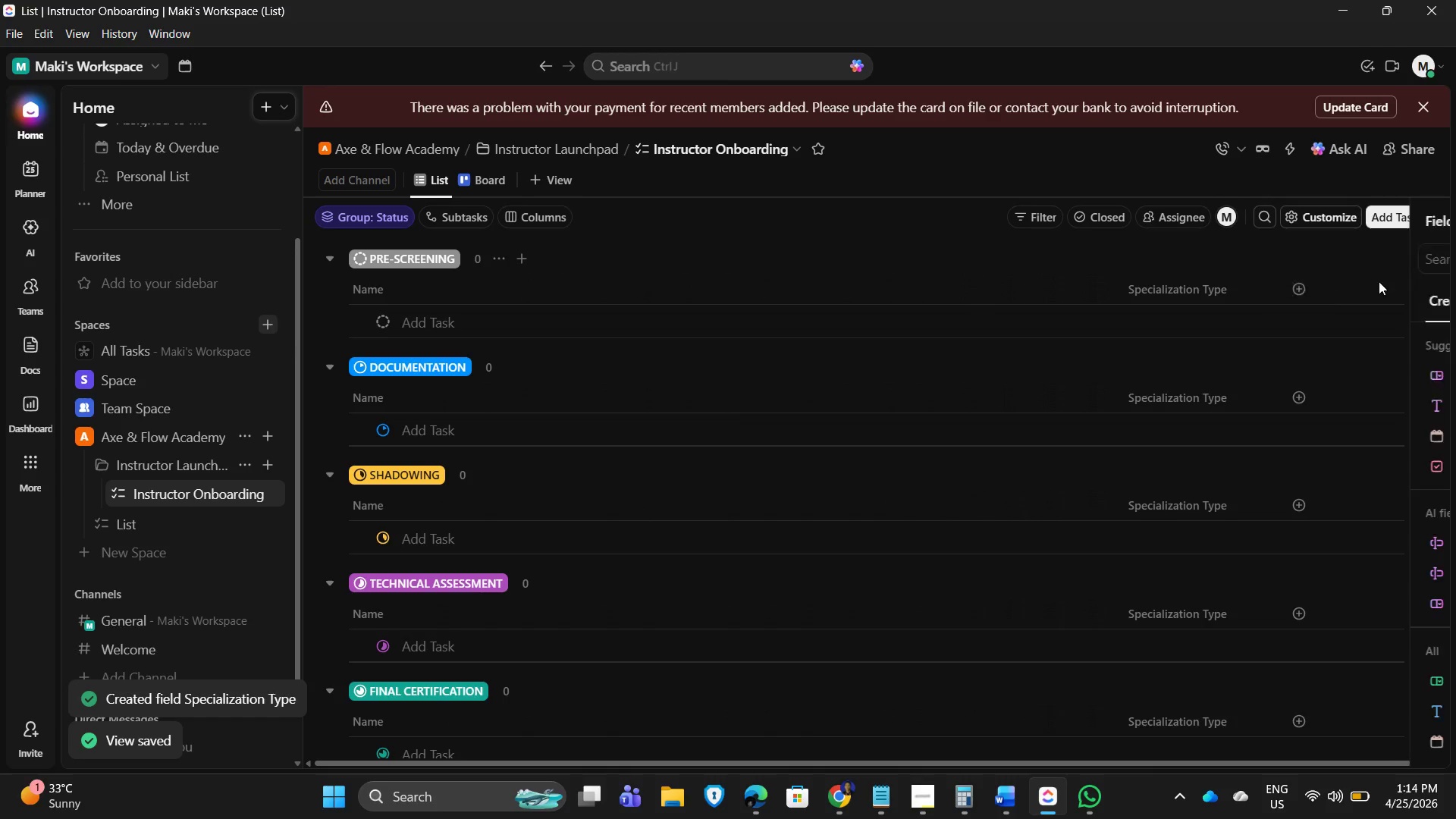 
mouse_move([1358, 288])
 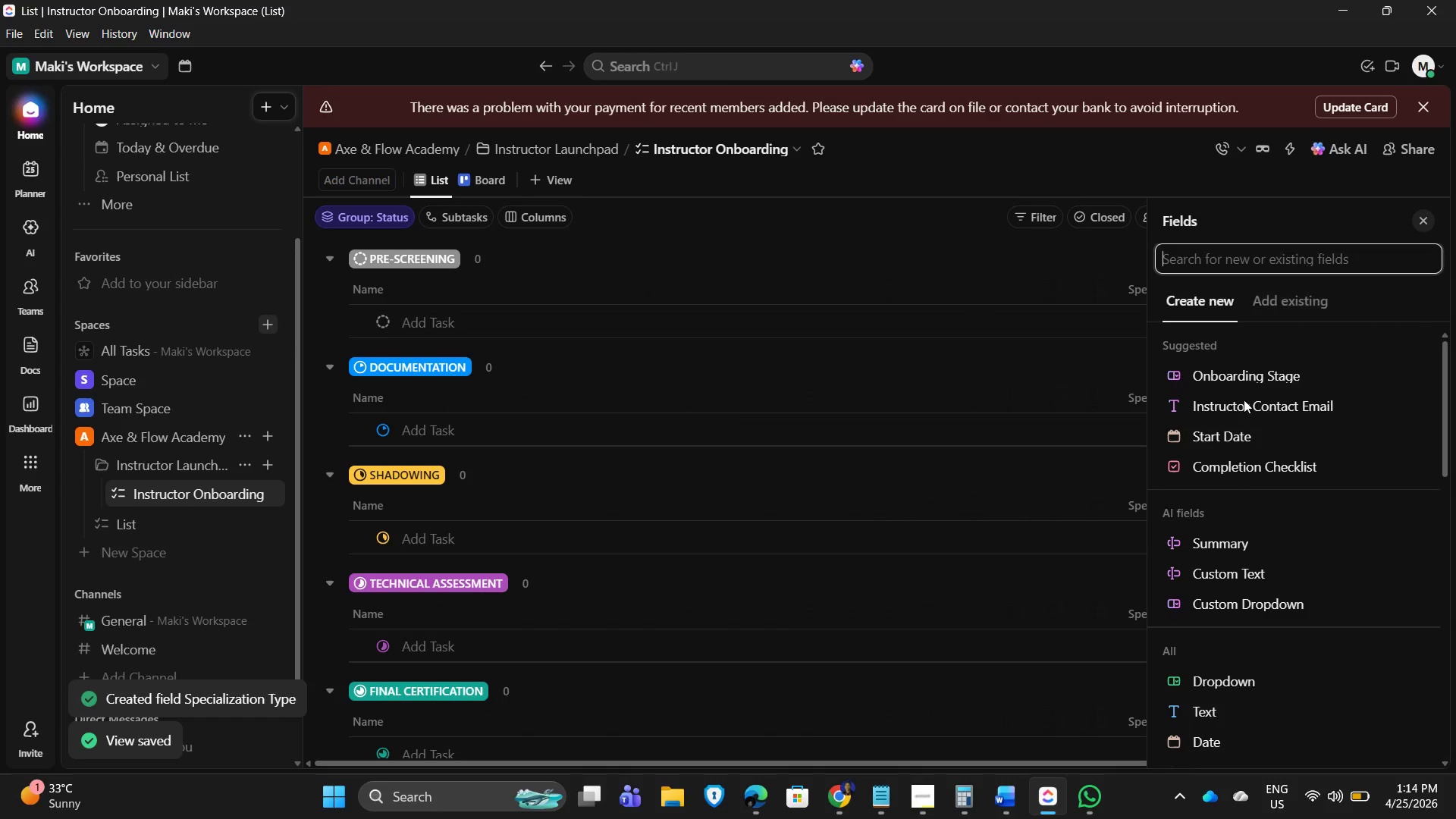 
scroll: coordinate [1255, 583], scroll_direction: down, amount: 1.0
 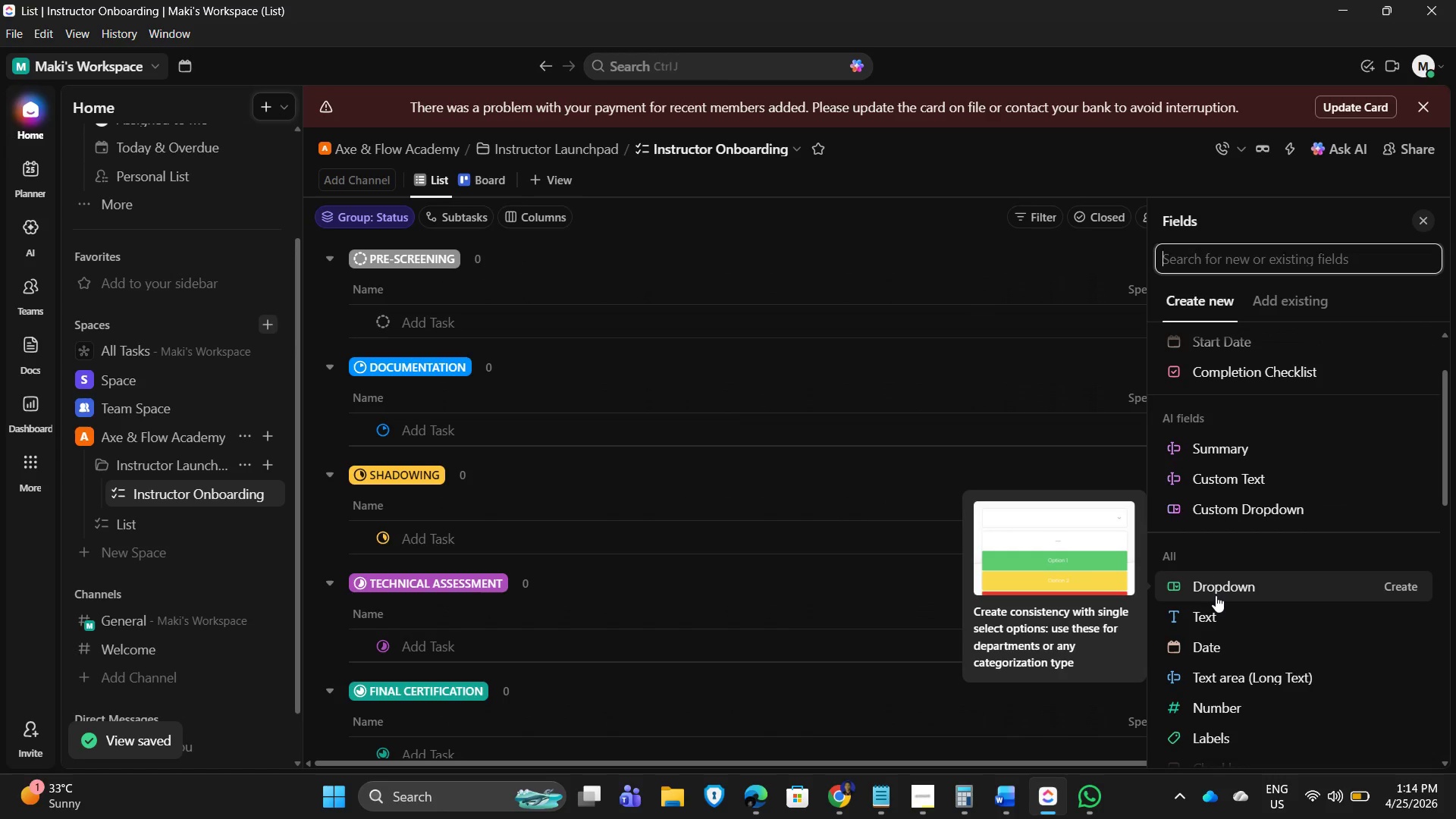 
left_click([1218, 595])
 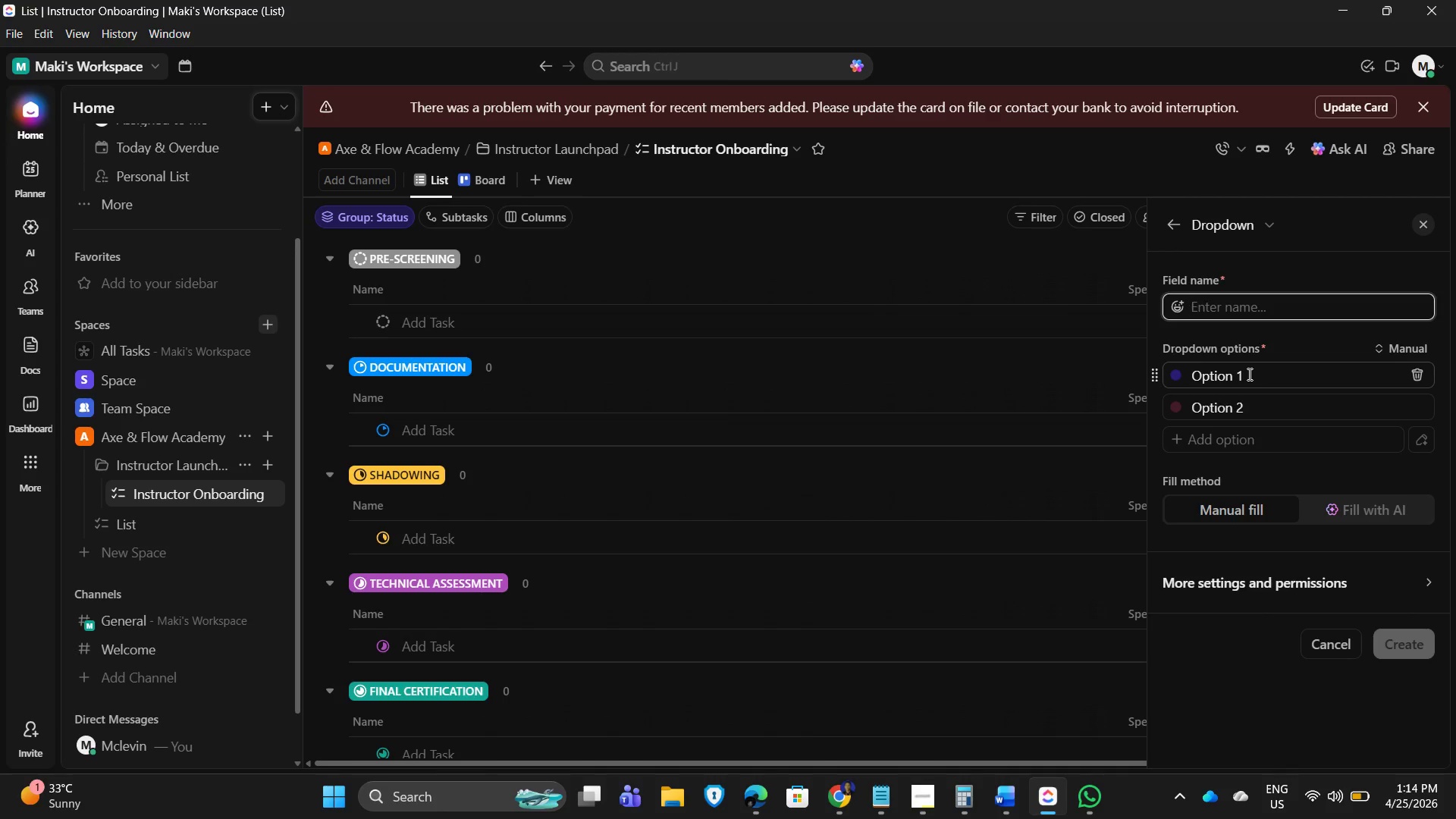 
left_click([1248, 374])
 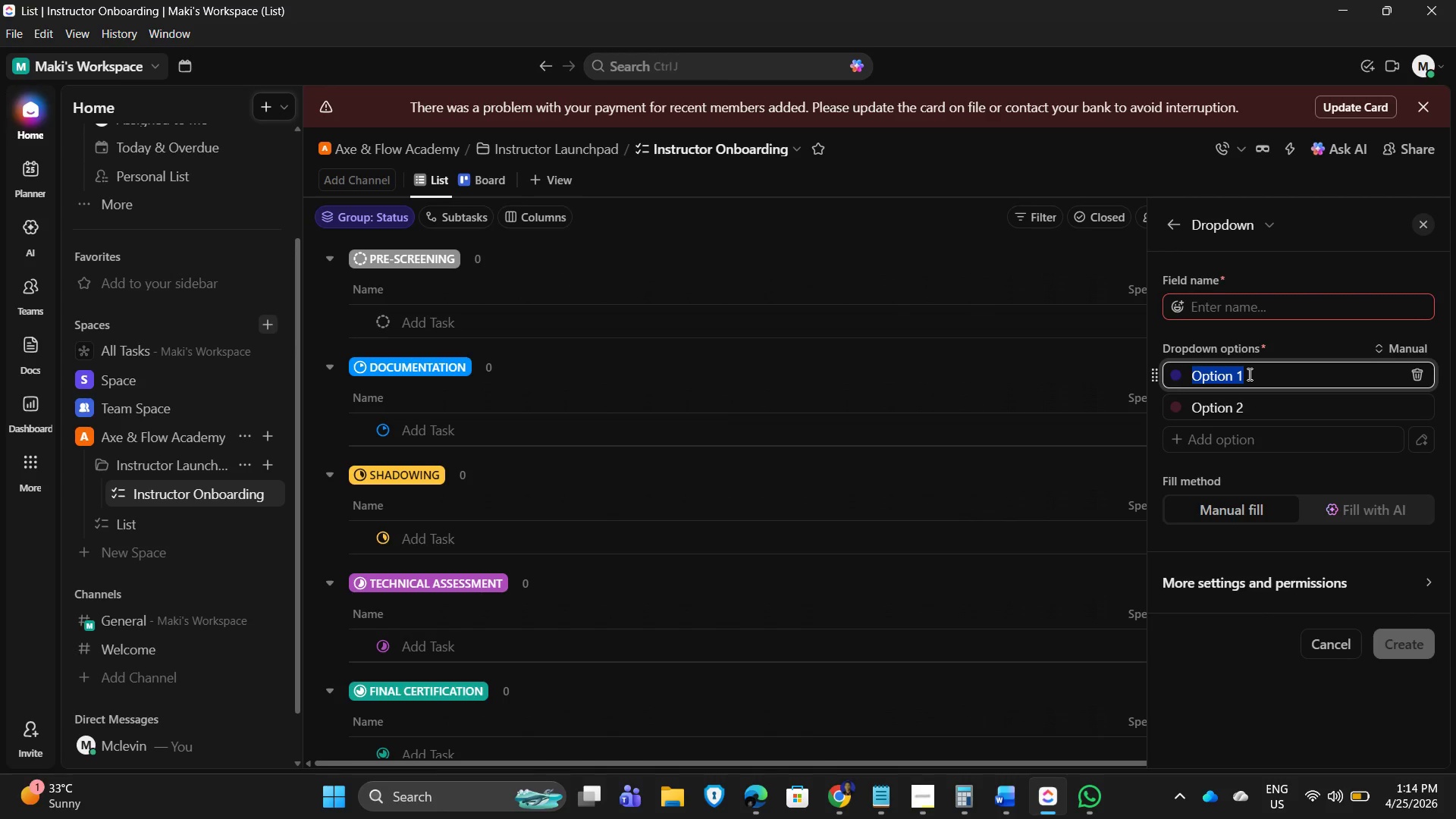 
wait(9.67)
 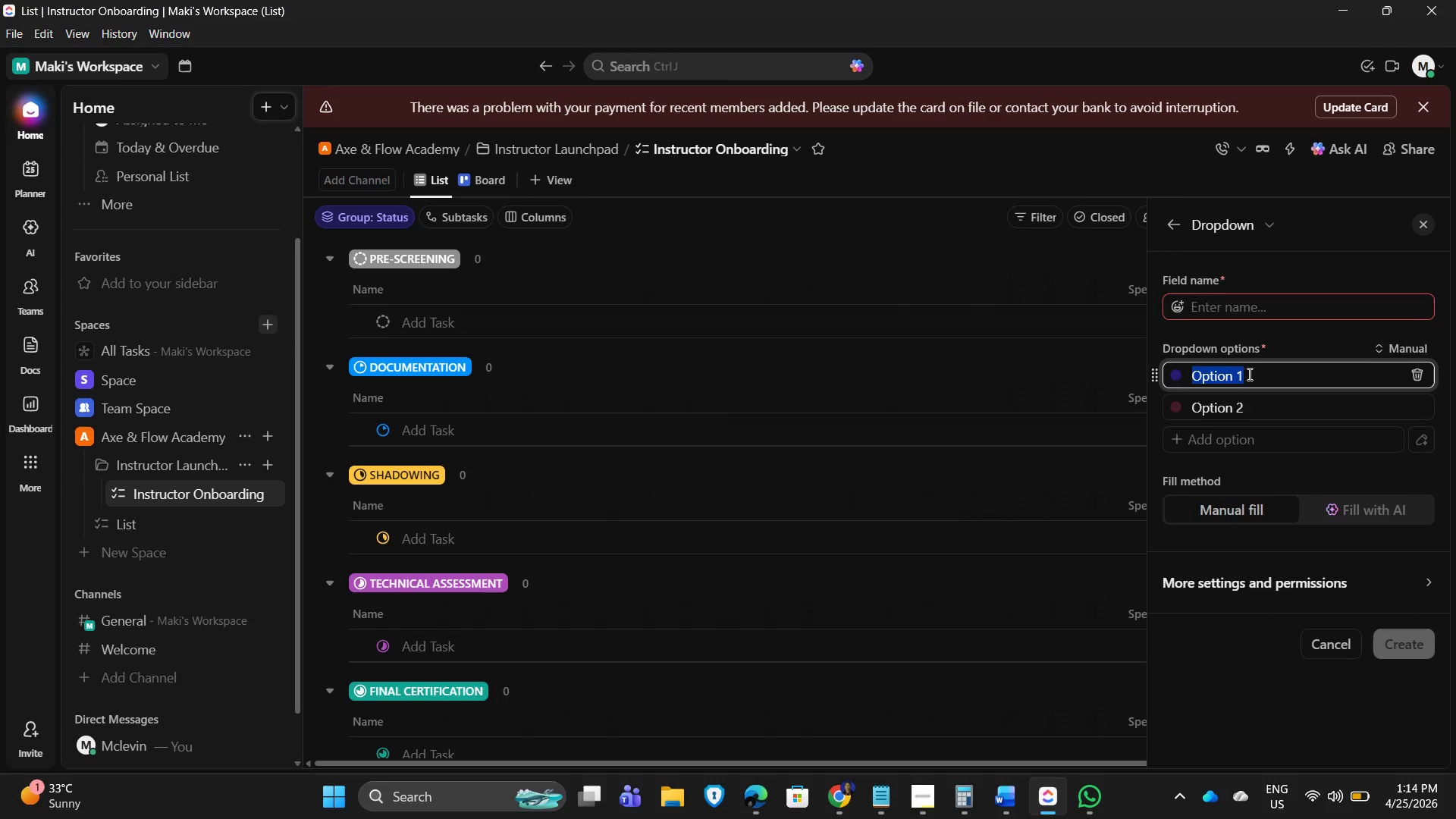 
type(Pending)
 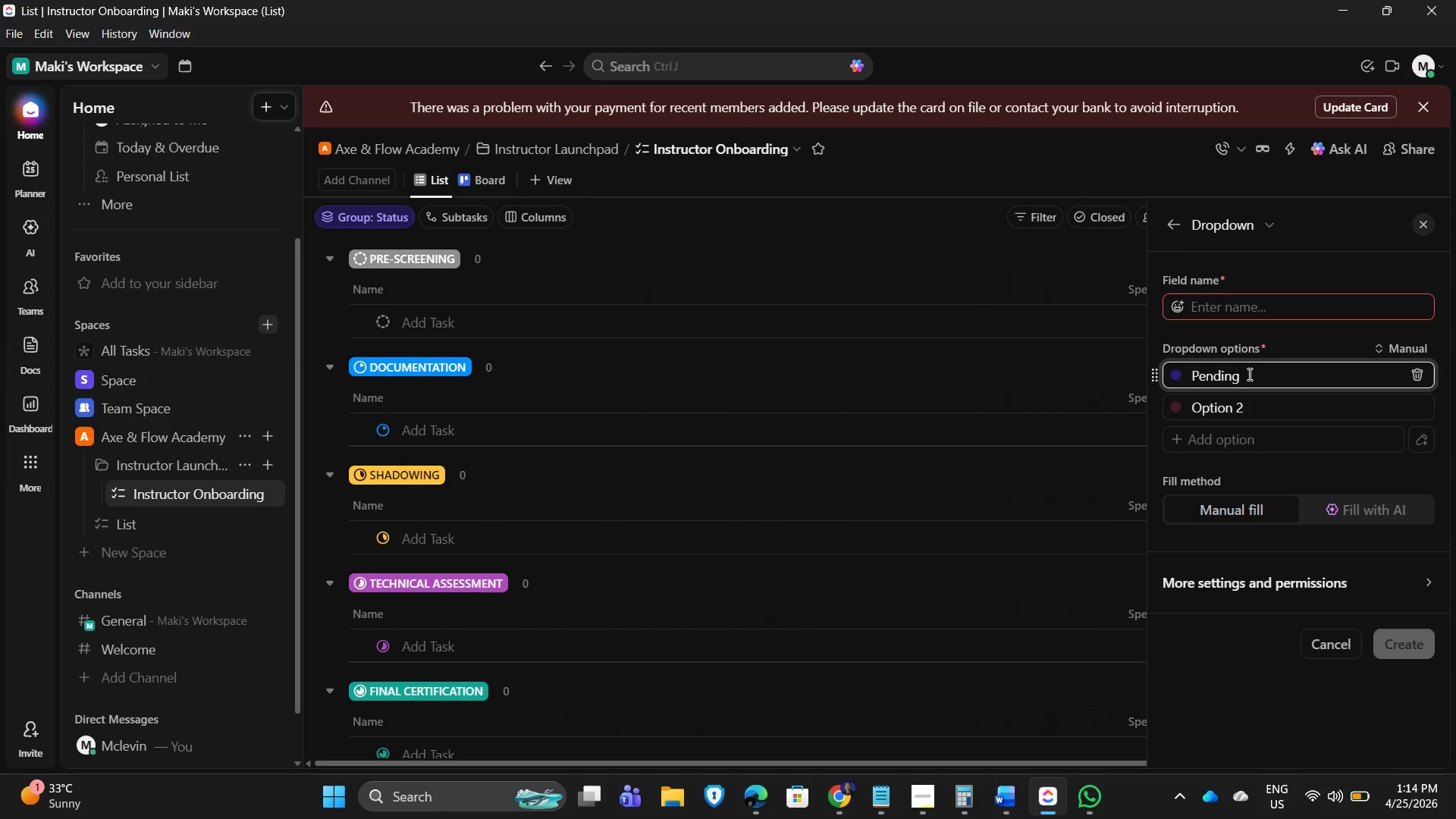 
key(Enter)
 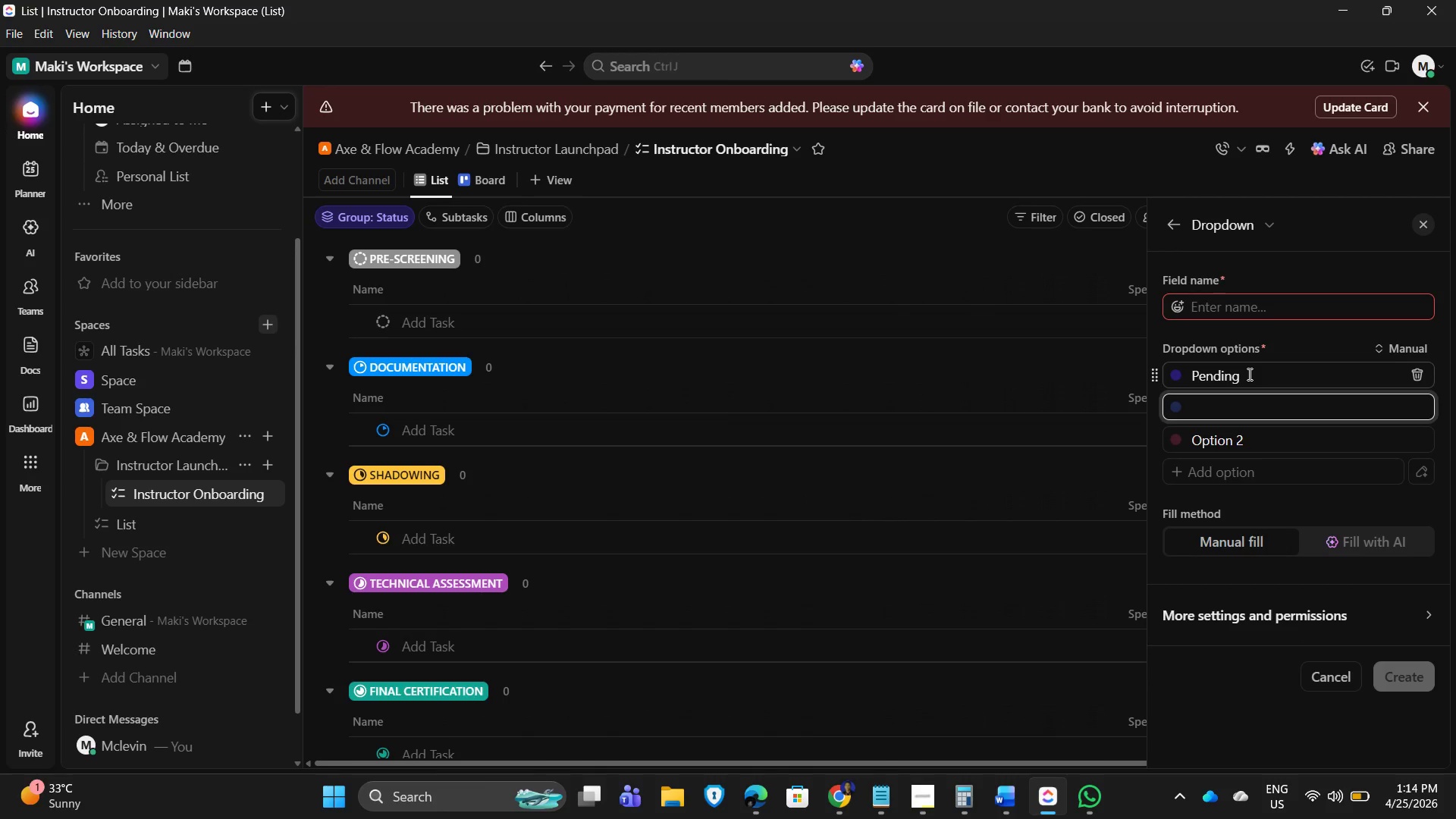 
type(Cleared)
 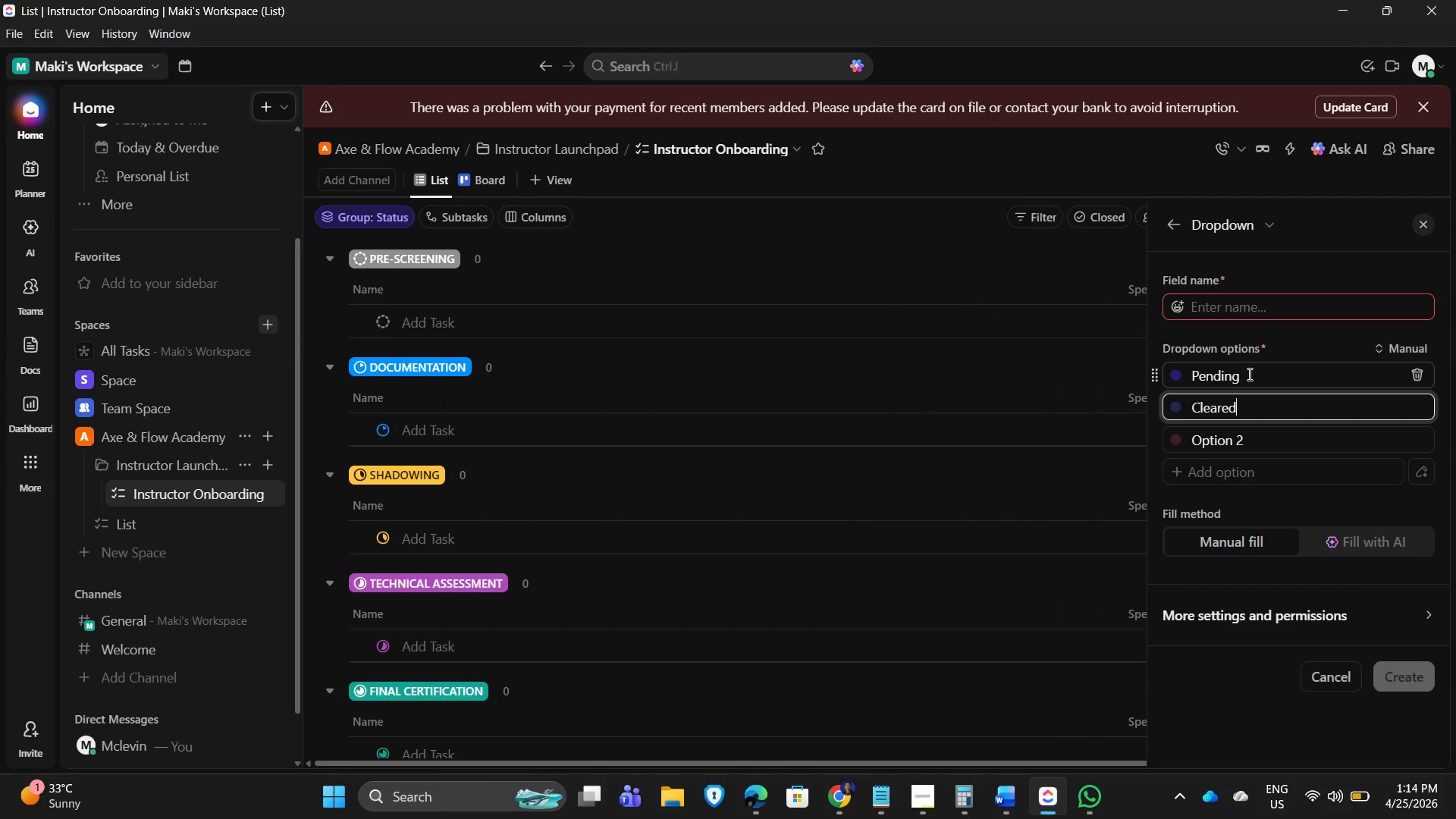 
key(Enter)
 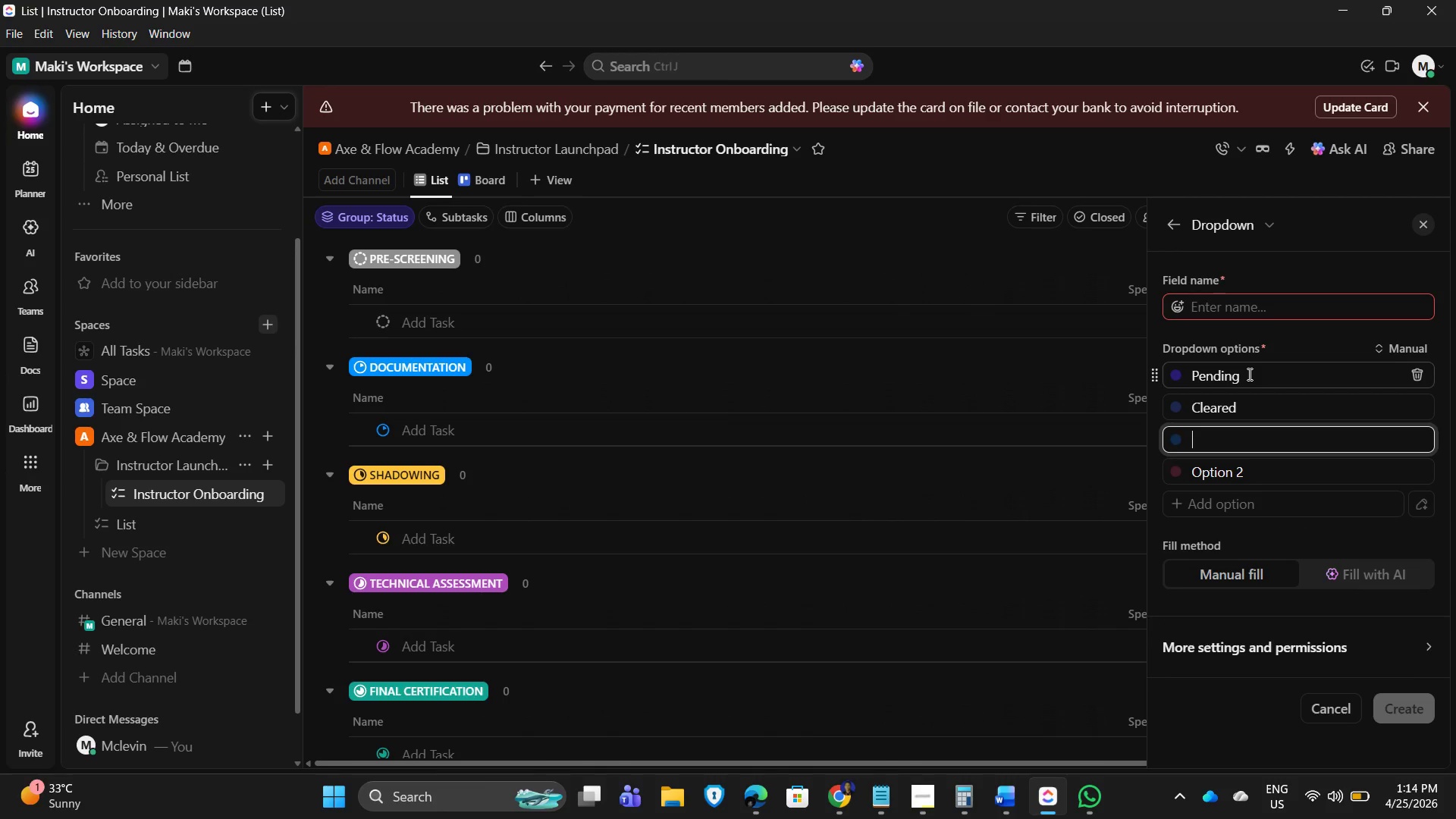 
type(Flagged)
 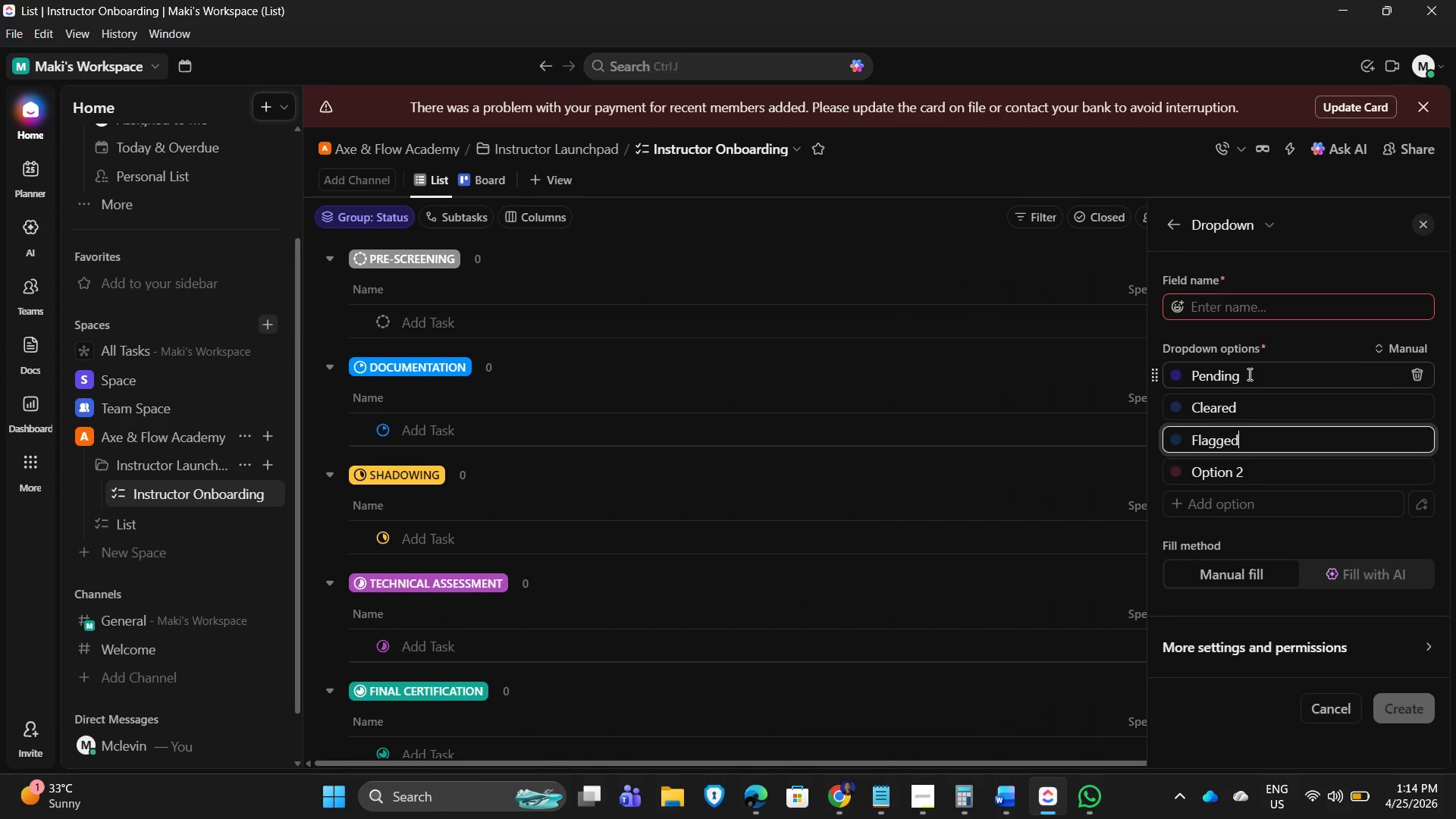 
key(Enter)
 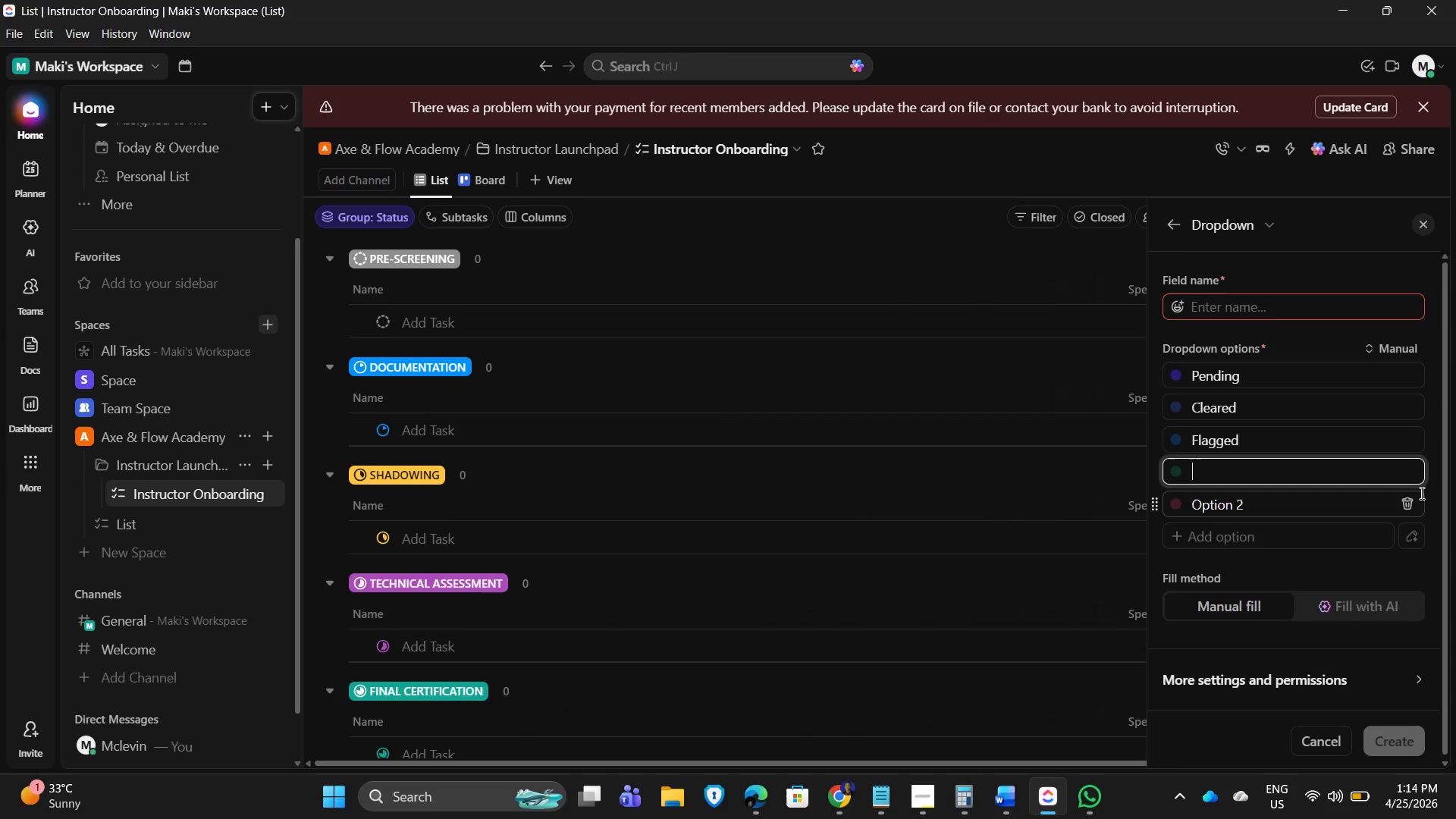 
left_click([1414, 469])
 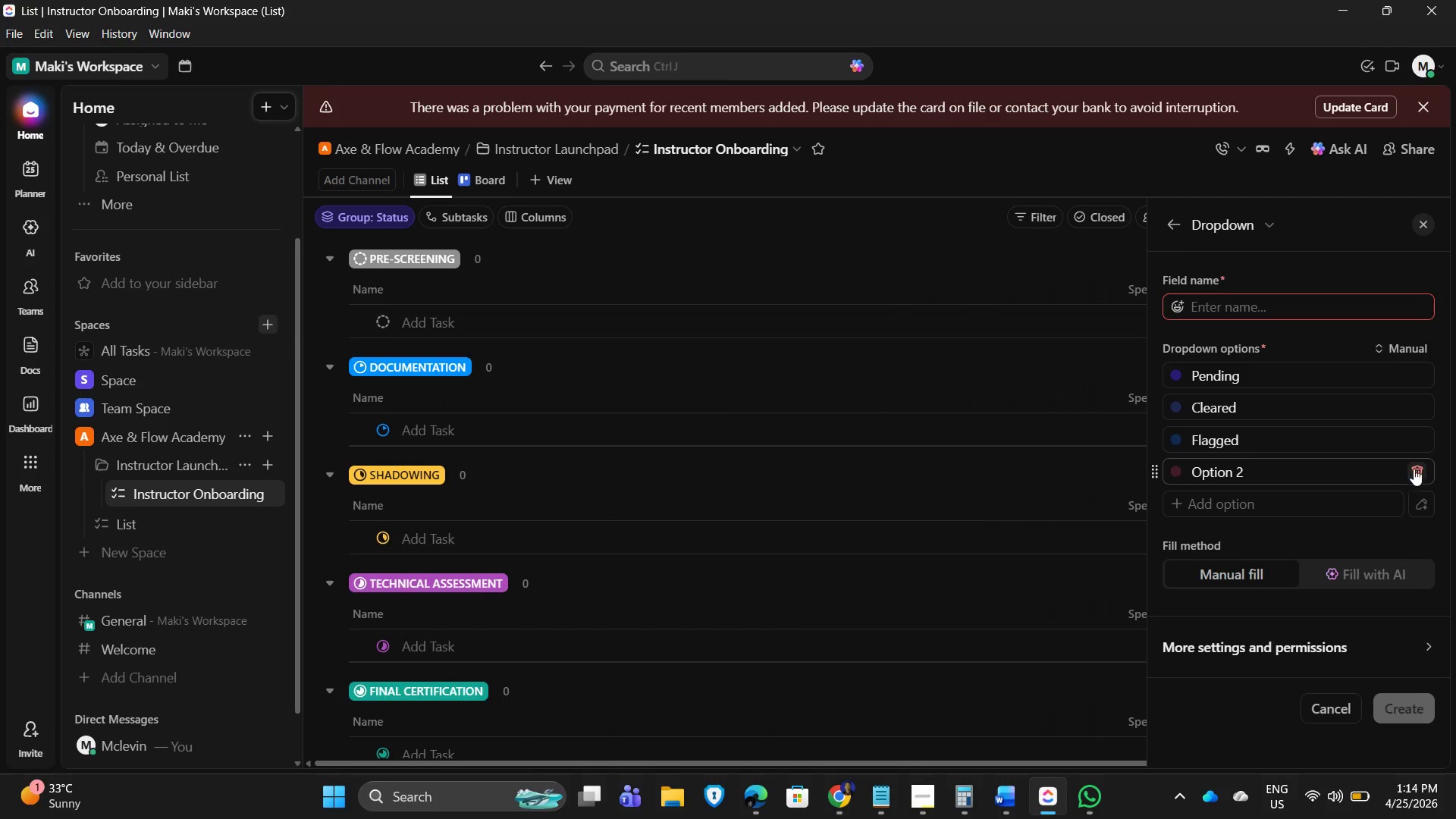 
left_click([1414, 469])
 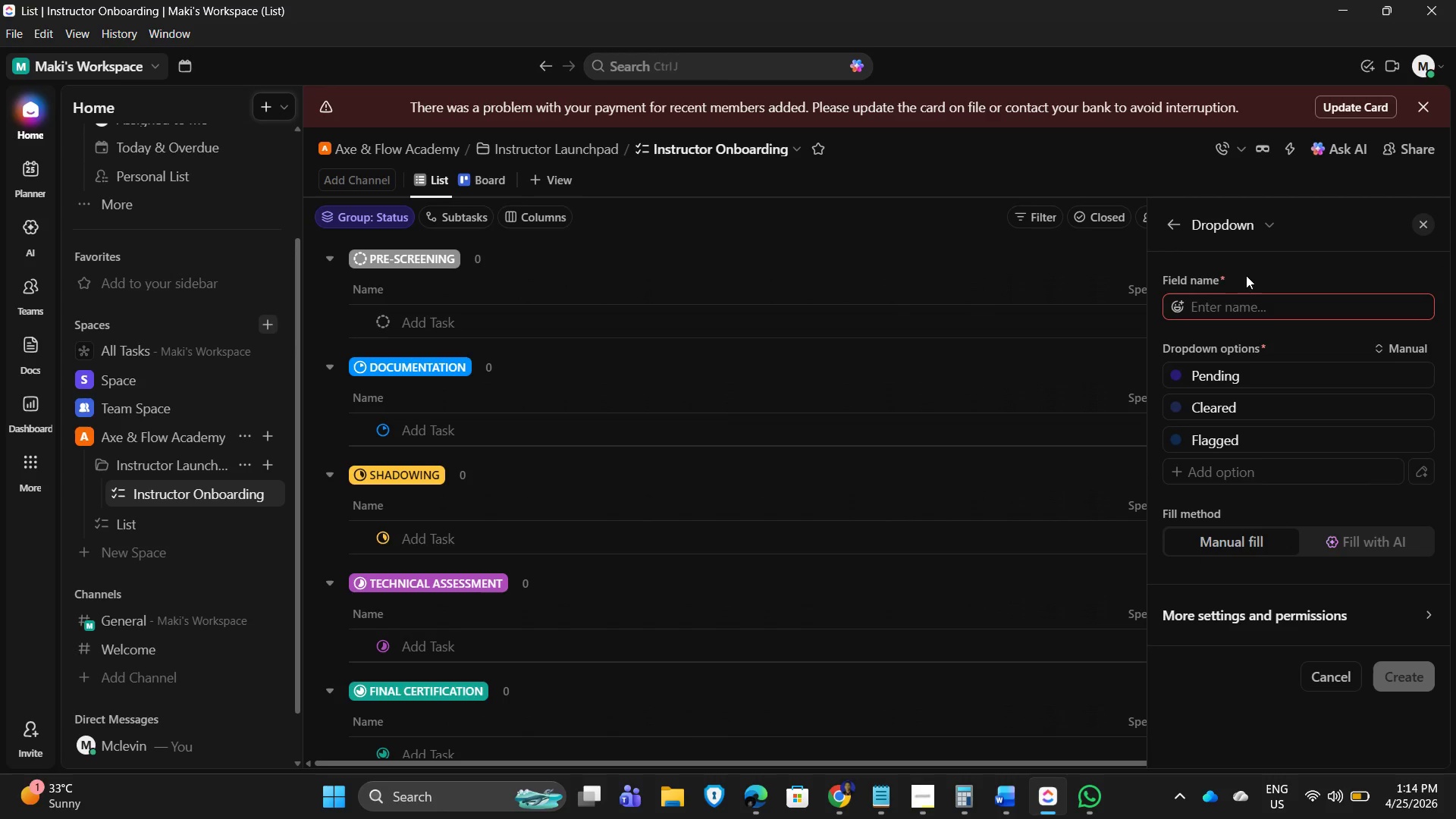 
left_click([1225, 297])
 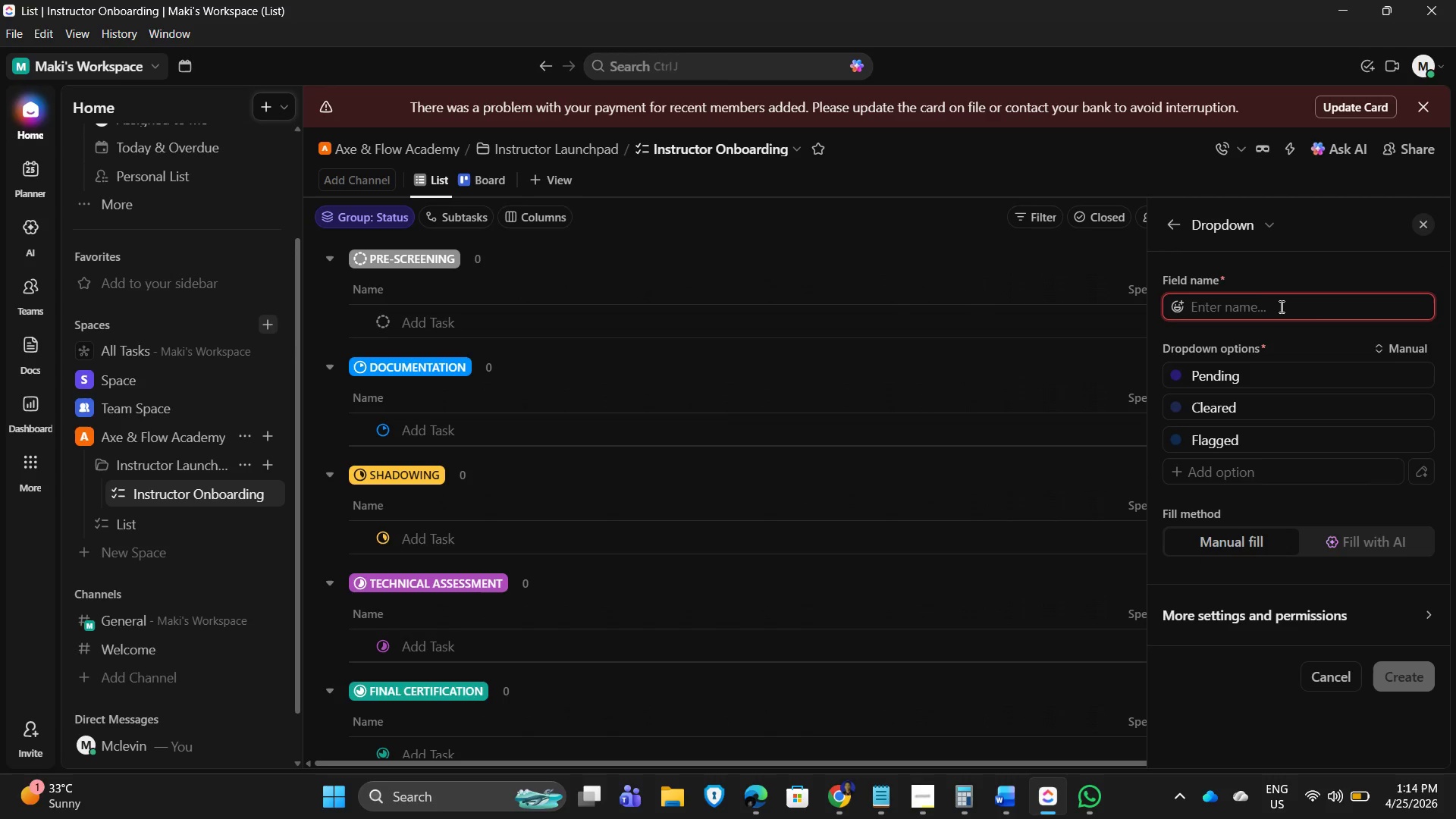 
type(Bav)
key(Backspace)
type(ckground Check Status)
 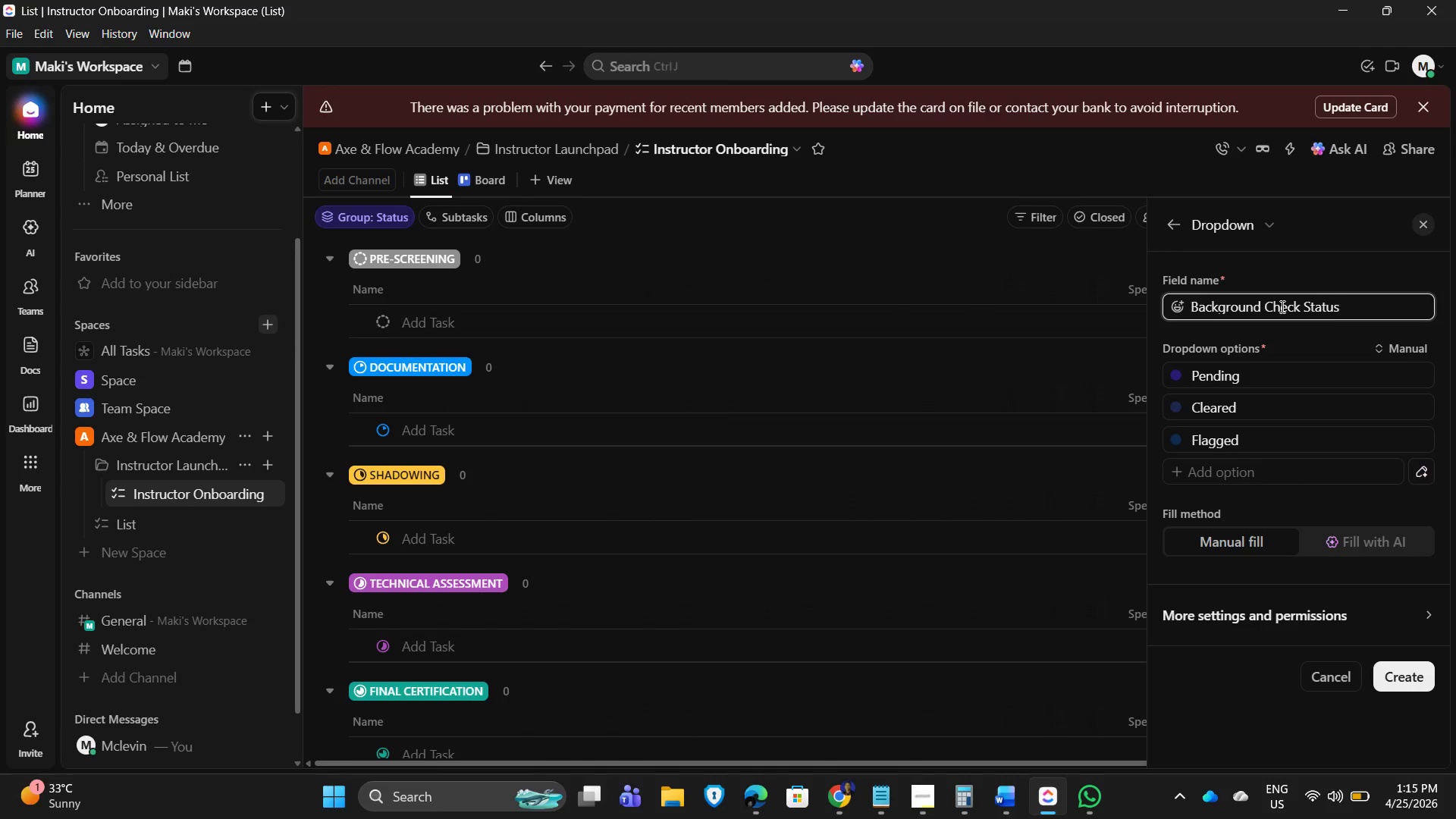 
key(Enter)
 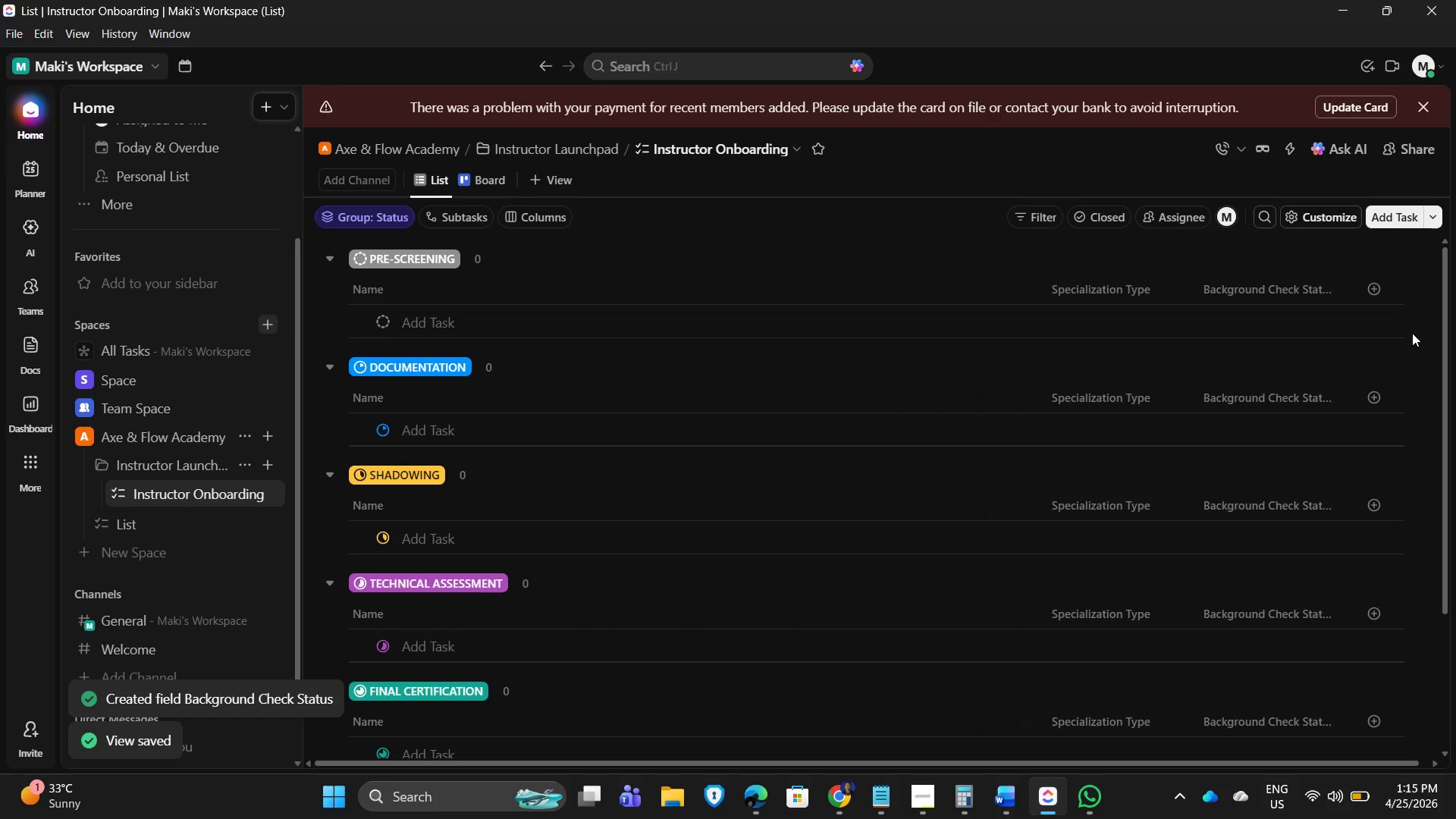 
left_click([1370, 291])
 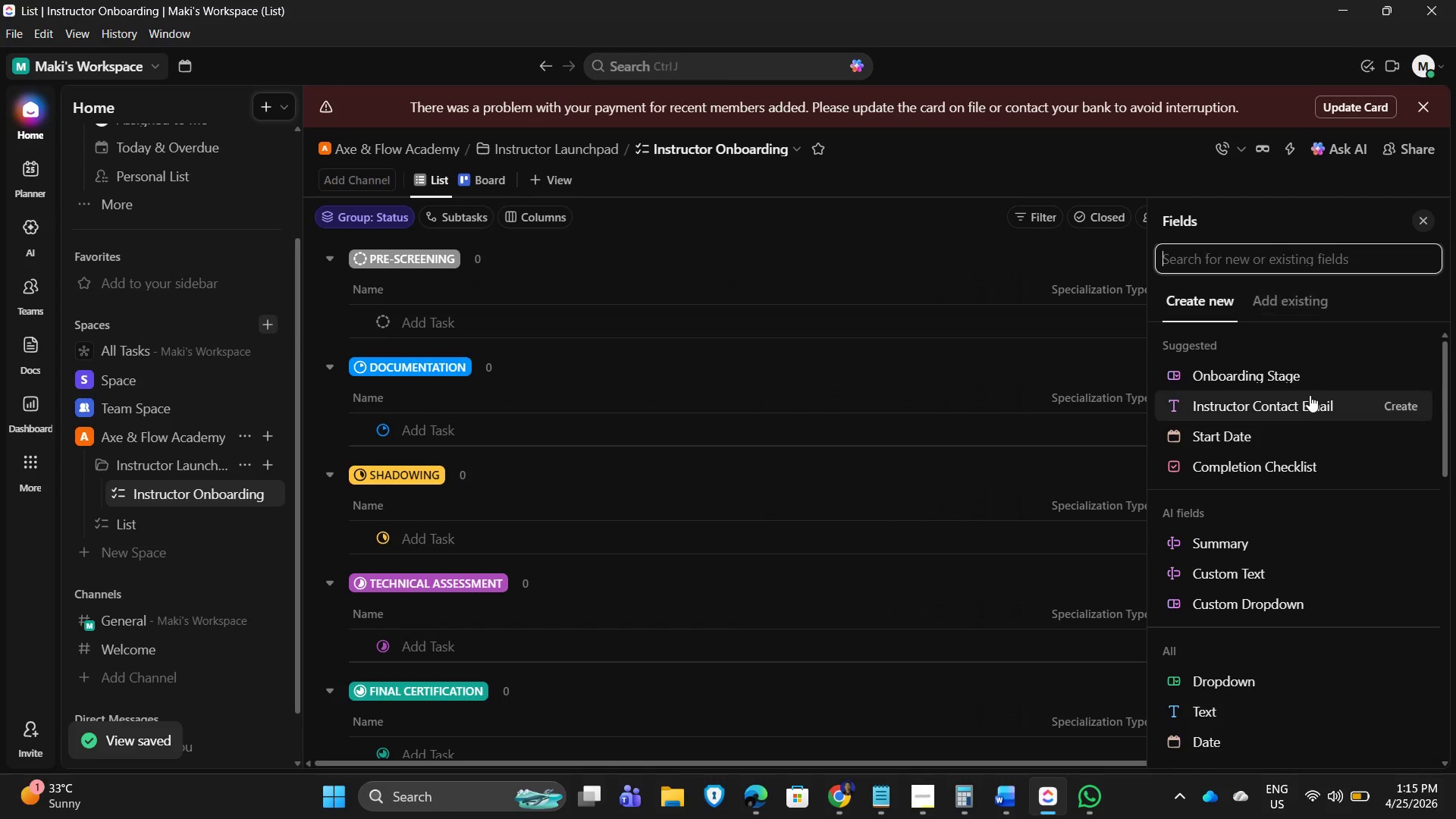 
wait(5.33)
 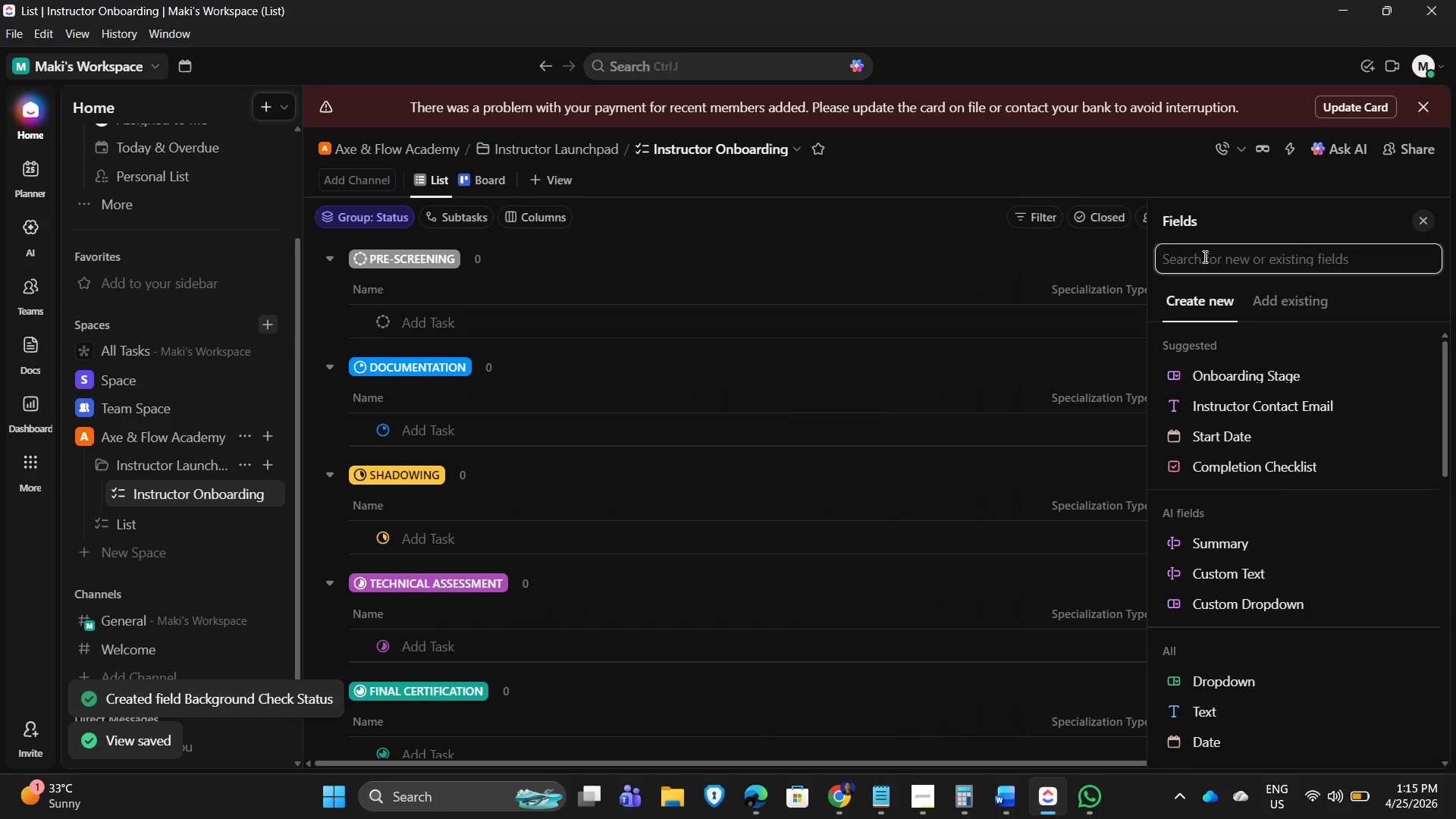 
left_click([1200, 682])
 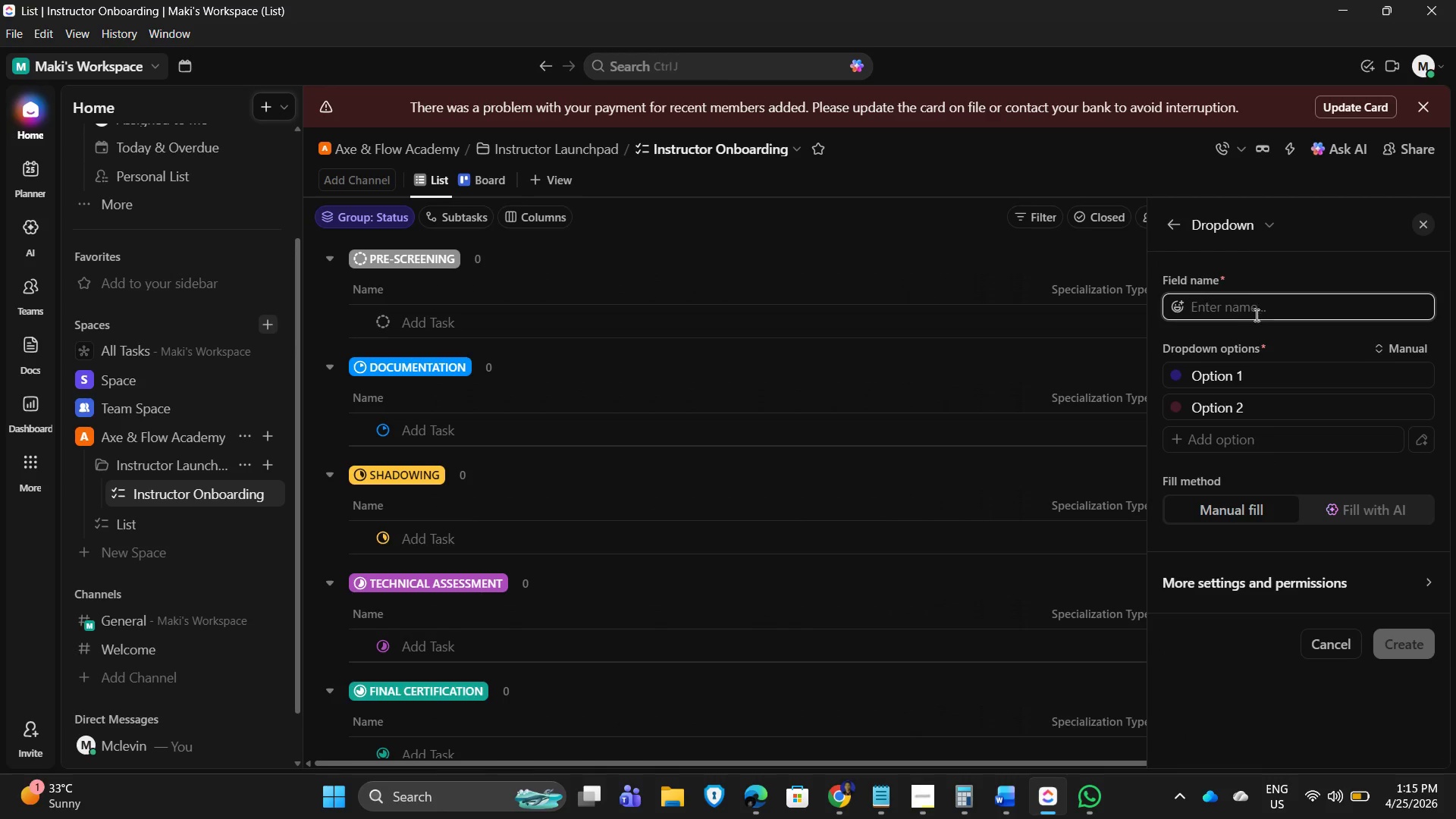 
left_click([1224, 303])
 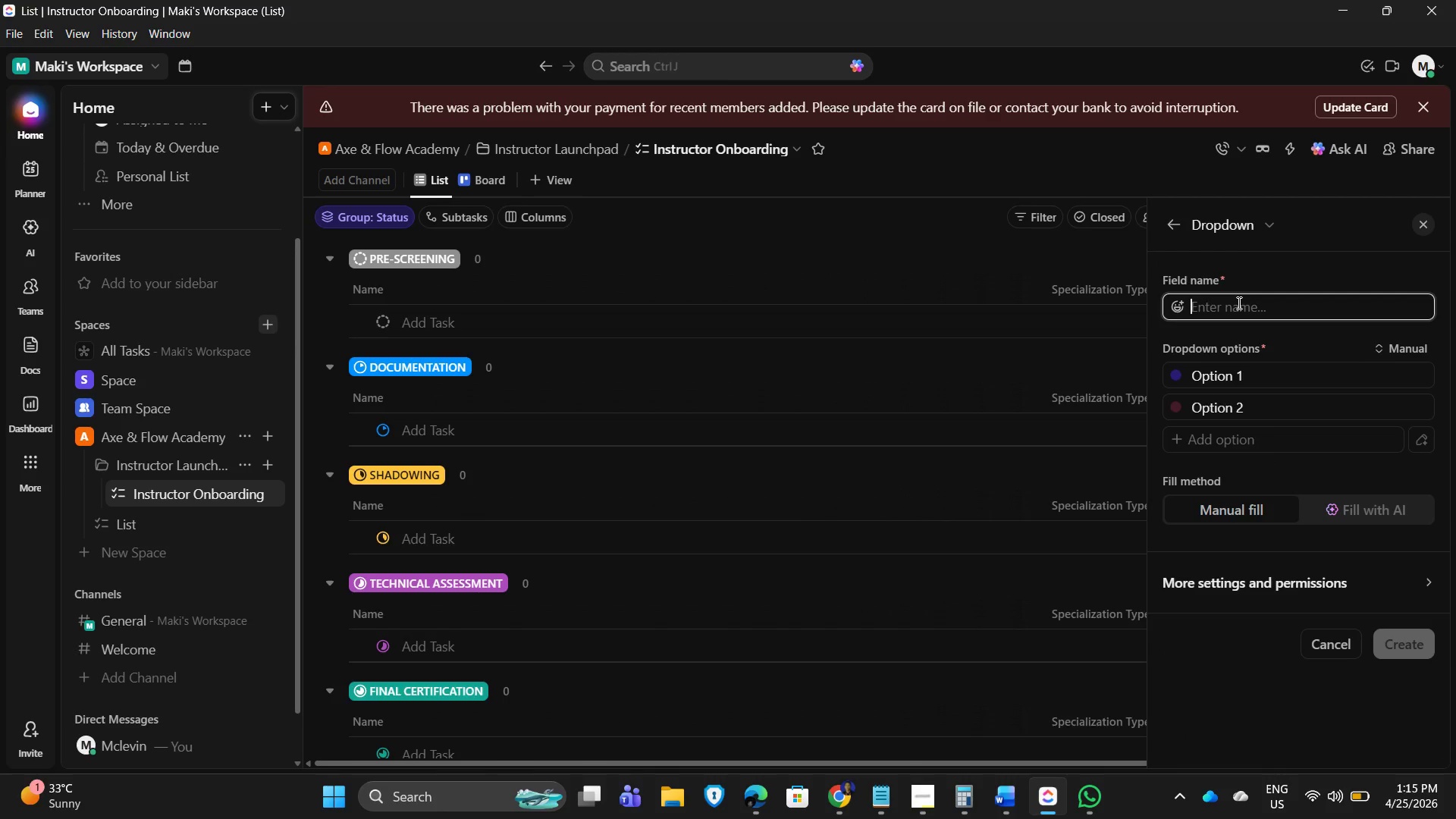 
wait(5.45)
 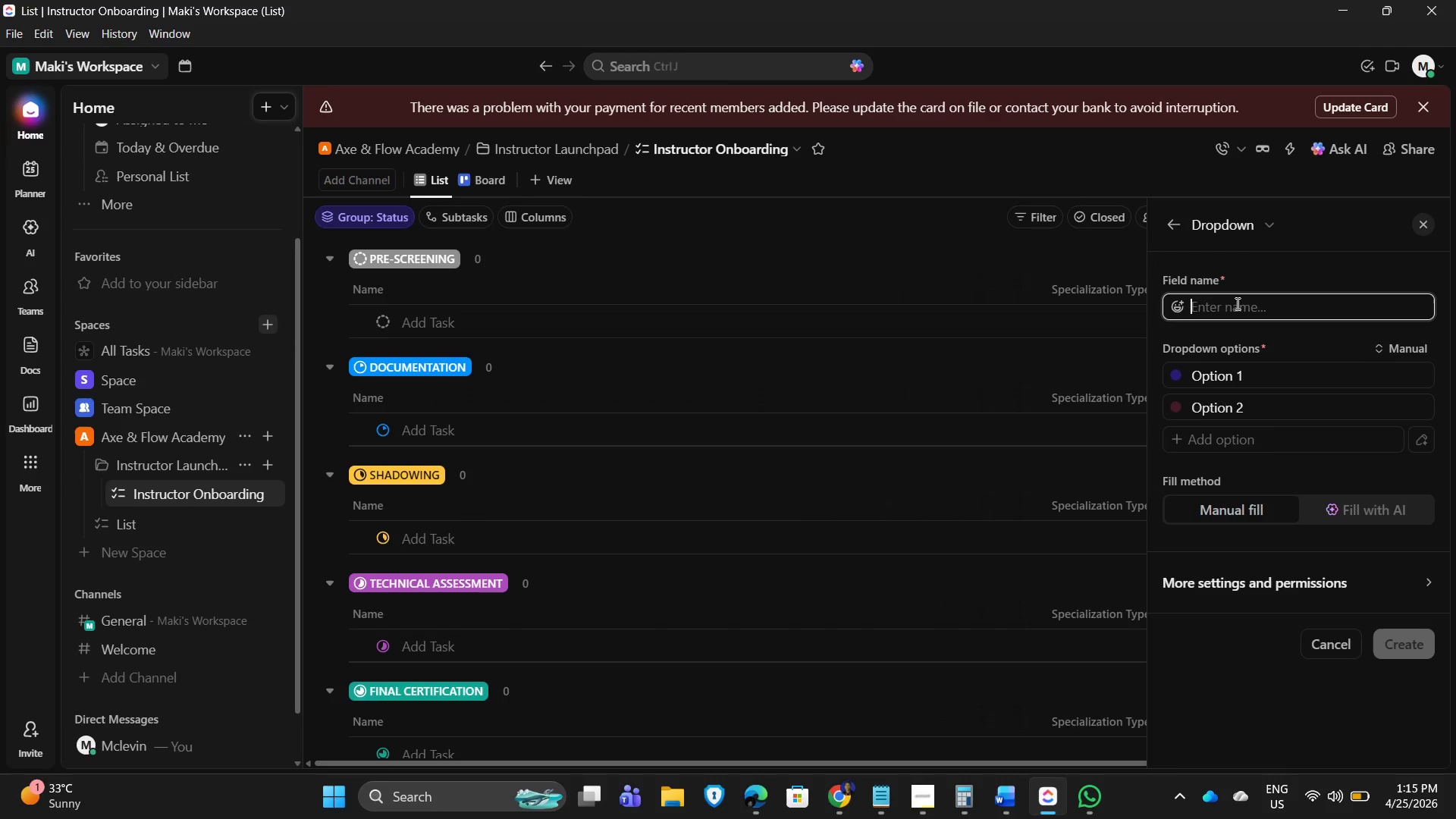 
left_click([1238, 303])
 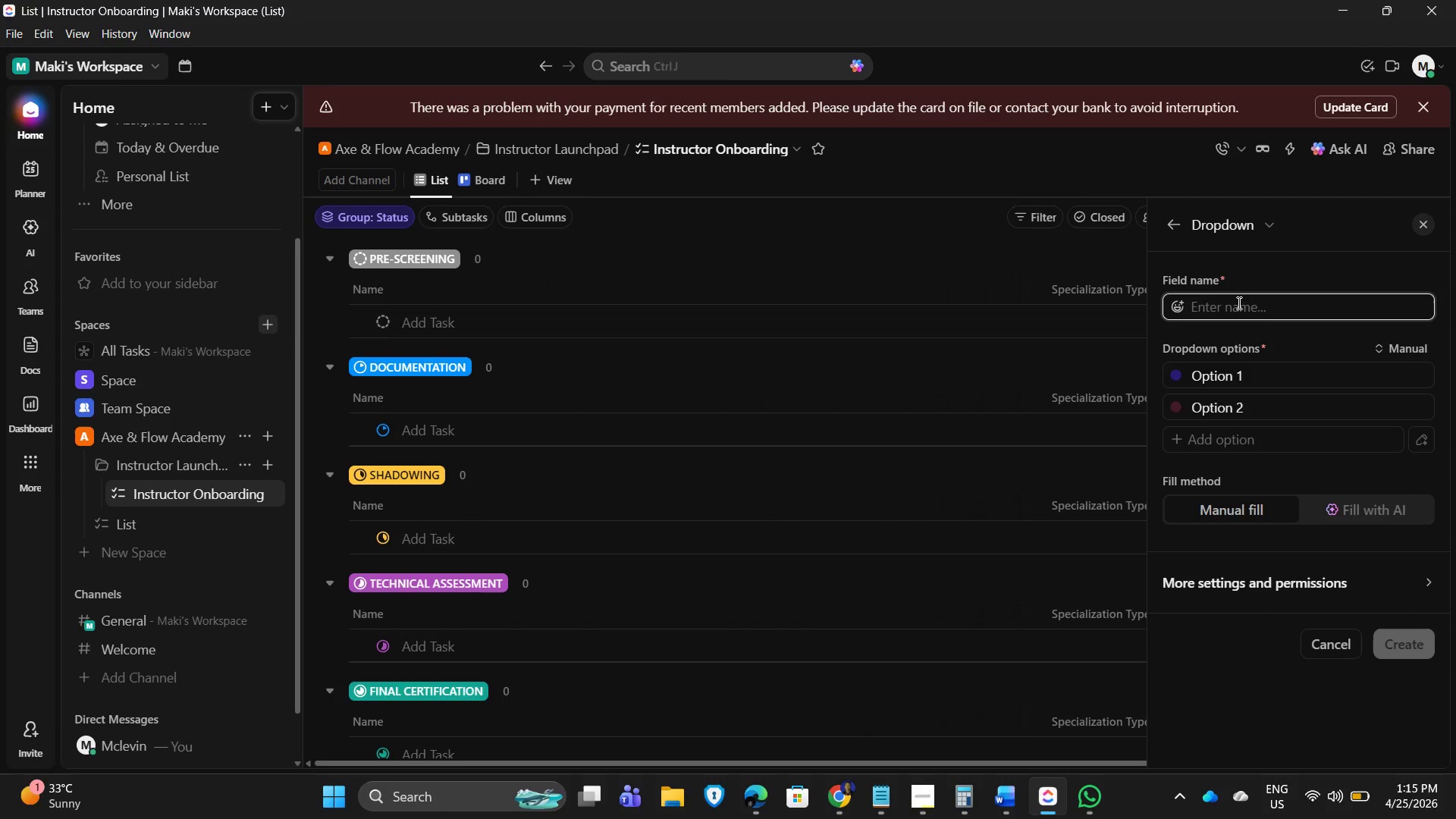 
wait(9.91)
 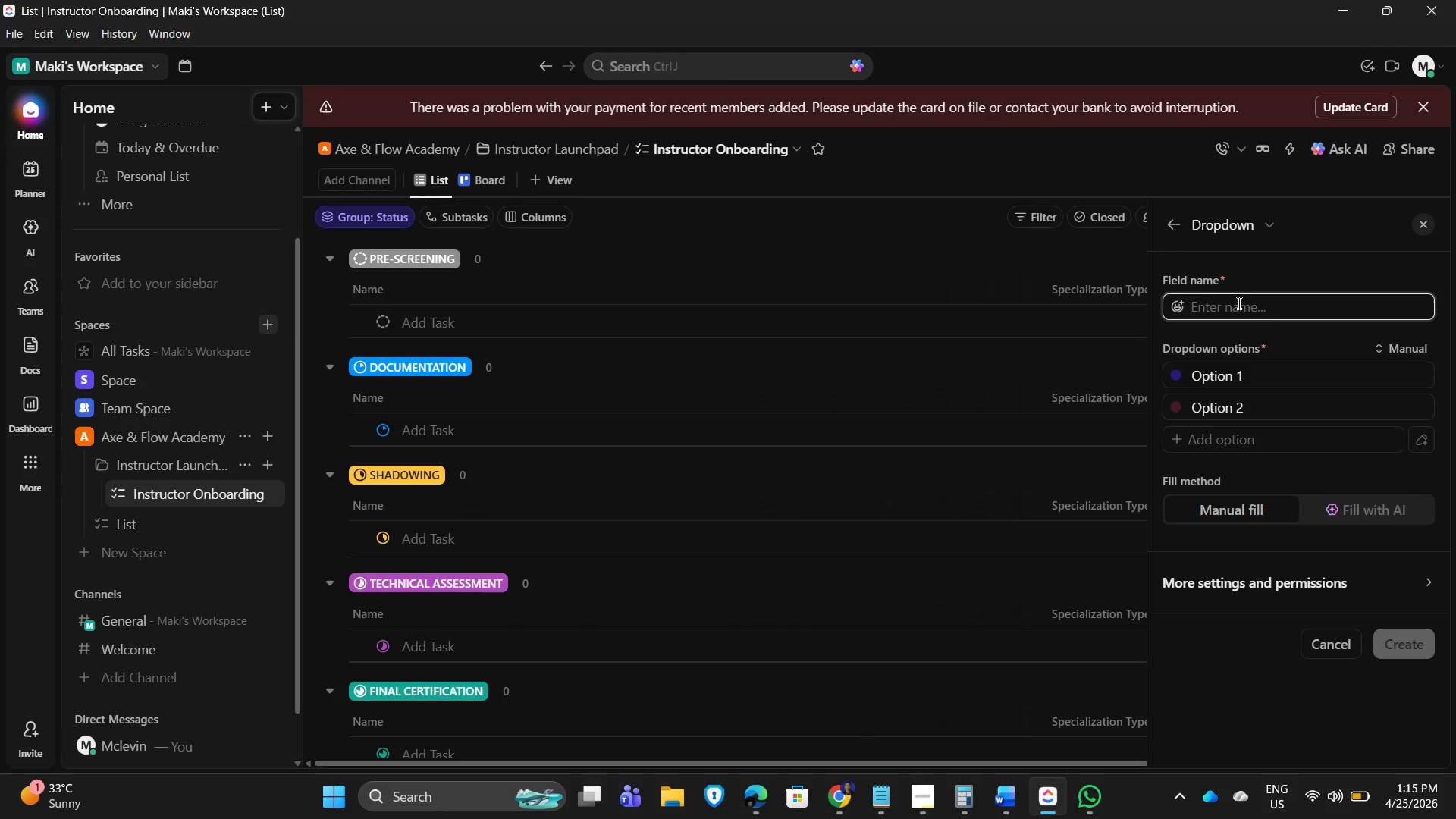 
left_click([1242, 372])
 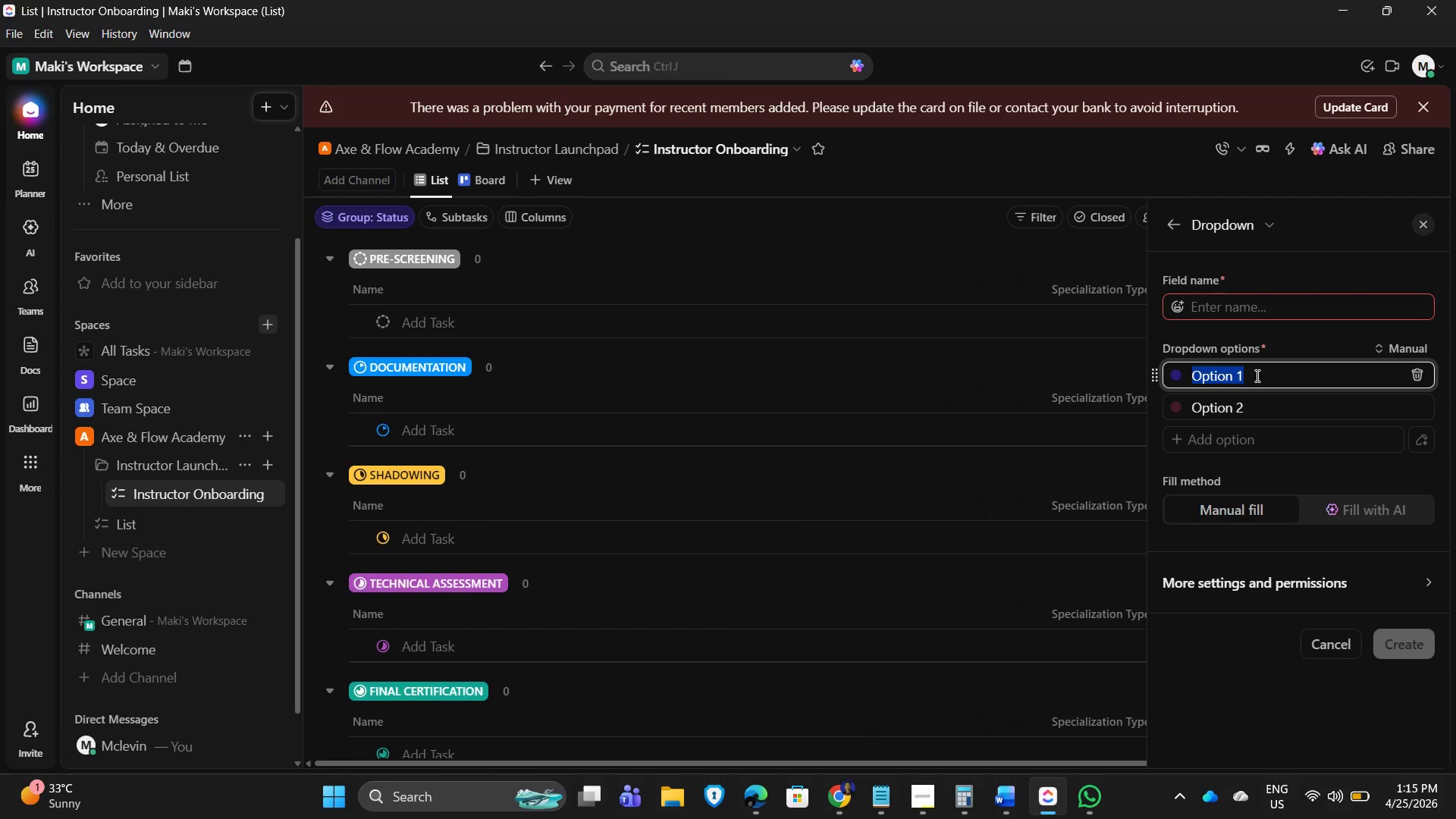 
type(XS)
 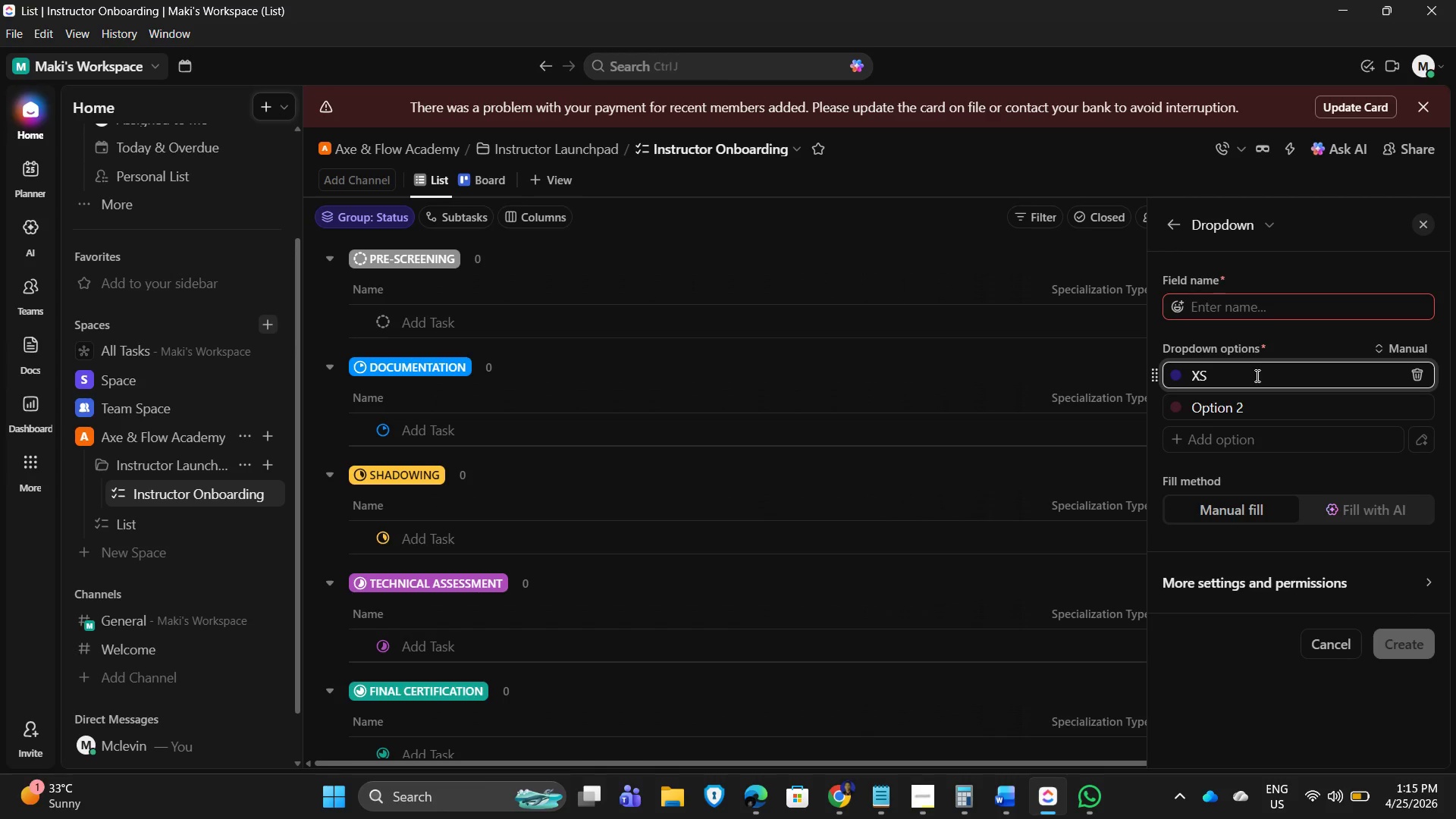 
key(Enter)
 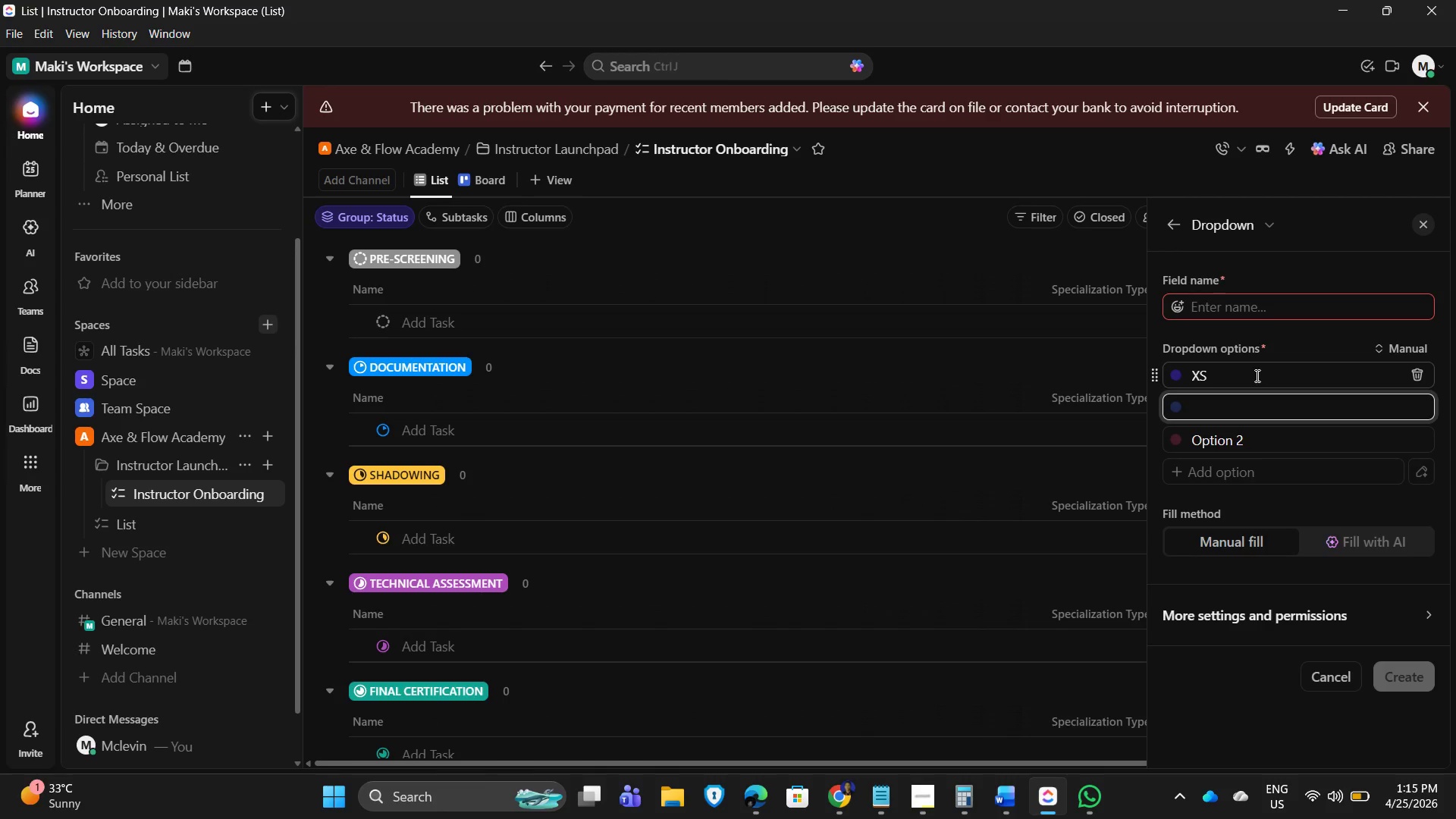 
key(Shift+S)
 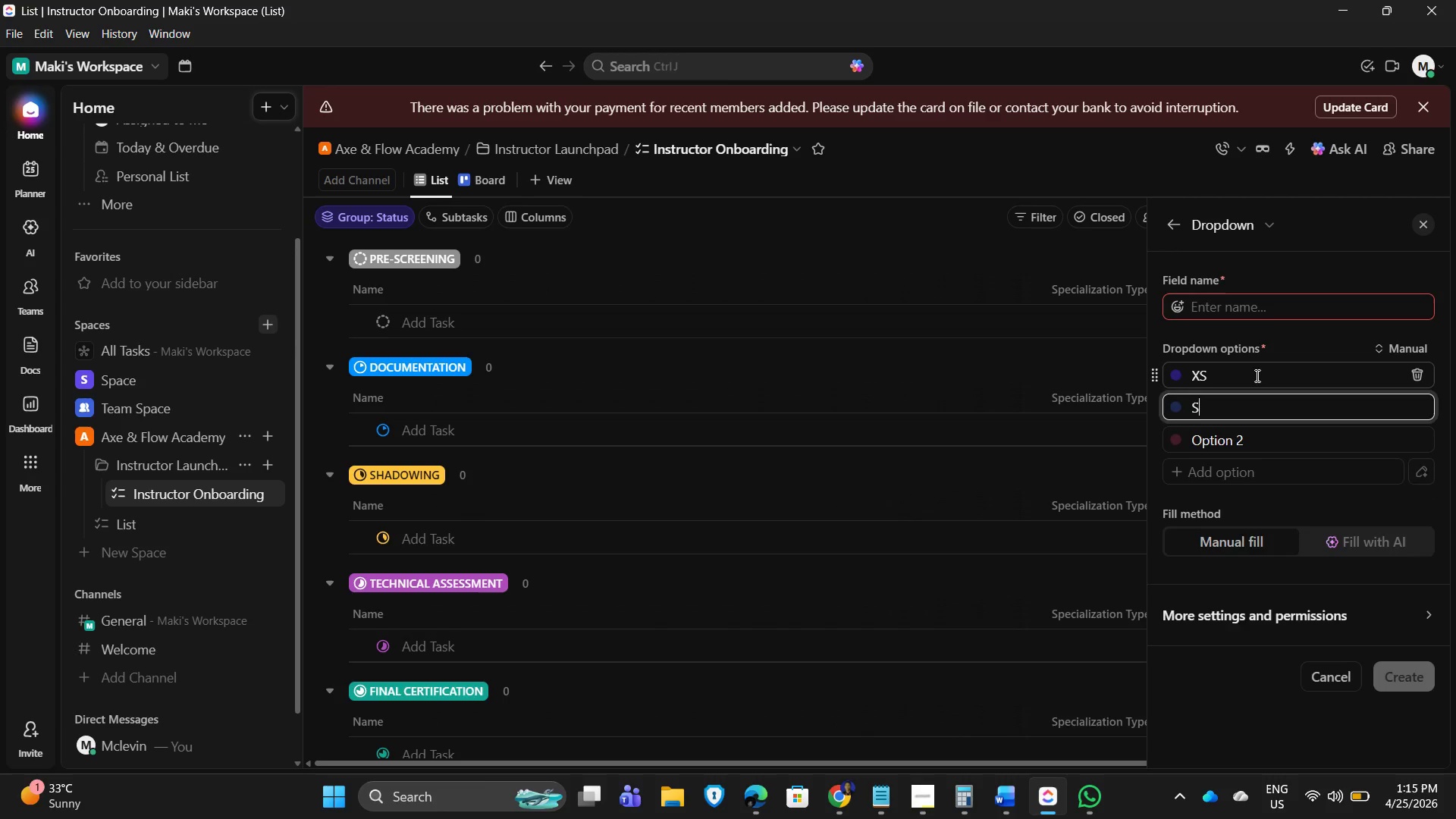 
key(Enter)
 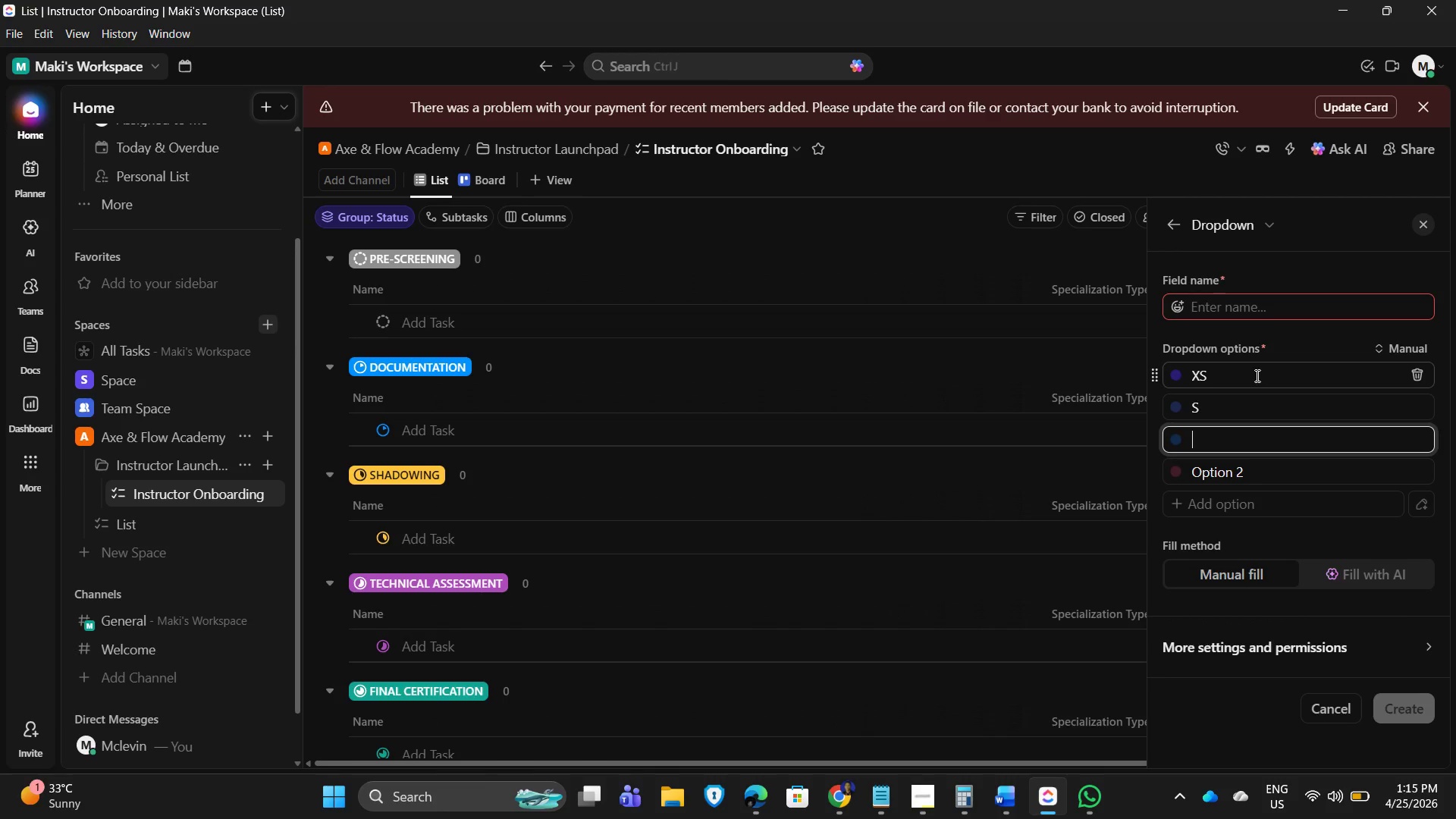 
key(Shift+M)
 